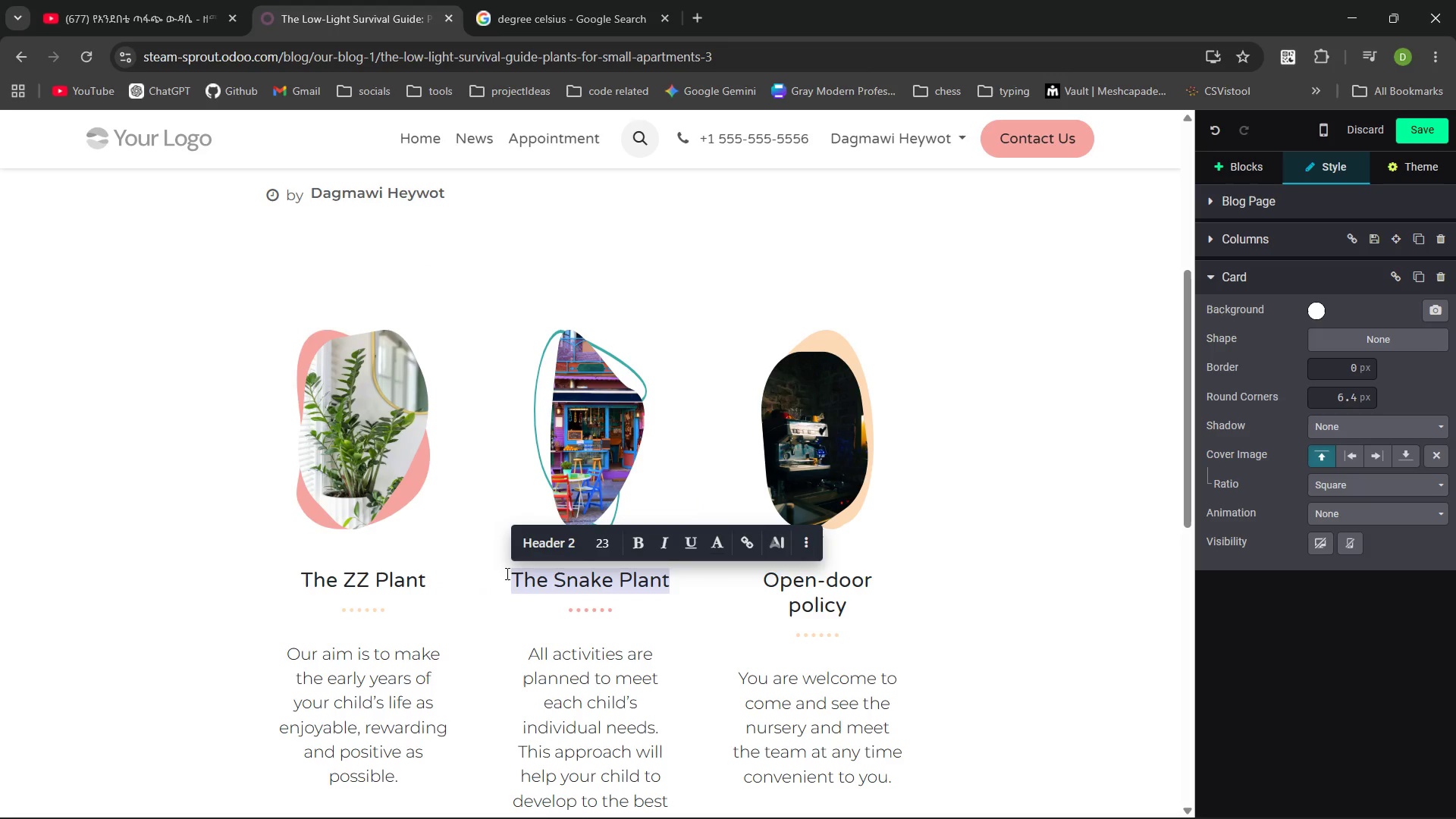 
hold_key(key=ControlLeft, duration=0.33)
 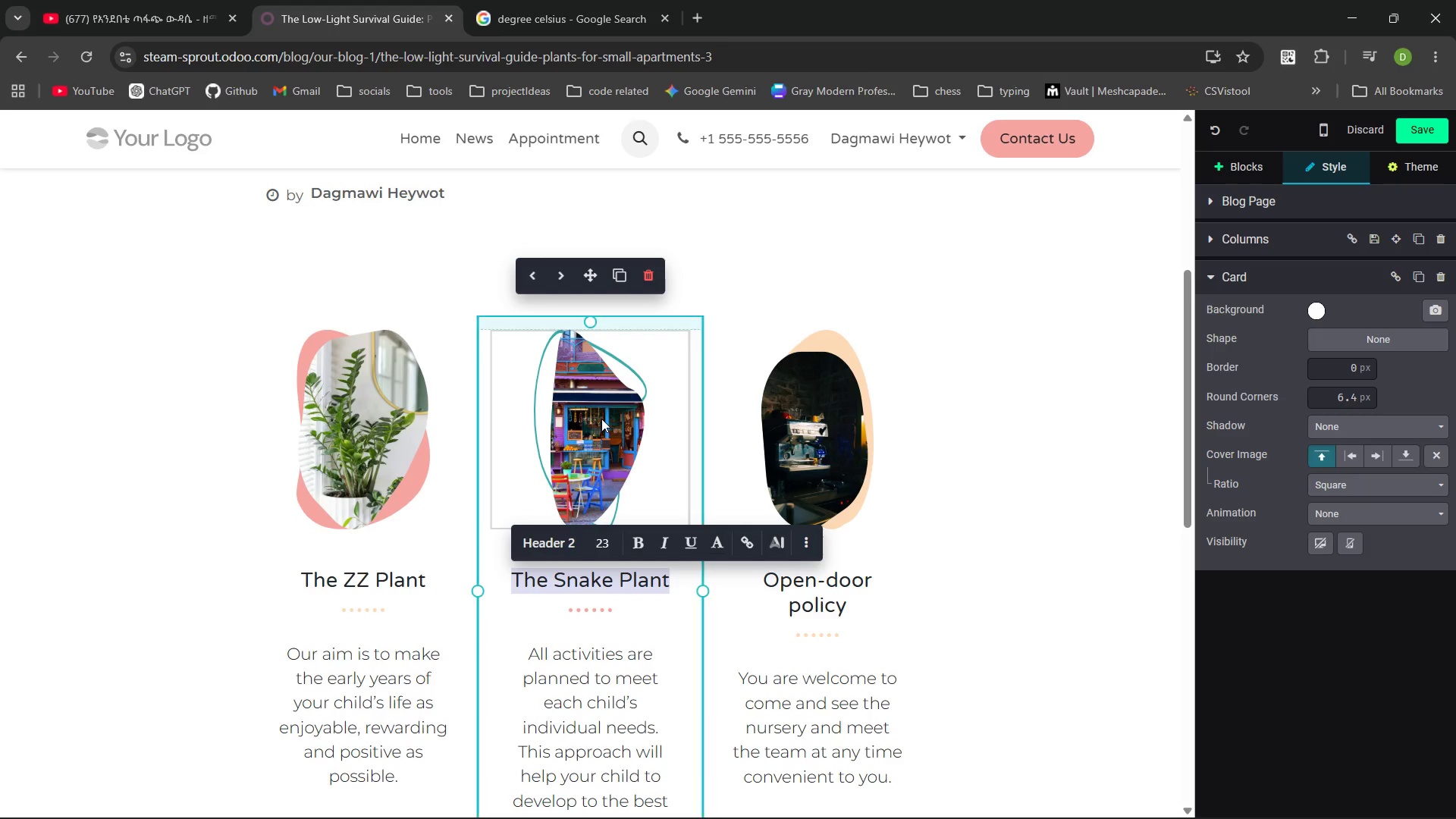 
left_click([601, 419])
 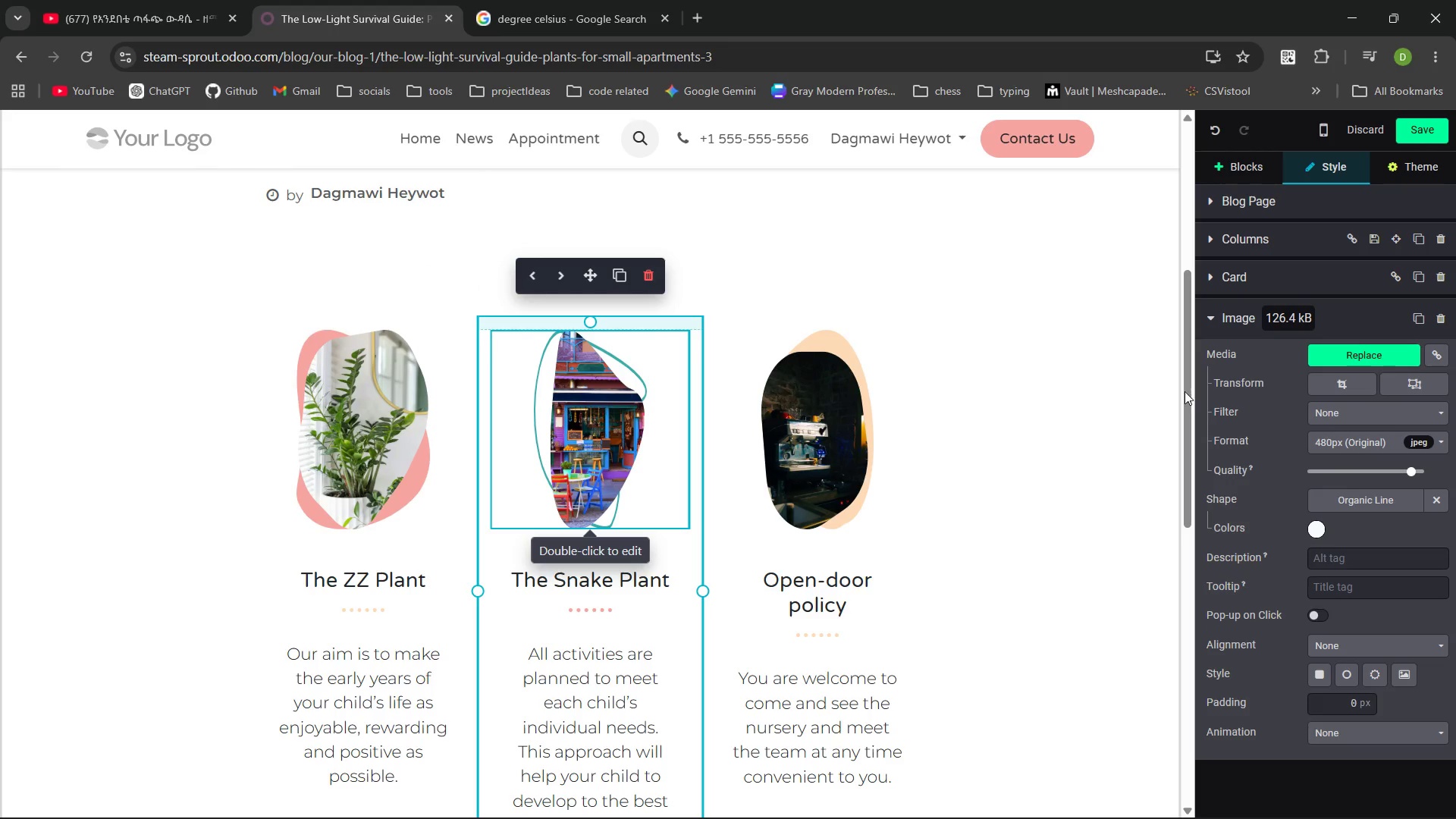 
left_click([1369, 353])
 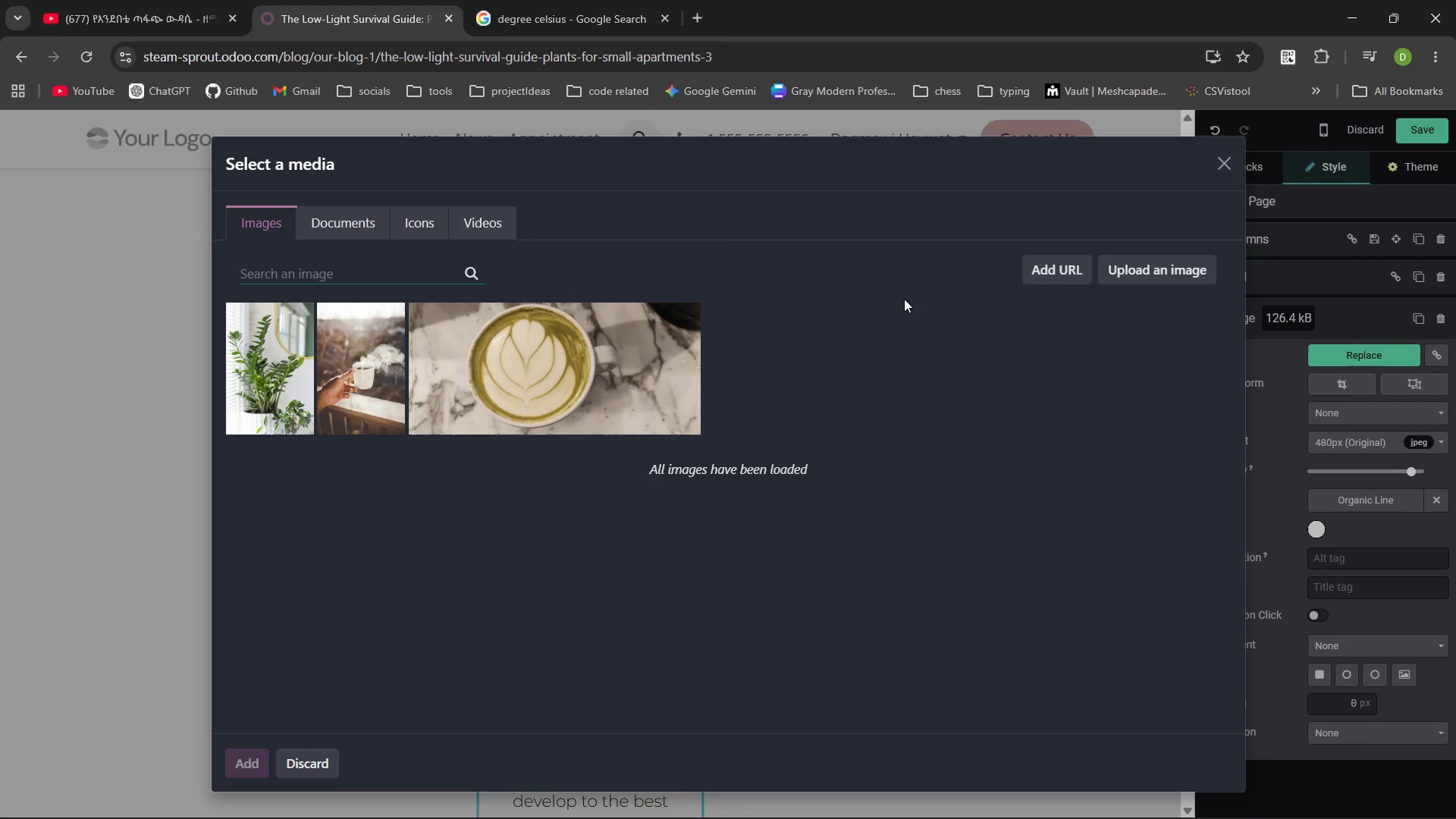 
type(the snake plant)
 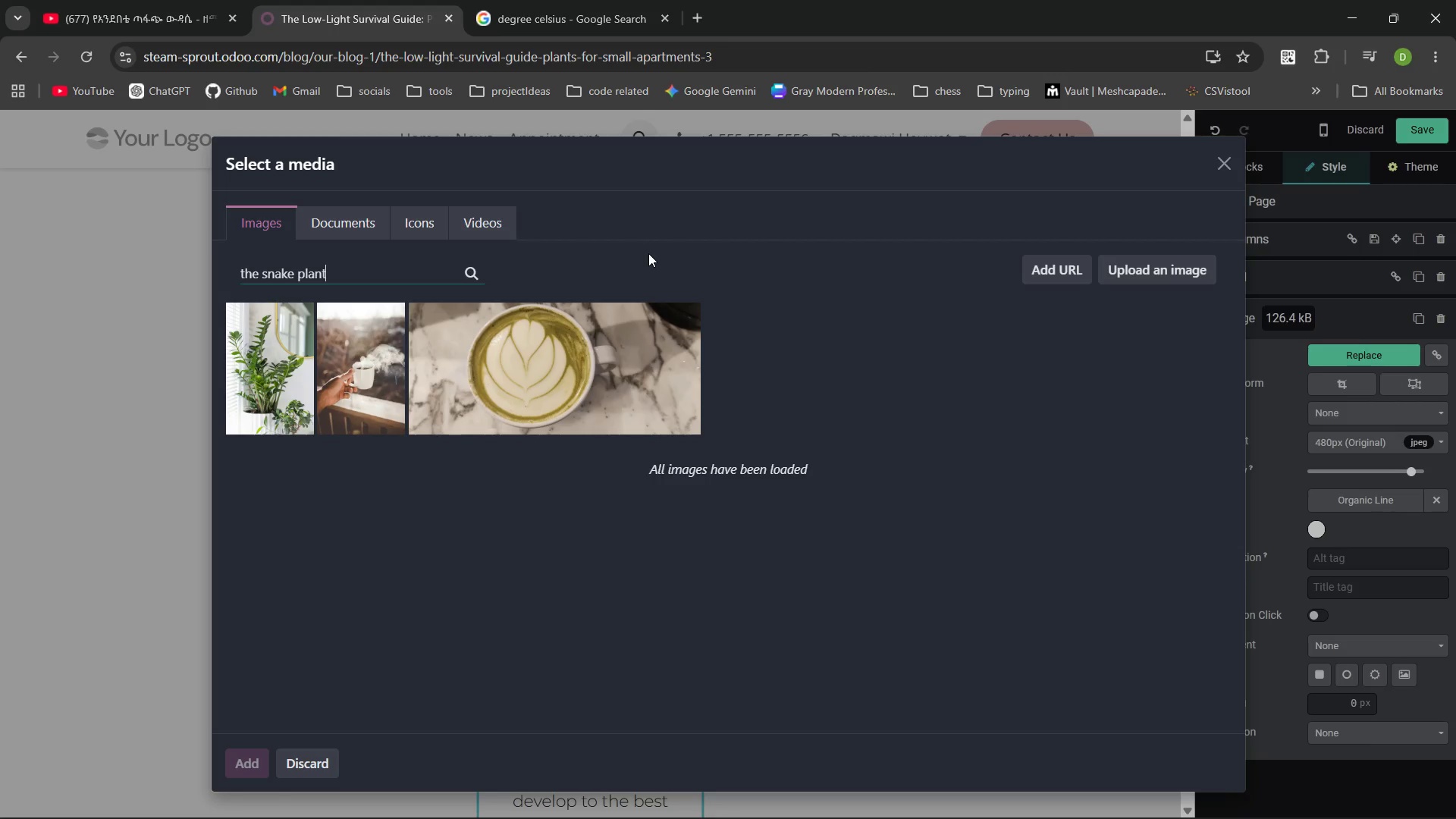 
key(Enter)
 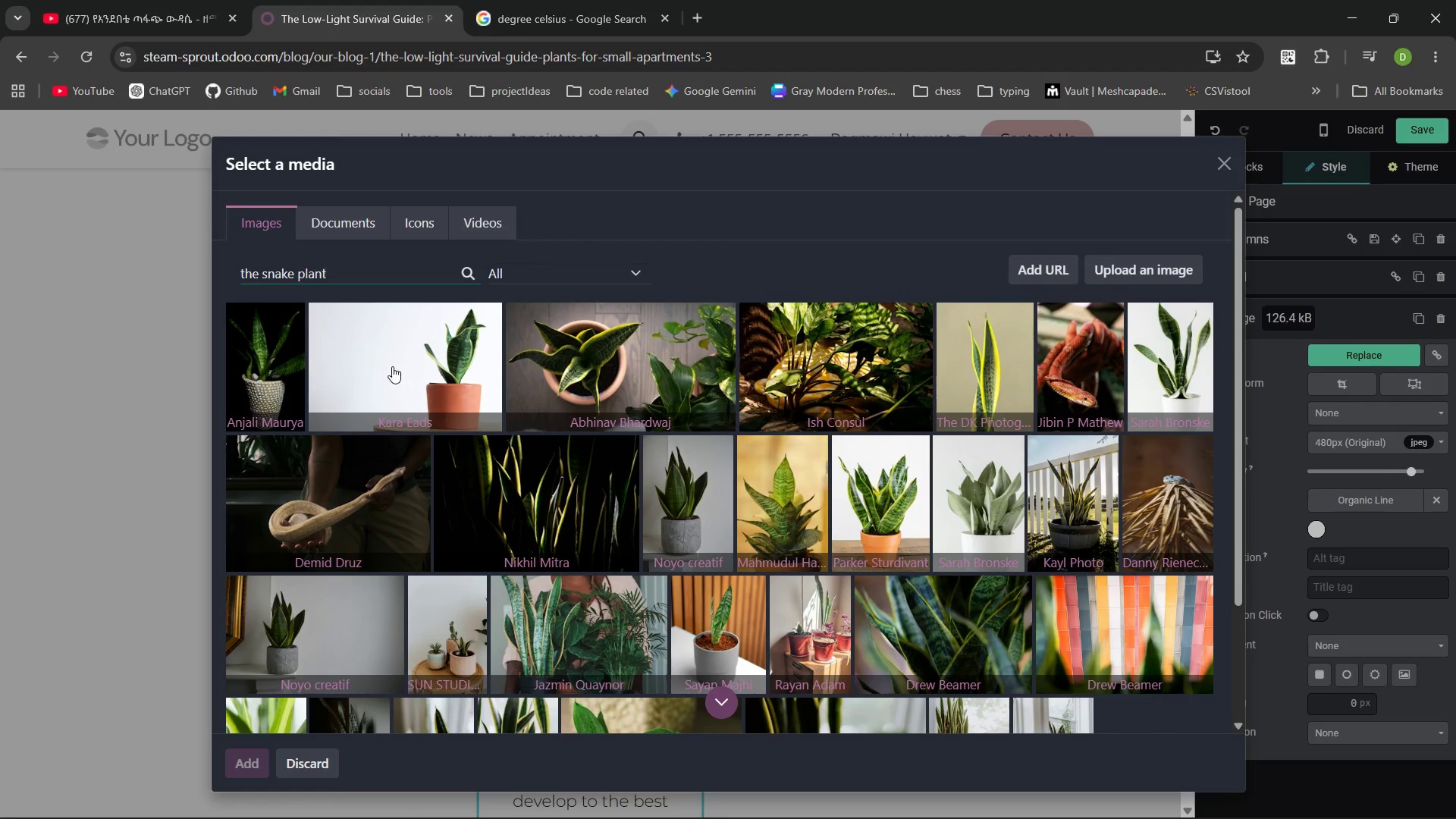 
wait(12.78)
 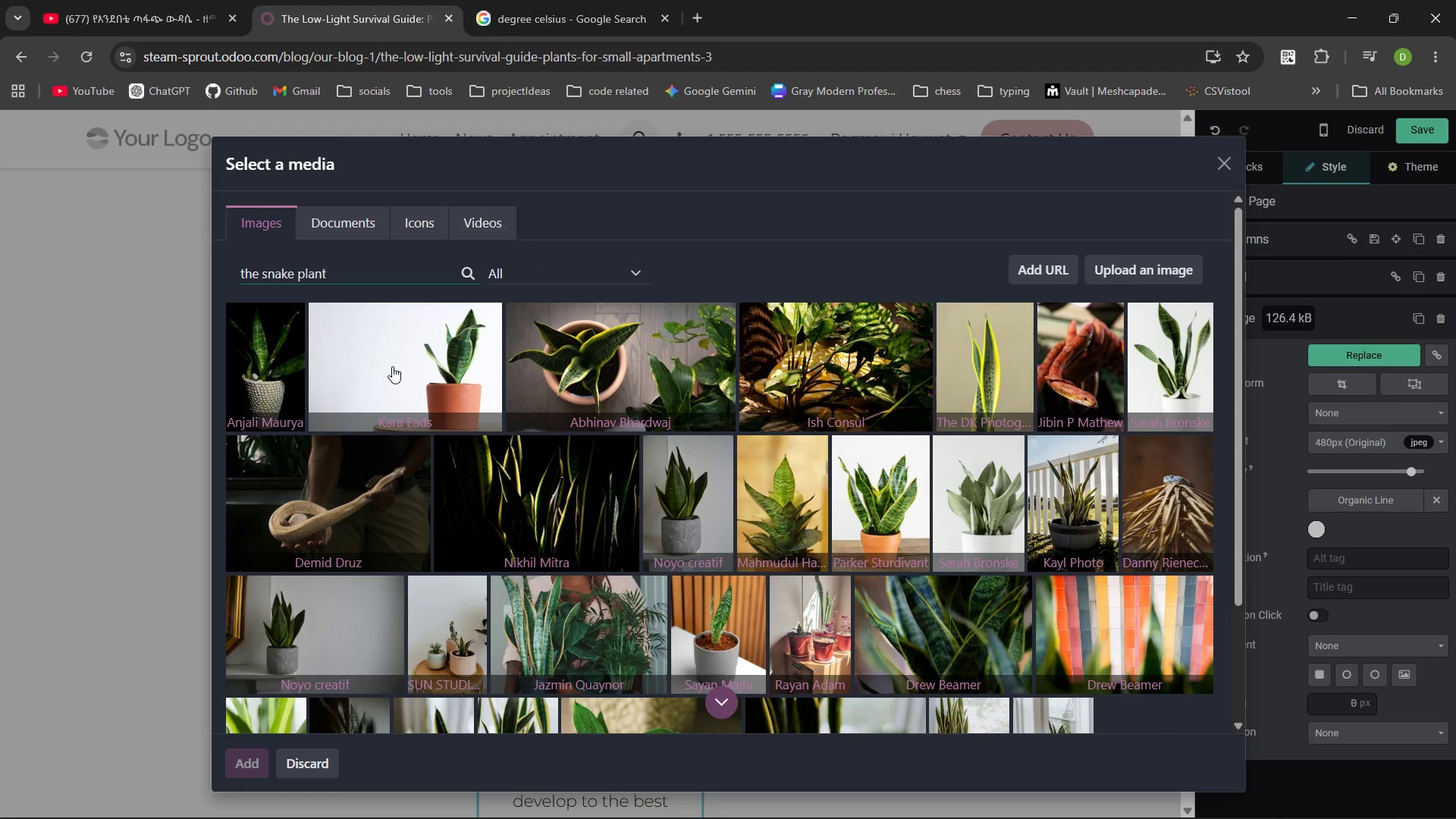 
left_click([286, 340])
 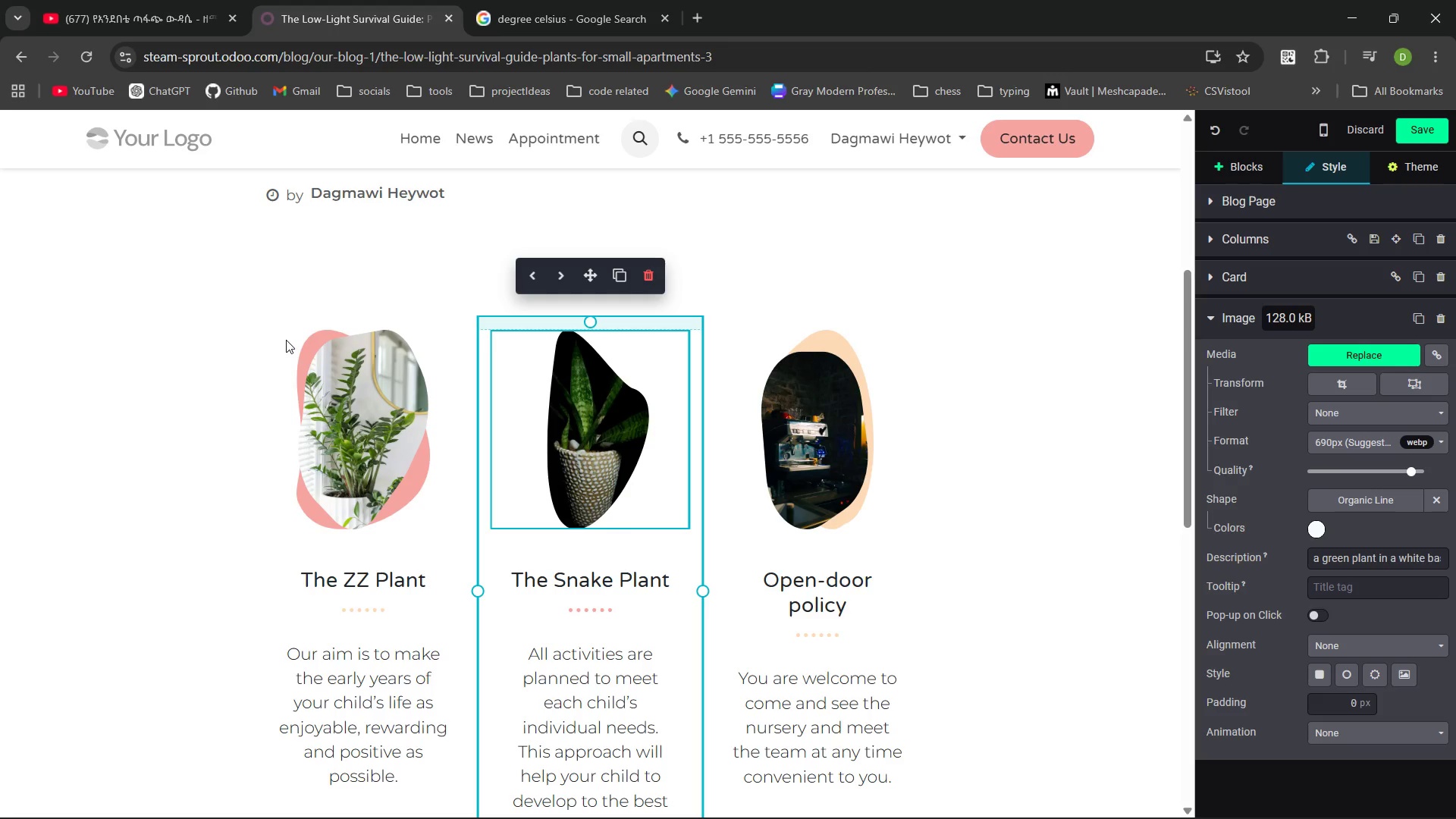 
wait(13.64)
 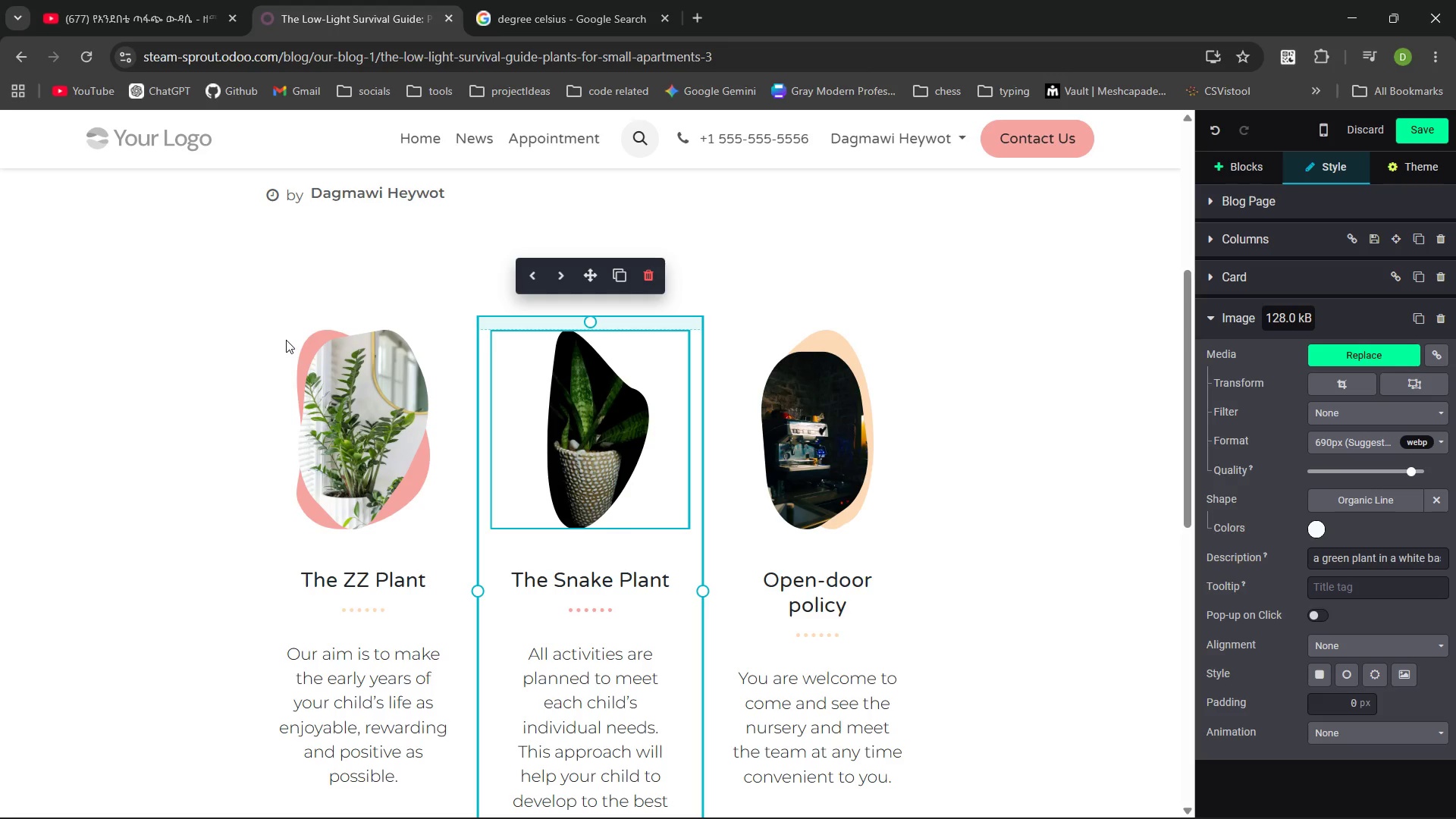 
left_click_drag(start_coordinate=[854, 611], to_coordinate=[765, 585])
 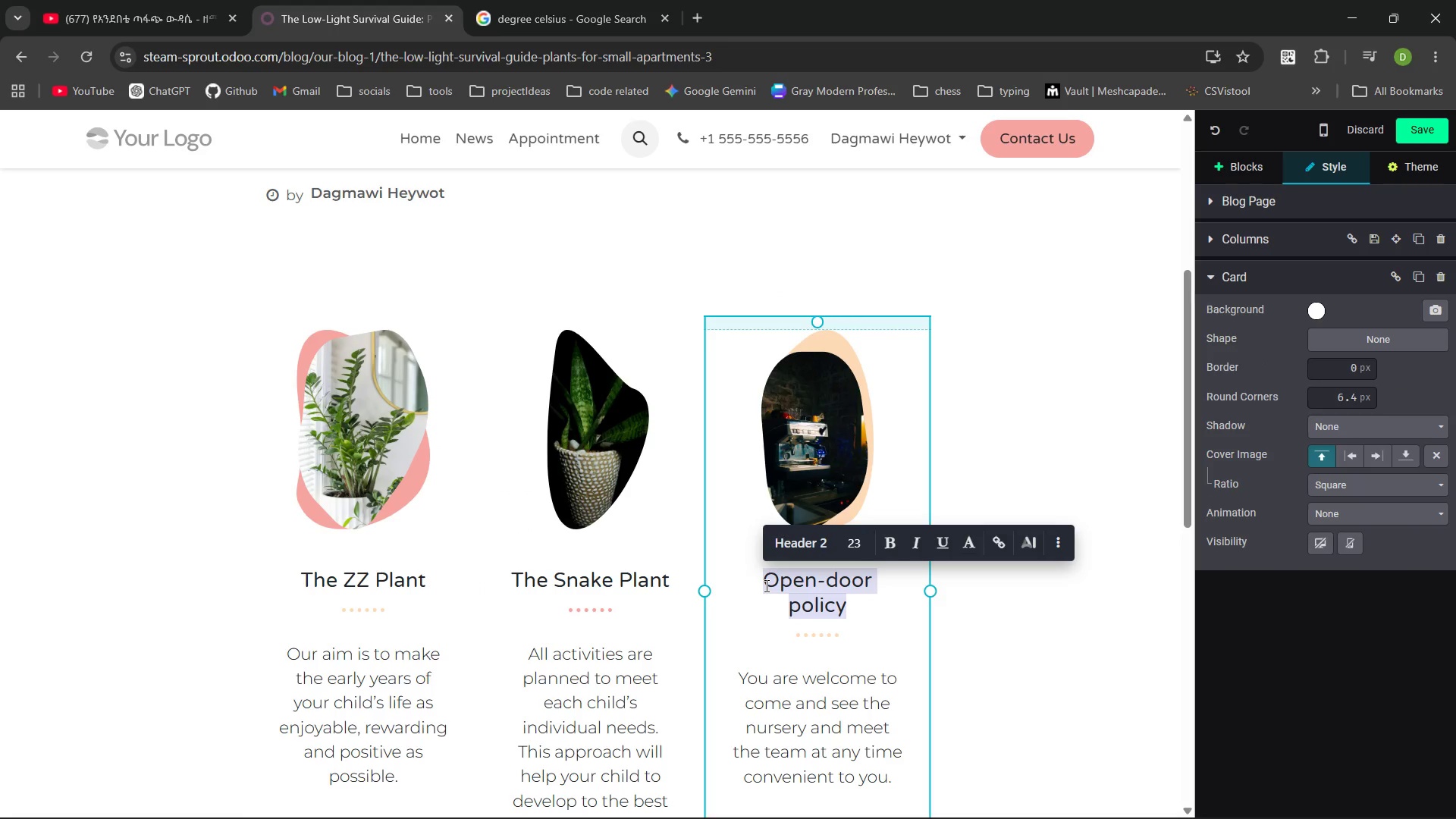 
type(The Heartleaf Philodo)
key(Backspace)
type(endron )
 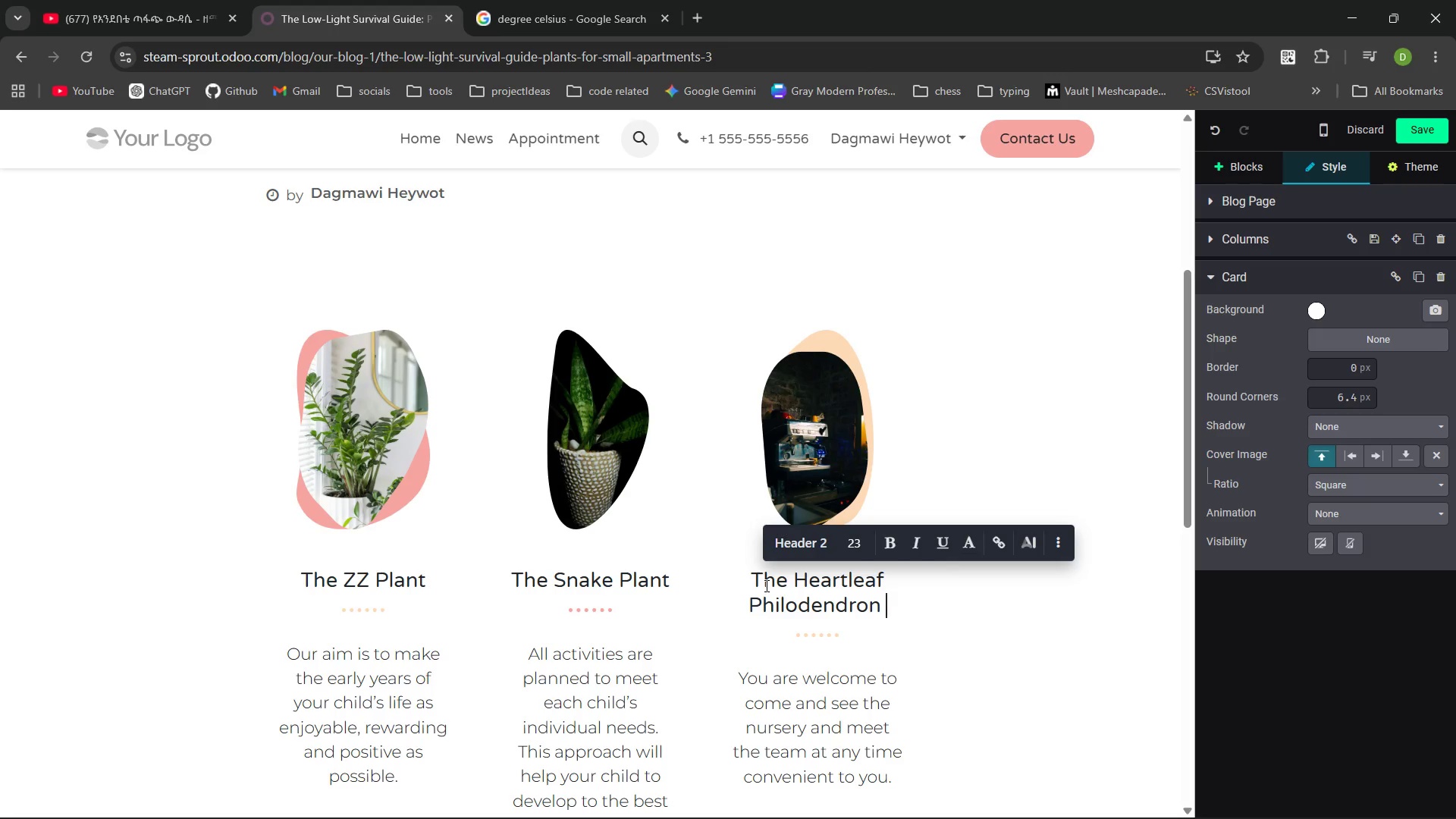 
left_click_drag(start_coordinate=[885, 604], to_coordinate=[751, 582])
 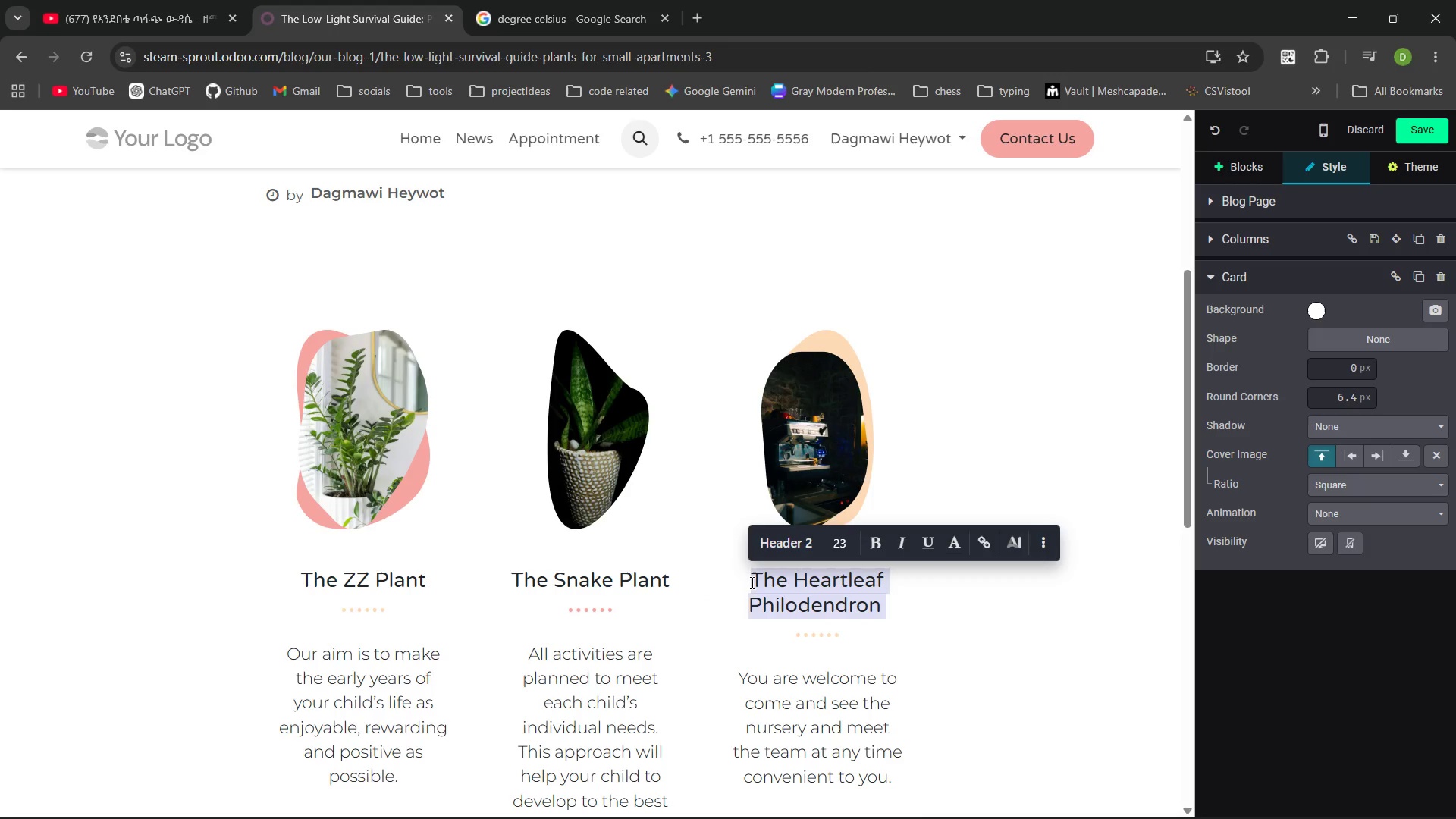 
key(Control+C)
 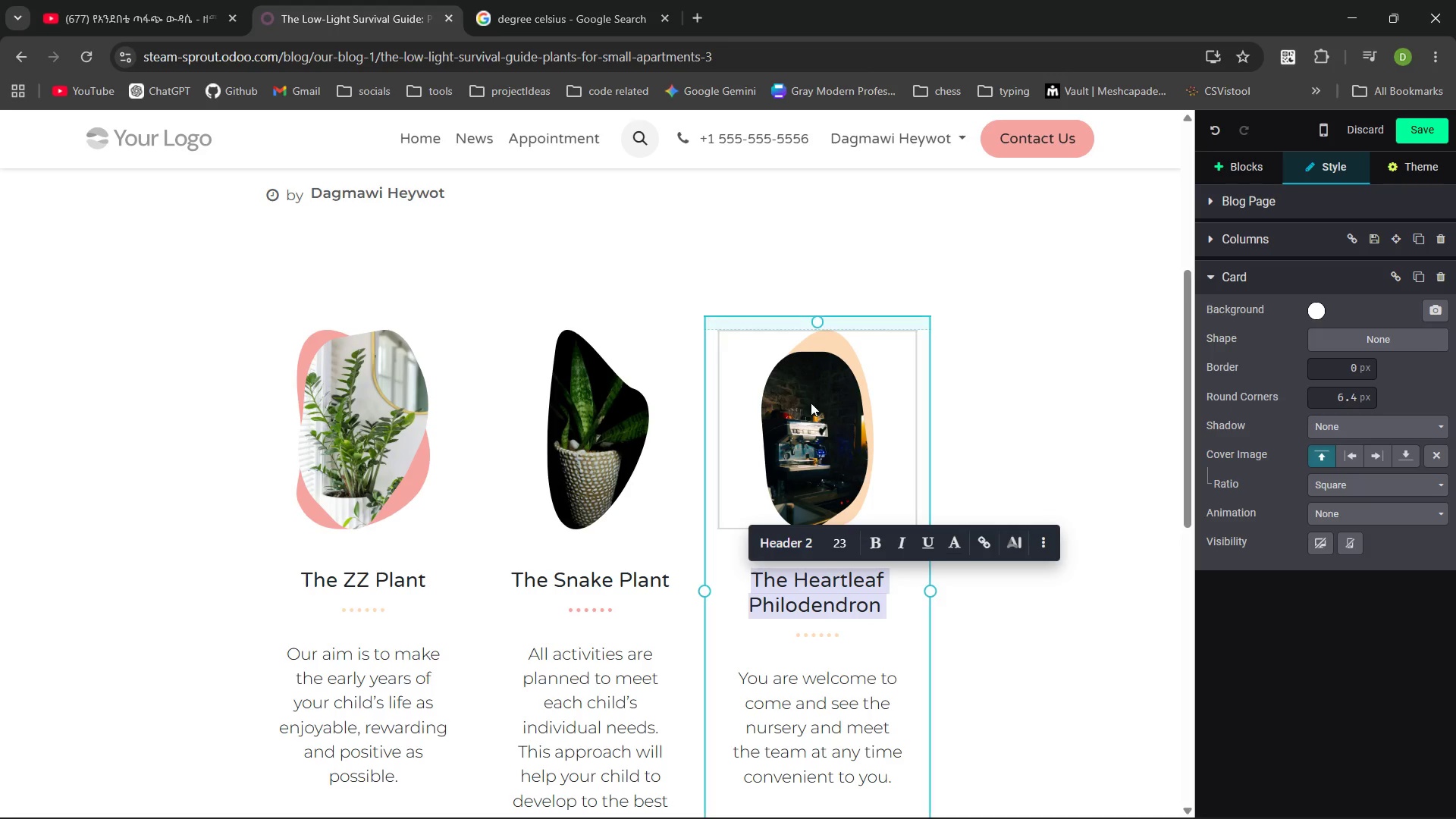 
left_click([815, 405])
 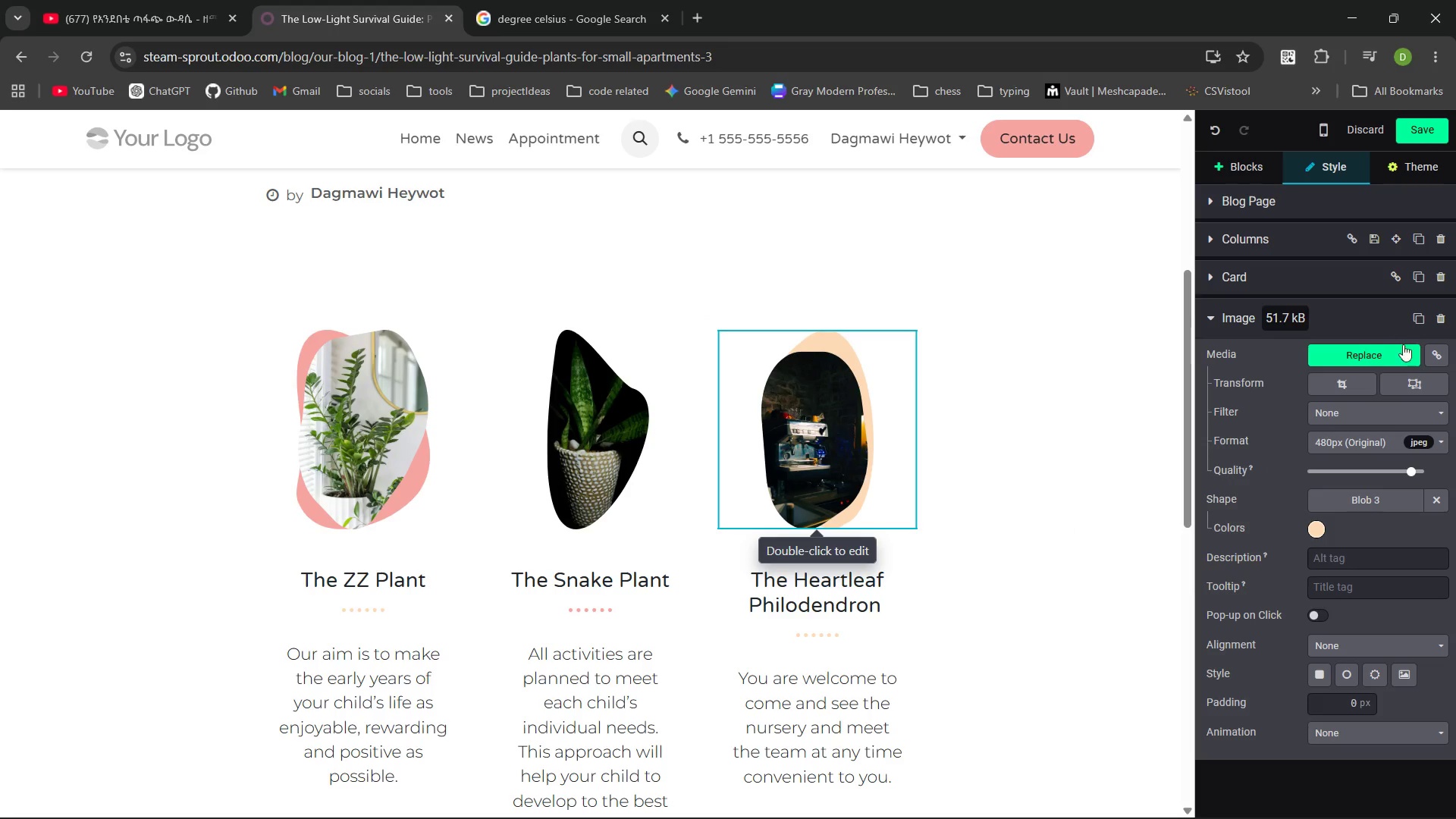 
left_click([1370, 353])
 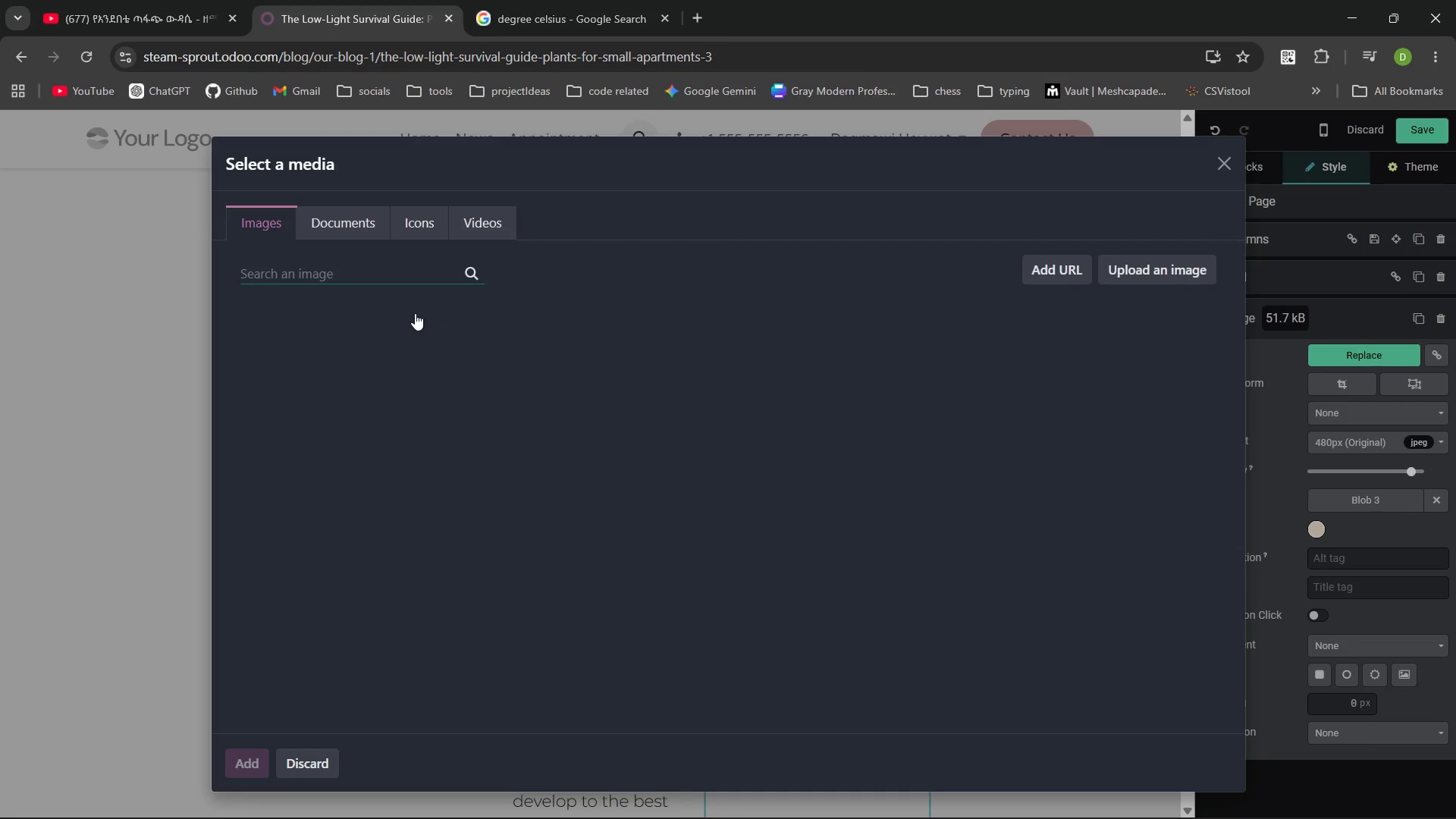 
key(Control+V)
 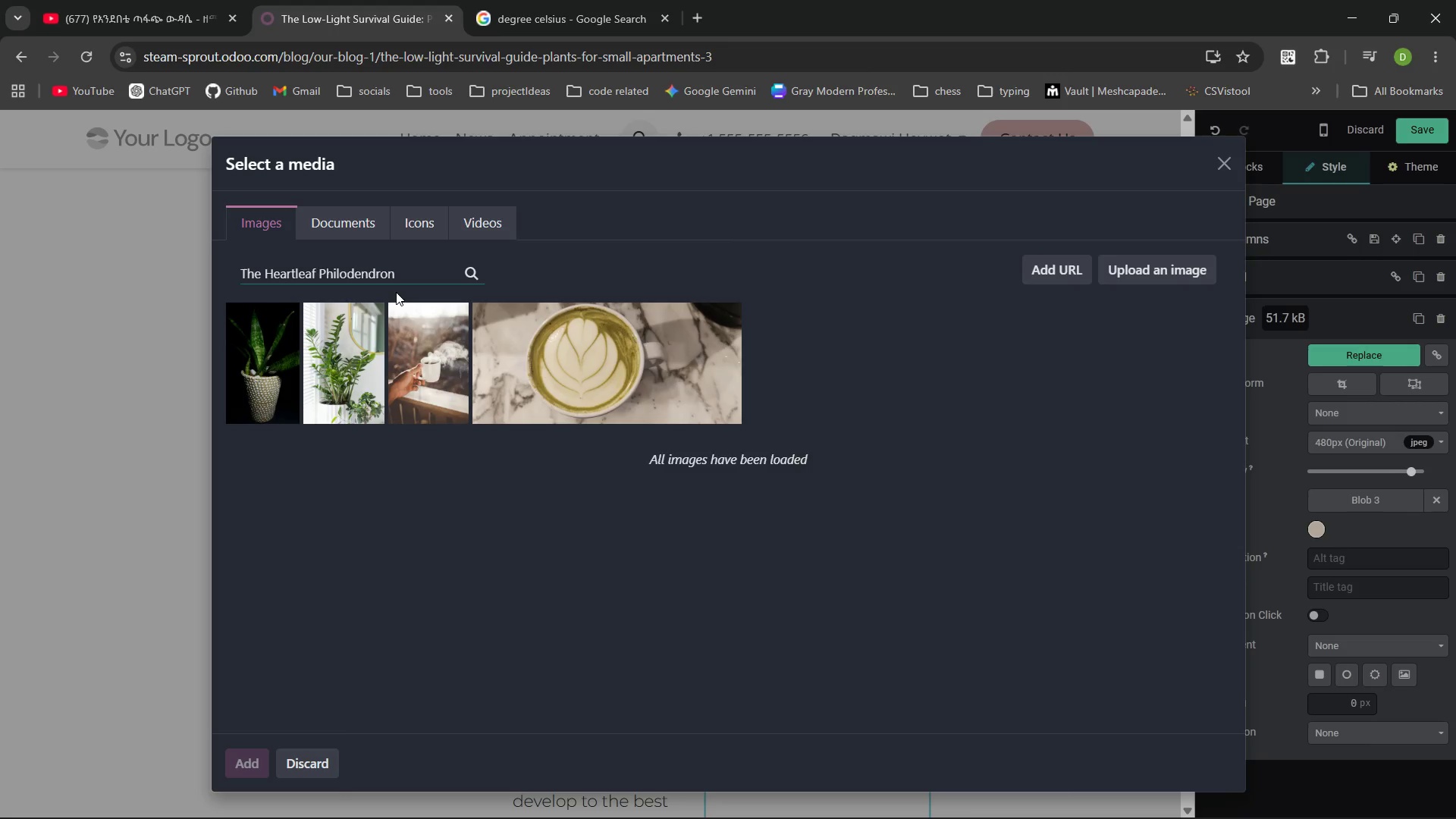 
key(Enter)
 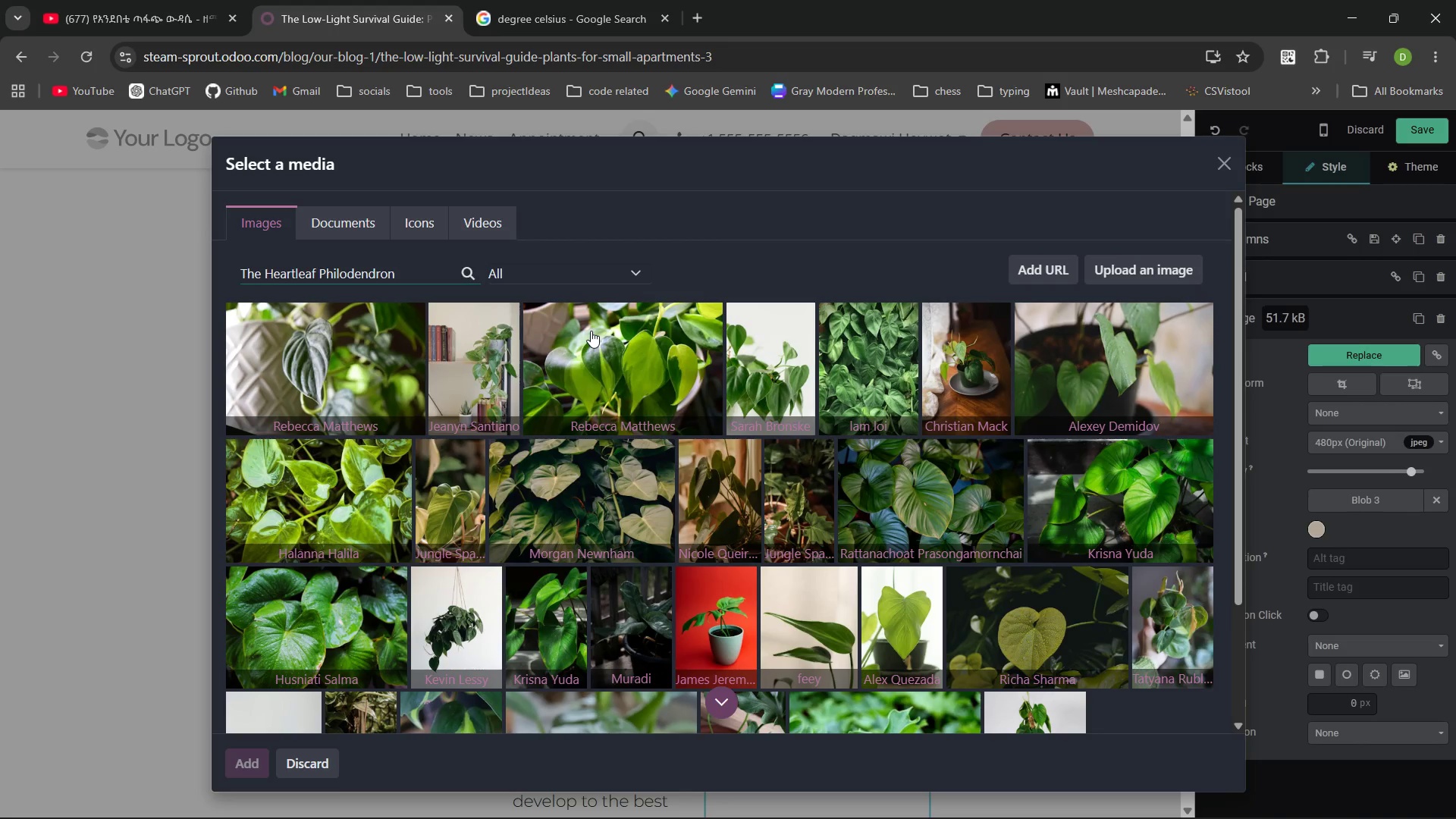 
wait(6.53)
 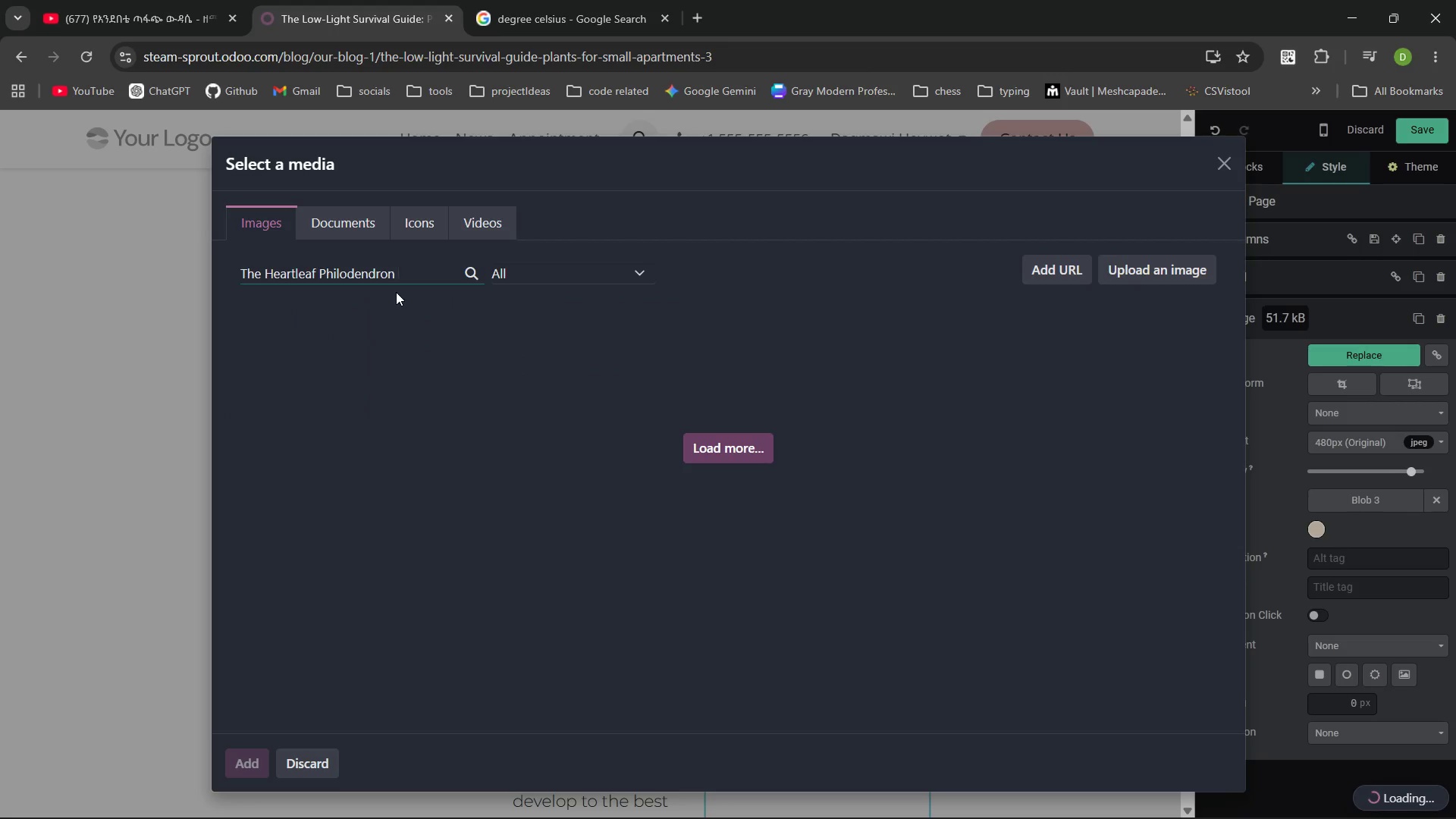 
left_click([486, 362])
 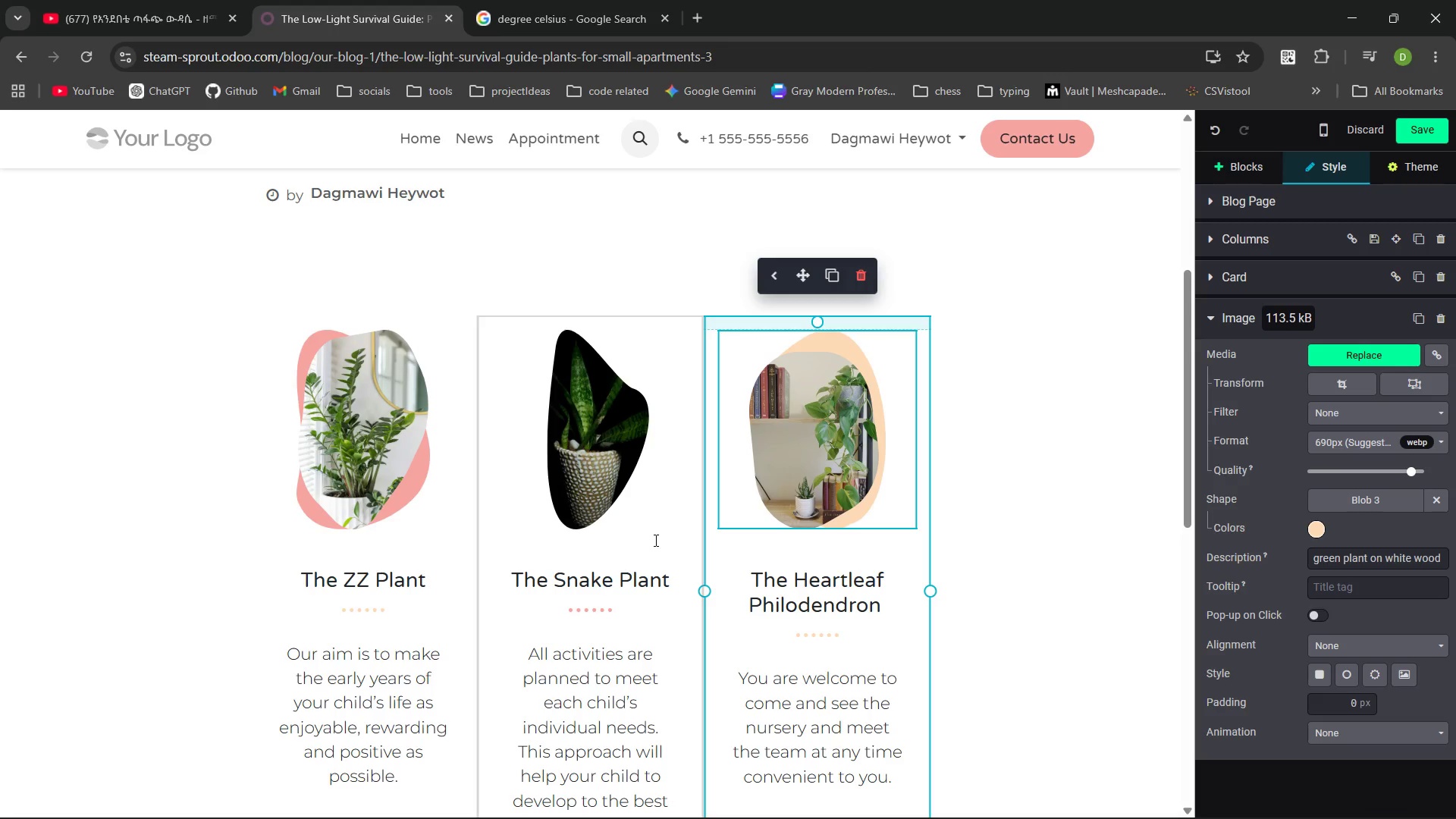 
wait(7.08)
 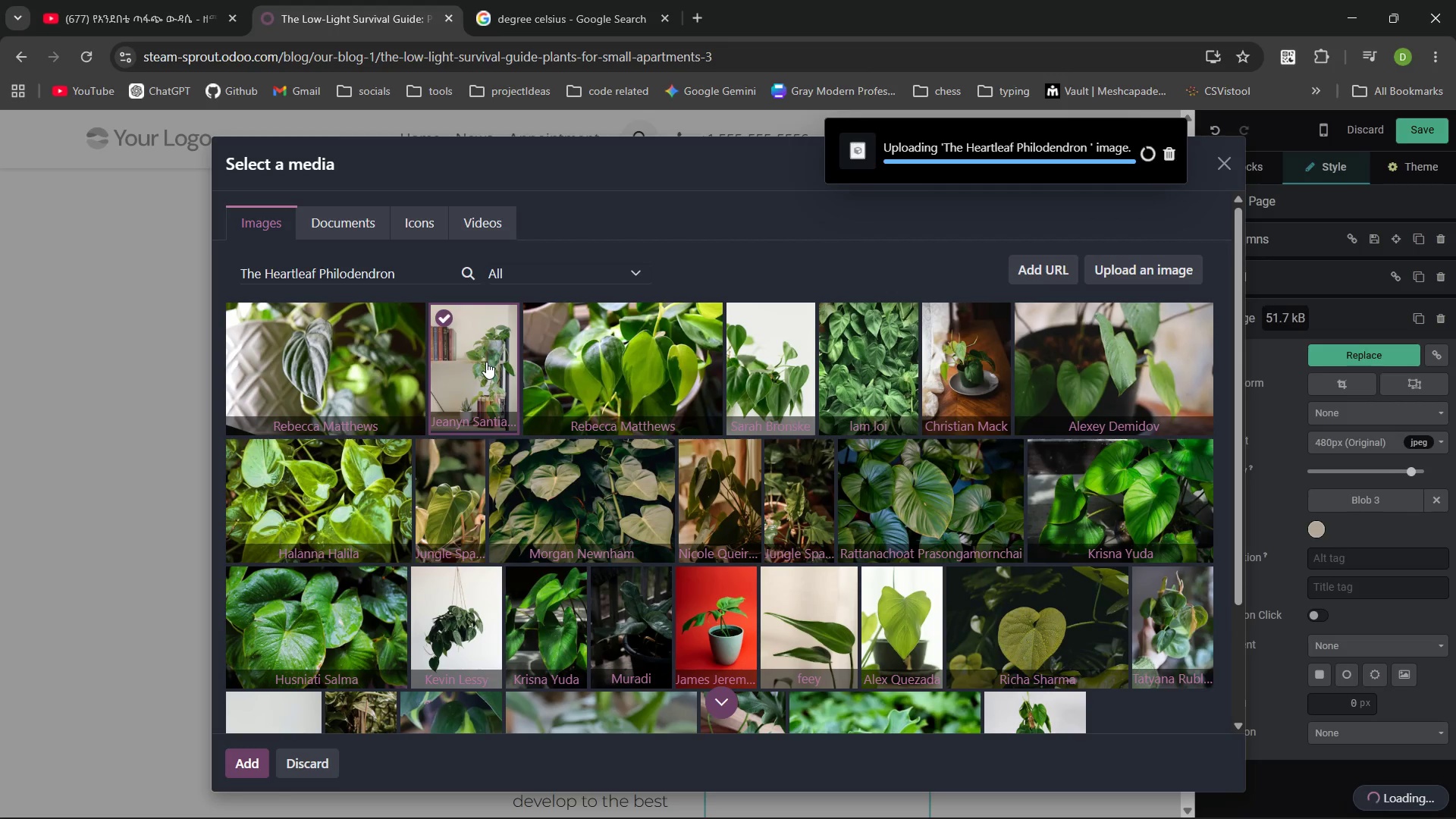 
left_click_drag(start_coordinate=[408, 778], to_coordinate=[290, 664])
 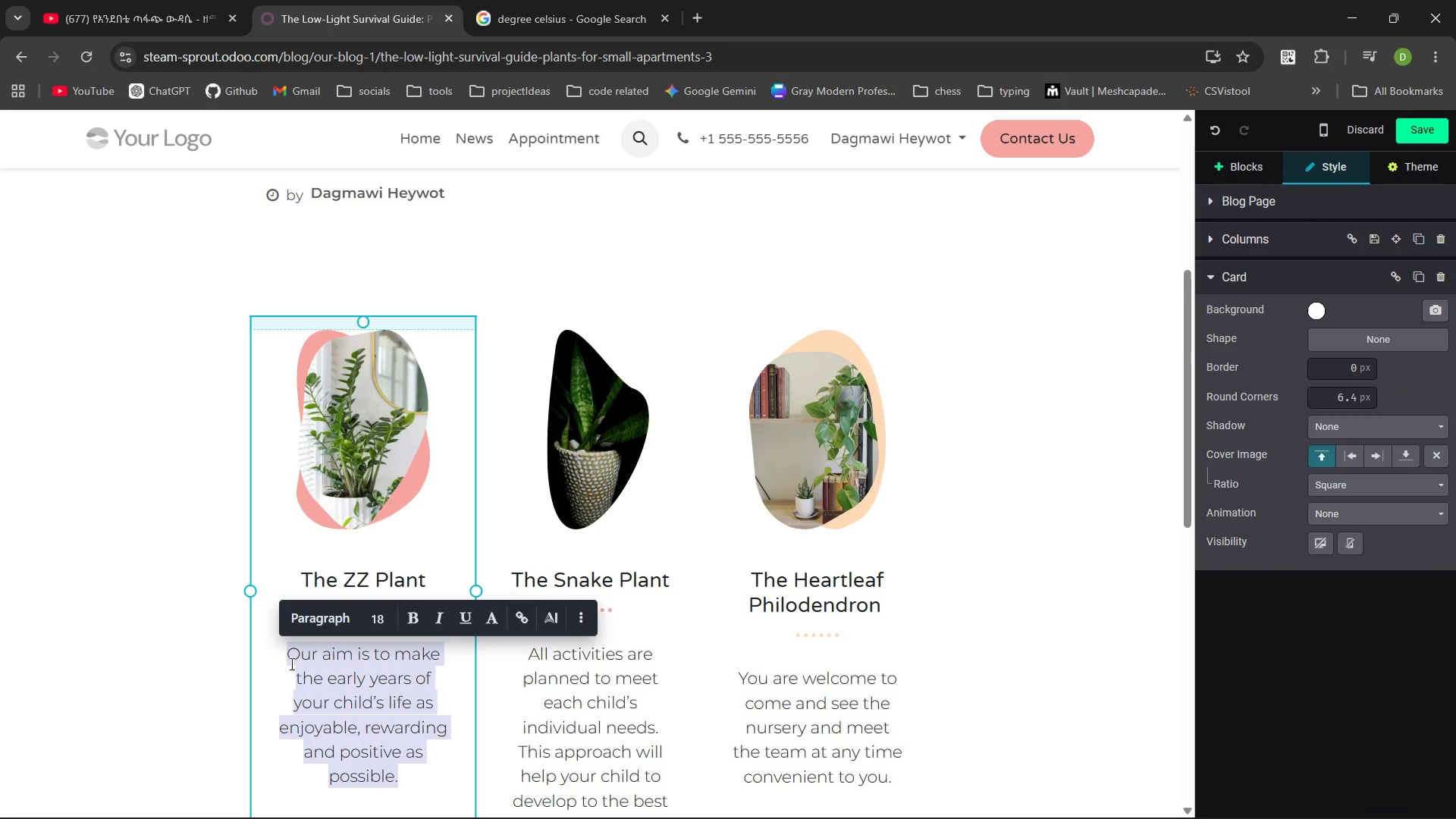 
type(The ult)
key(Backspace)
key(Backspace)
key(Backspace)
type(ultimate "set it and forget it" cm)
key(Backspace)
type(ompaniion. Its waxy leavs store water, and it's perfectly happy in a hallway or a windowless)
 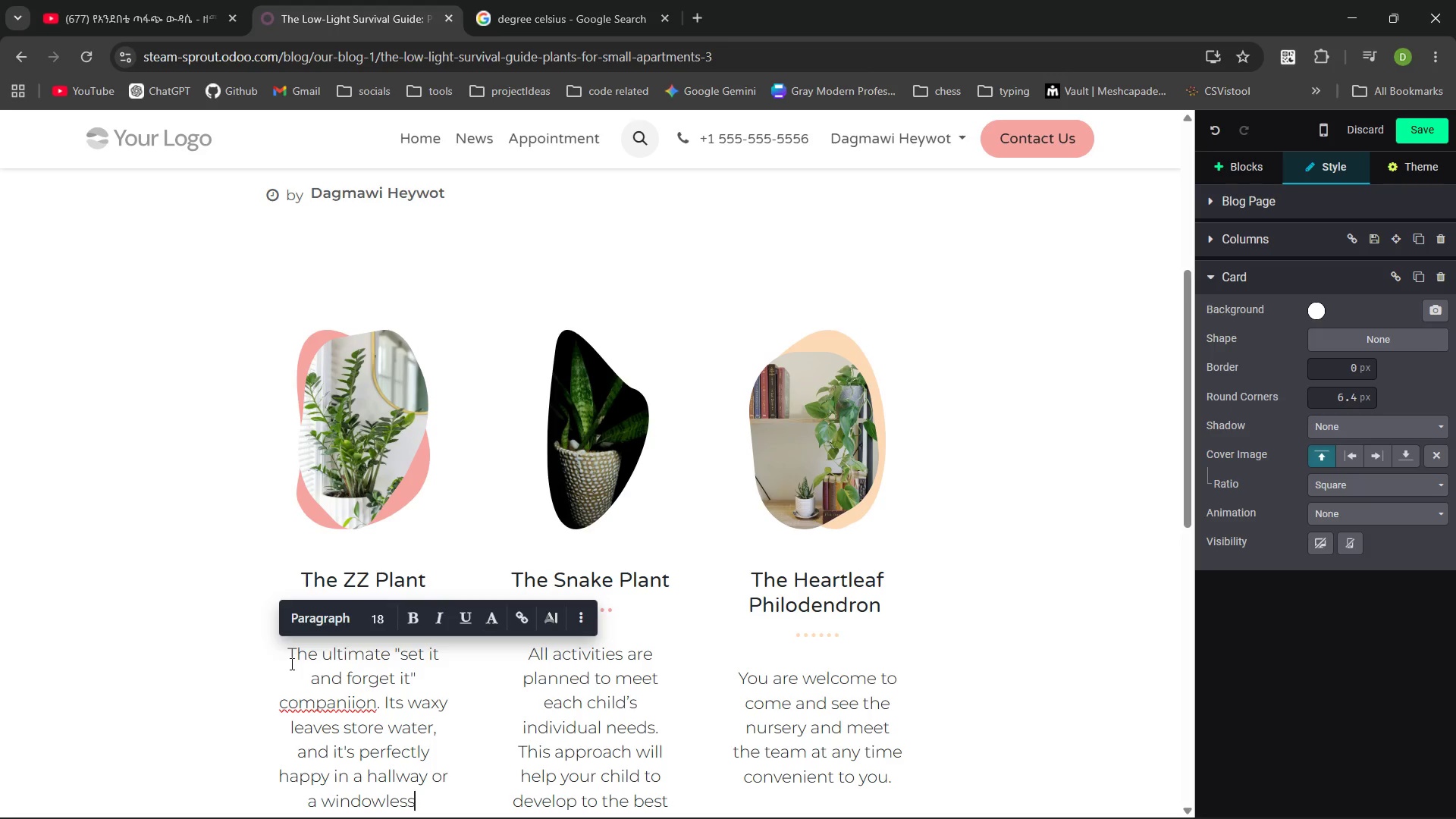 
left_click([354, 707])
 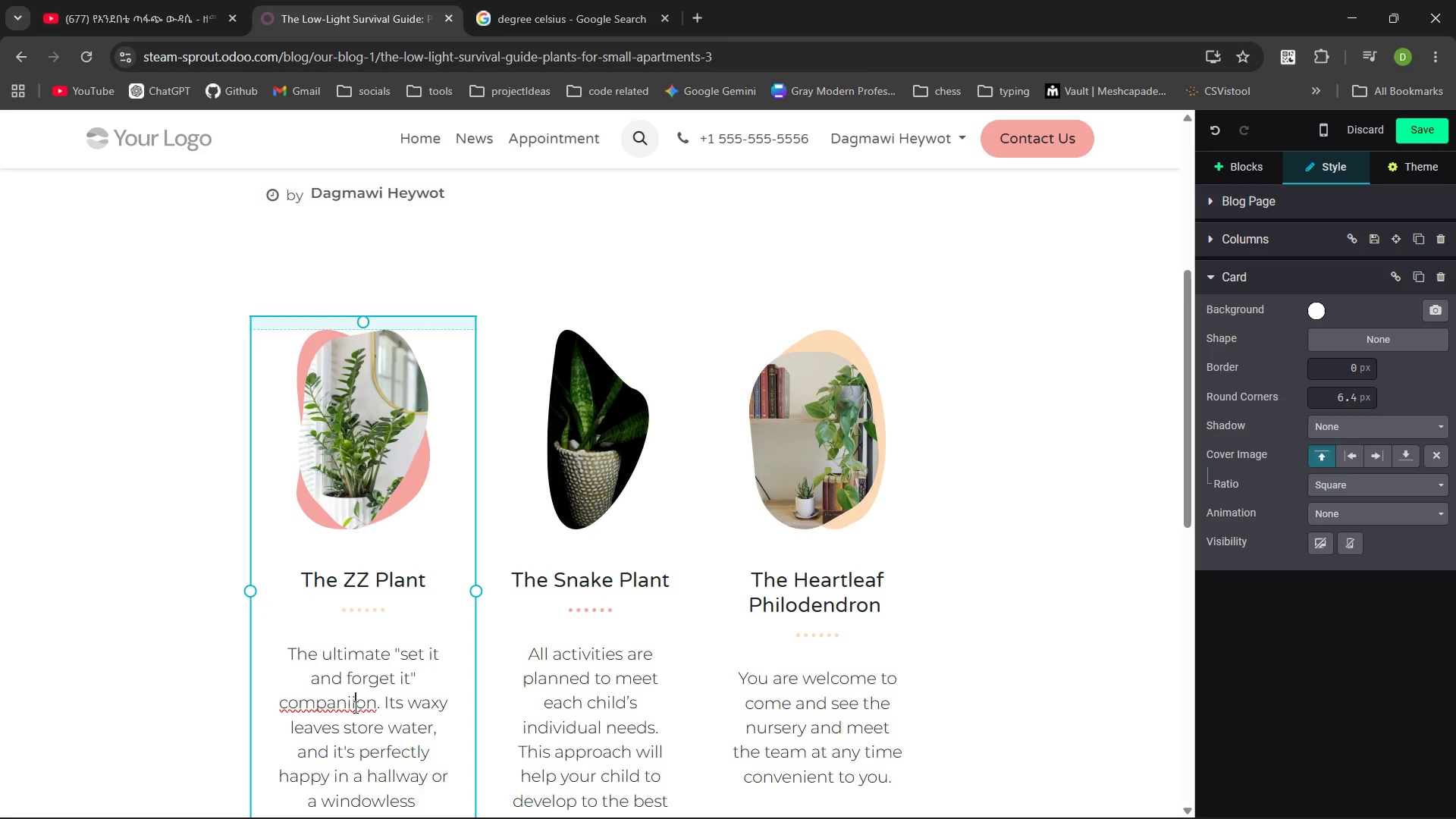 
key(Backspace)
 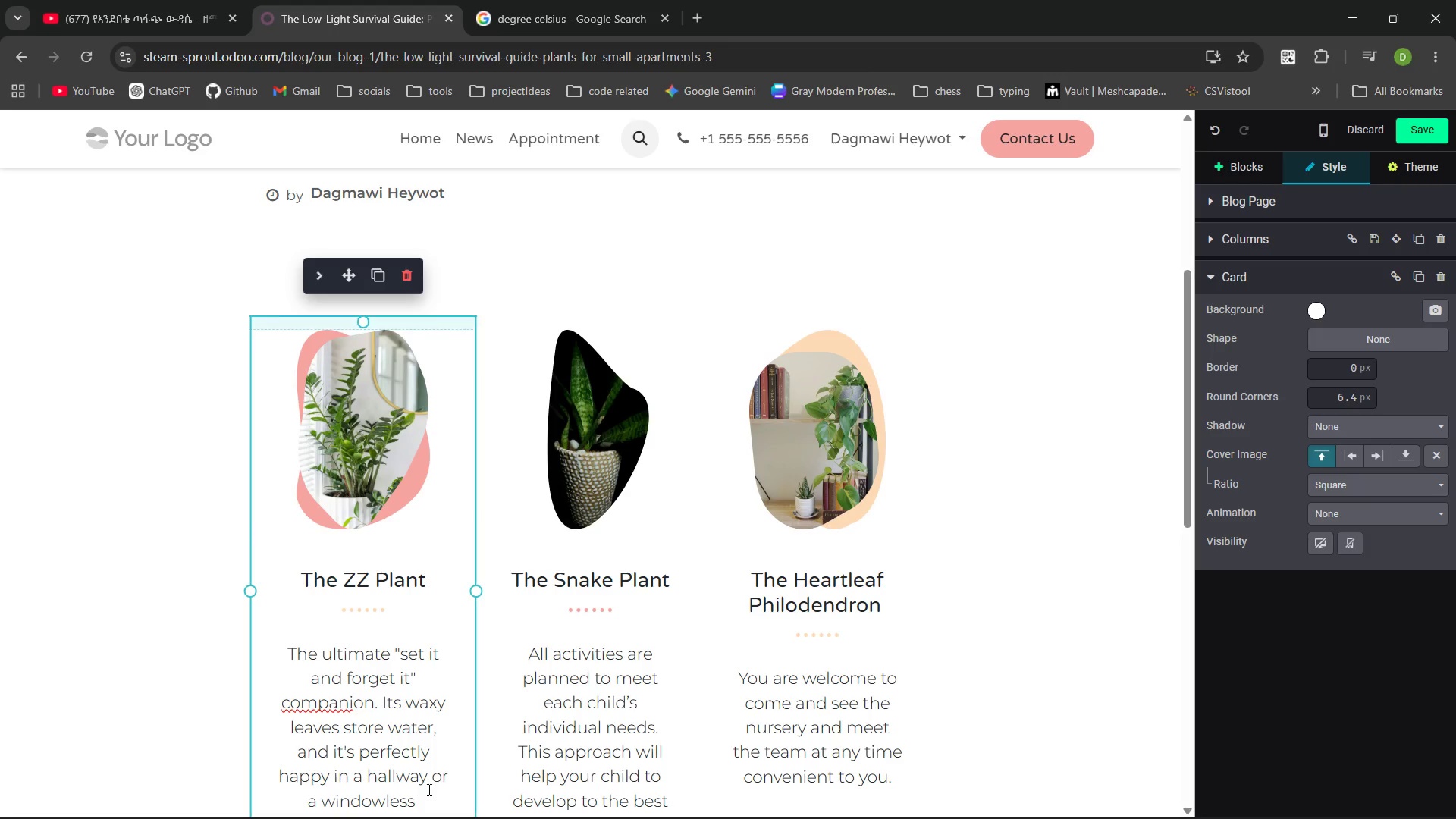 
left_click([430, 796])
 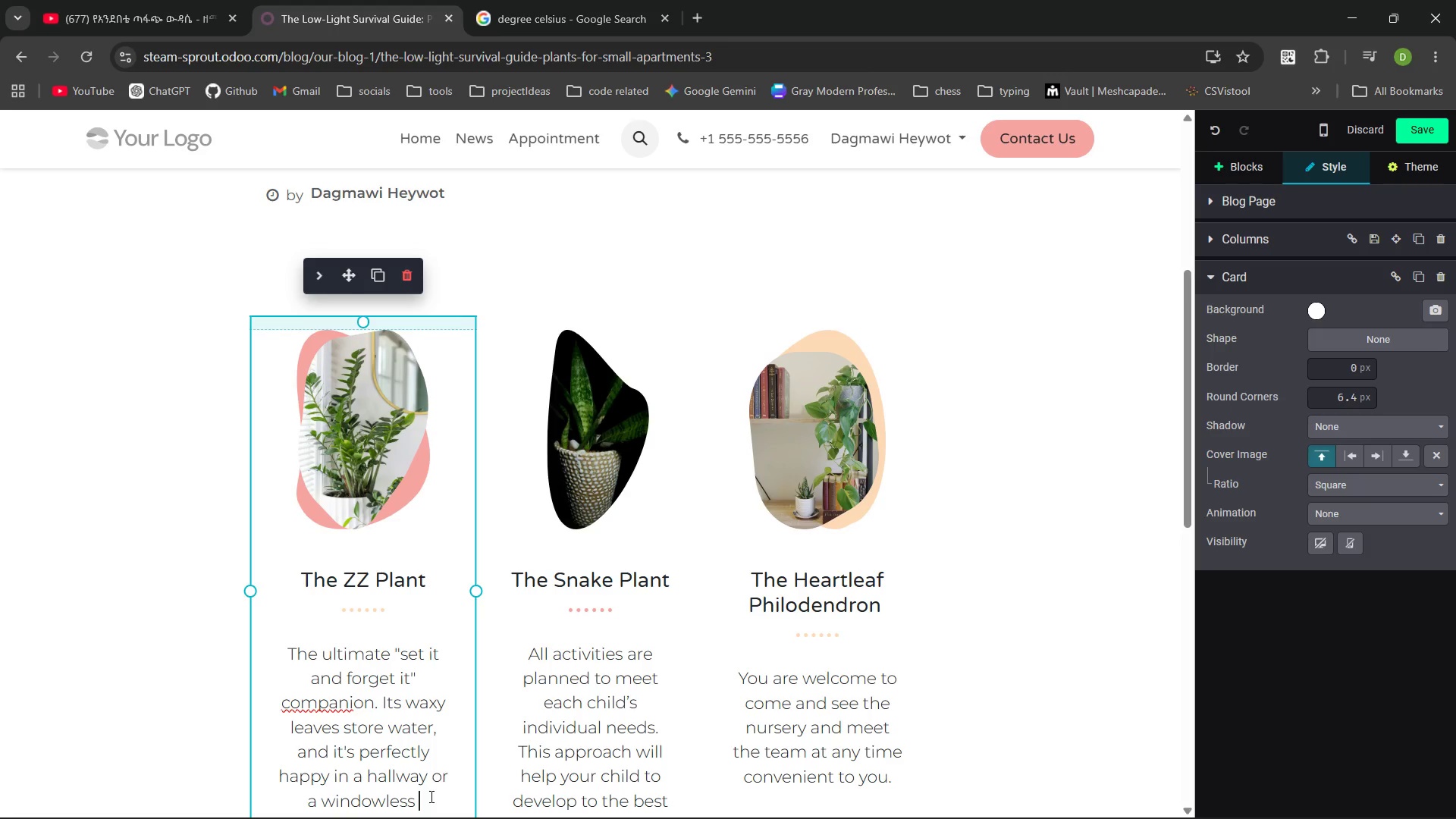 
type(bathroom.)
 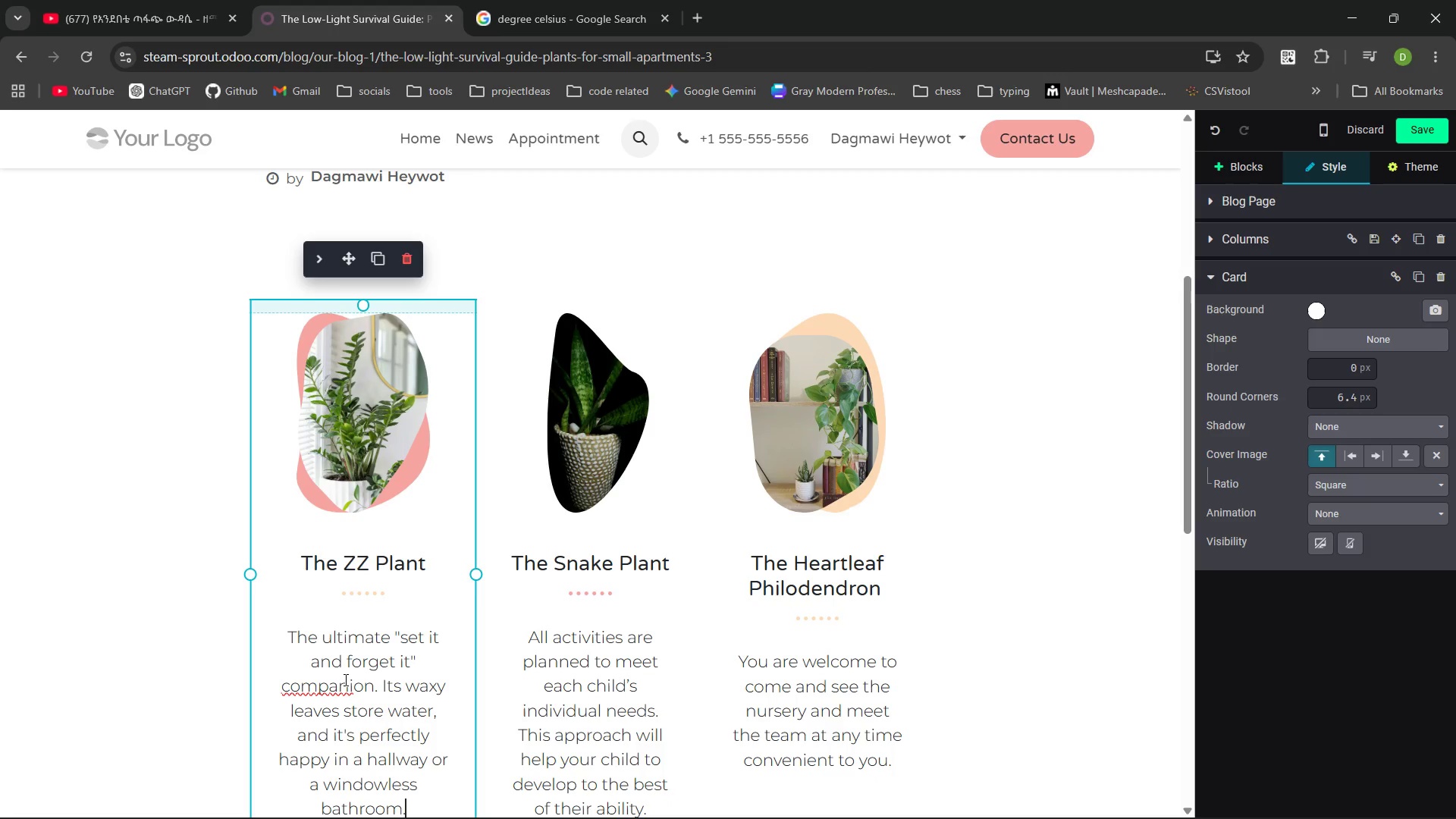 
left_click([340, 678])
 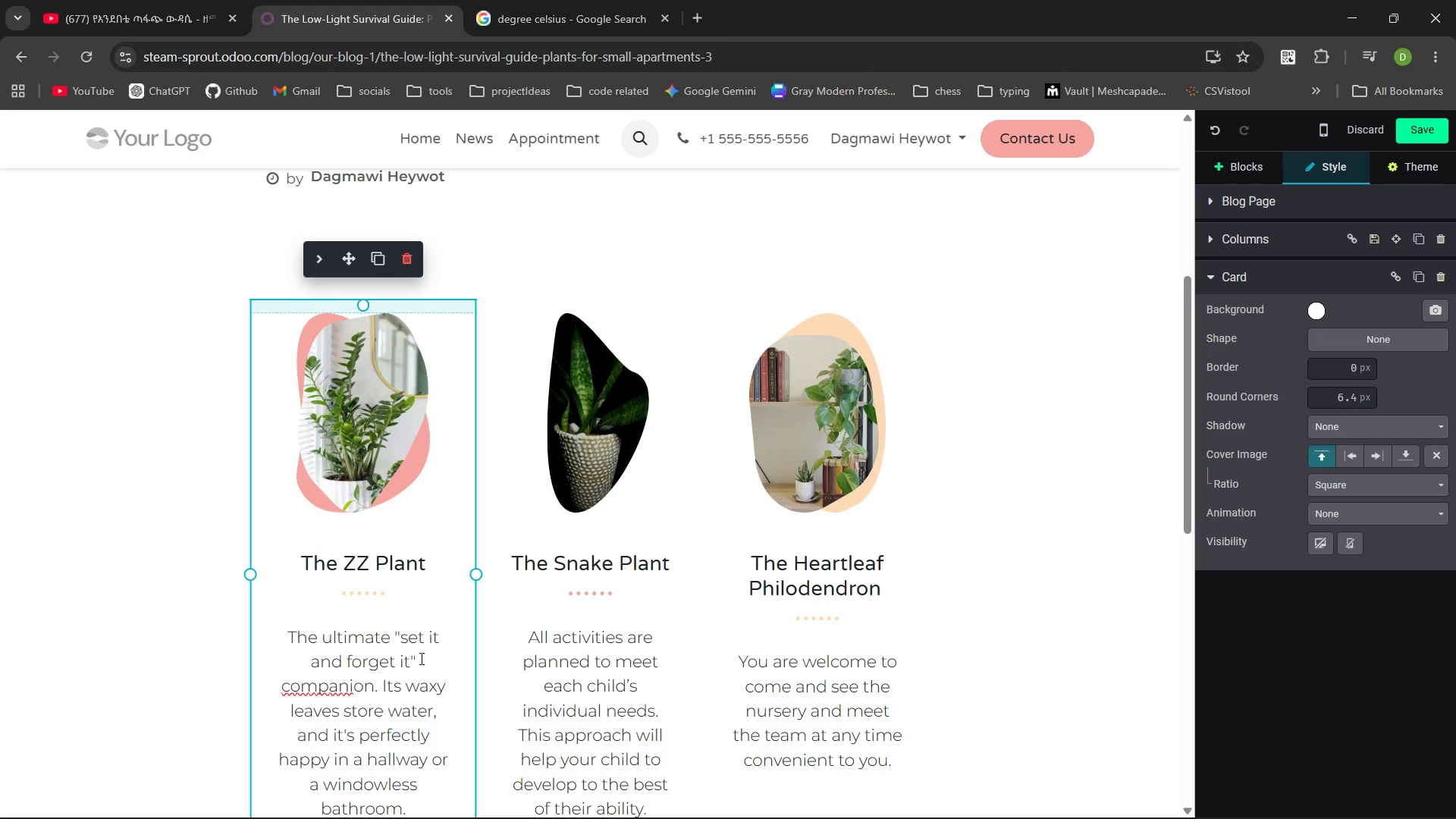 
left_click([419, 665])
 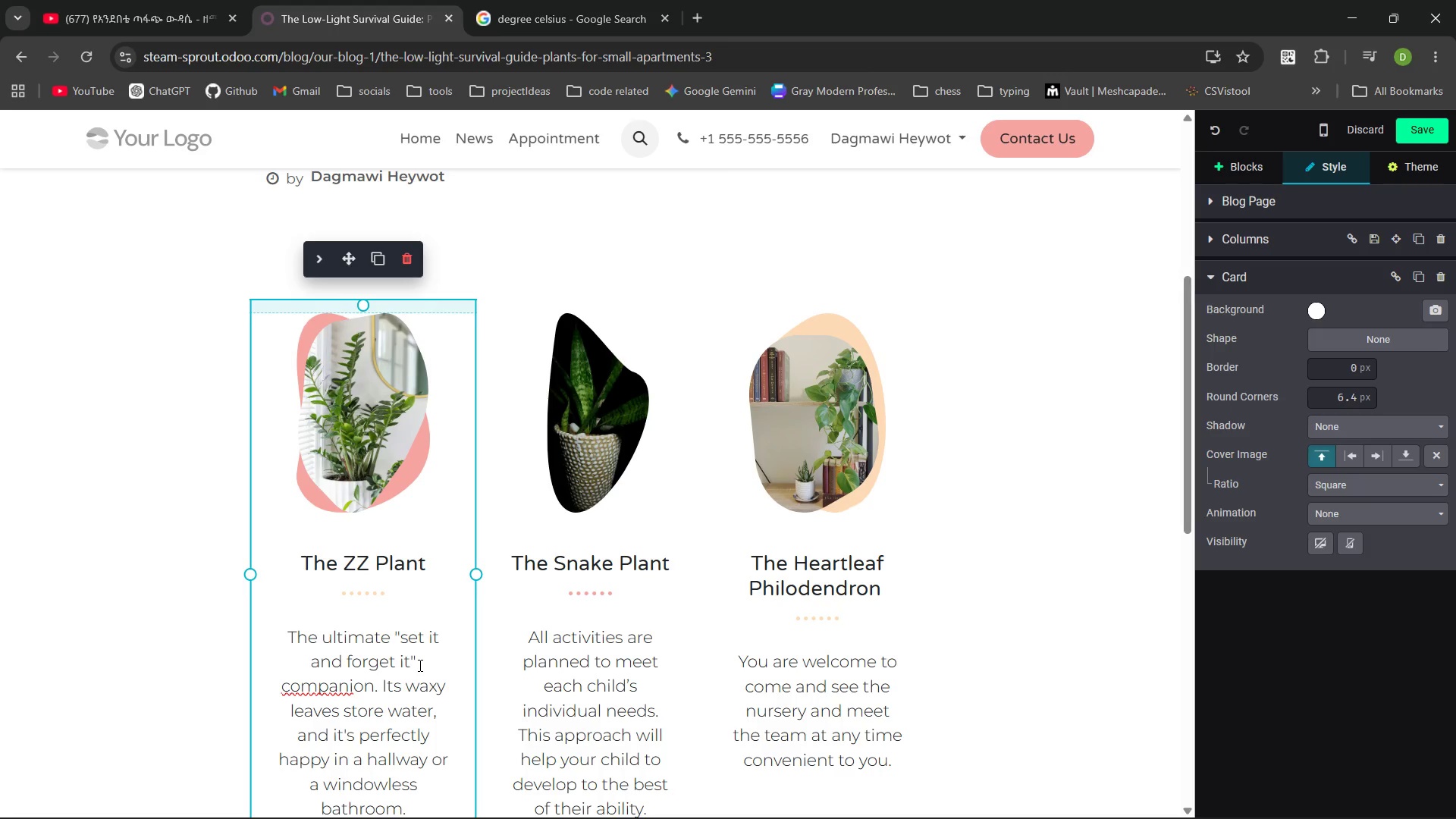 
key(ArrowDown)
 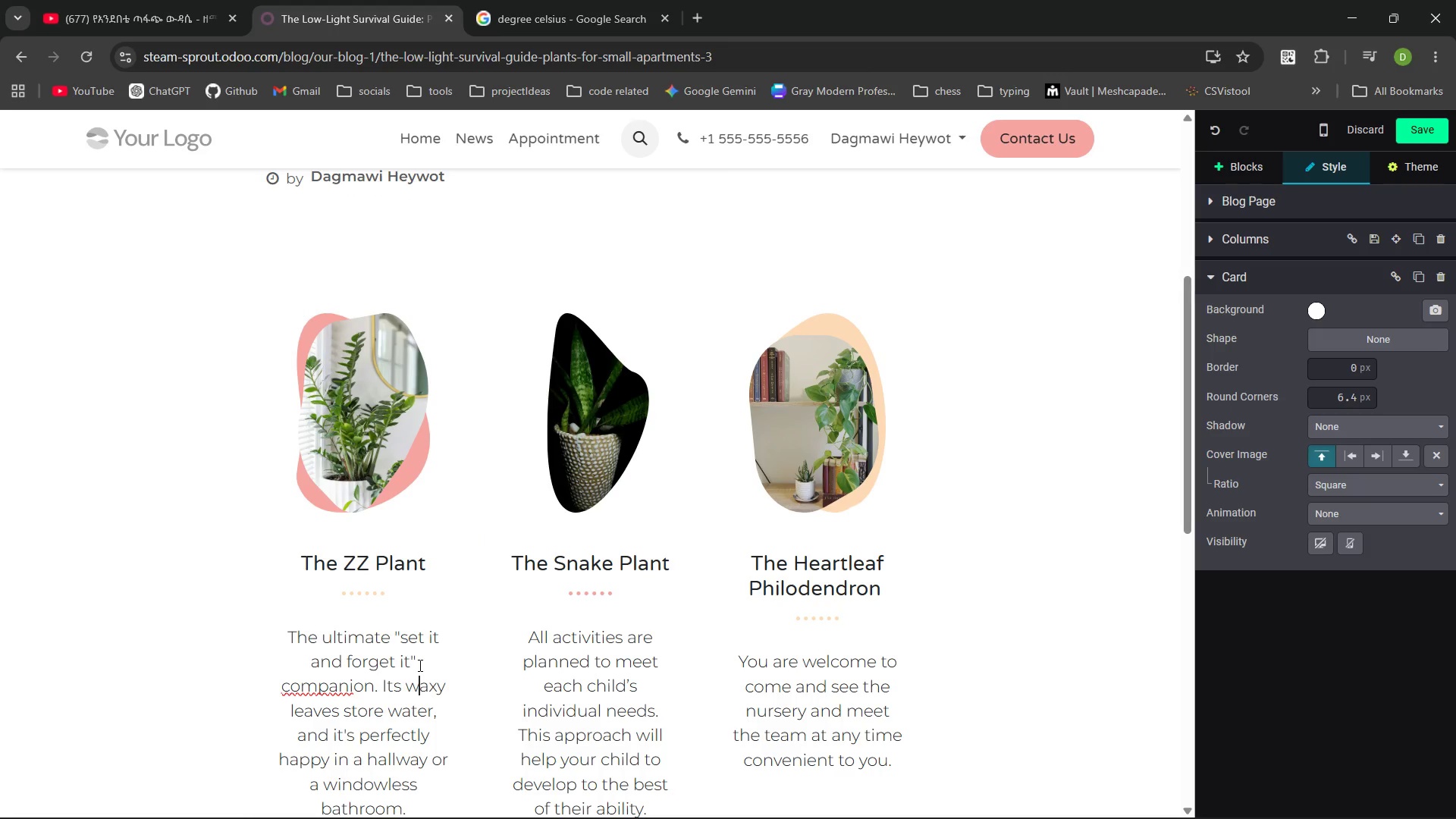 
key(ArrowLeft)
 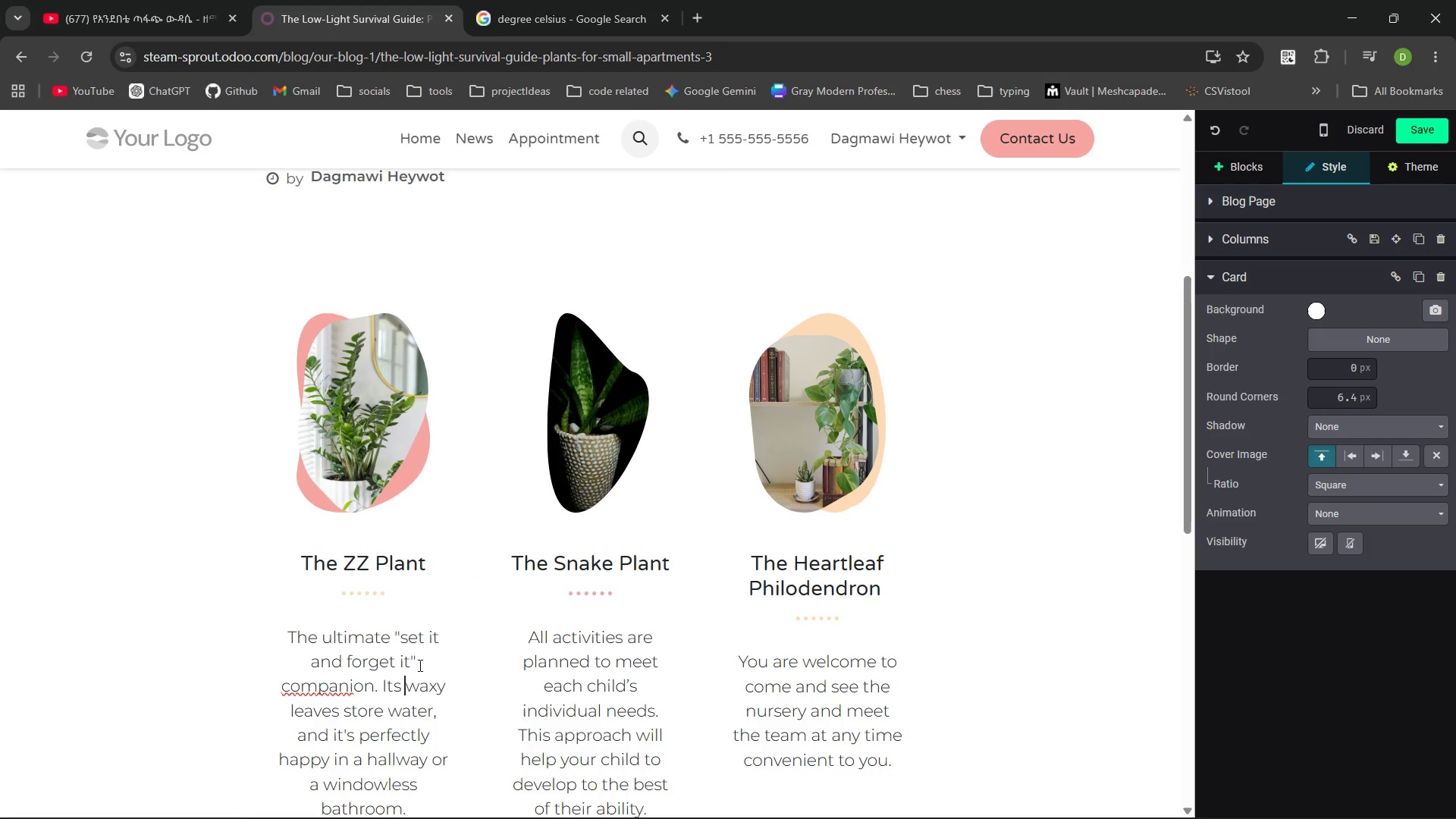 
key(ArrowLeft)
 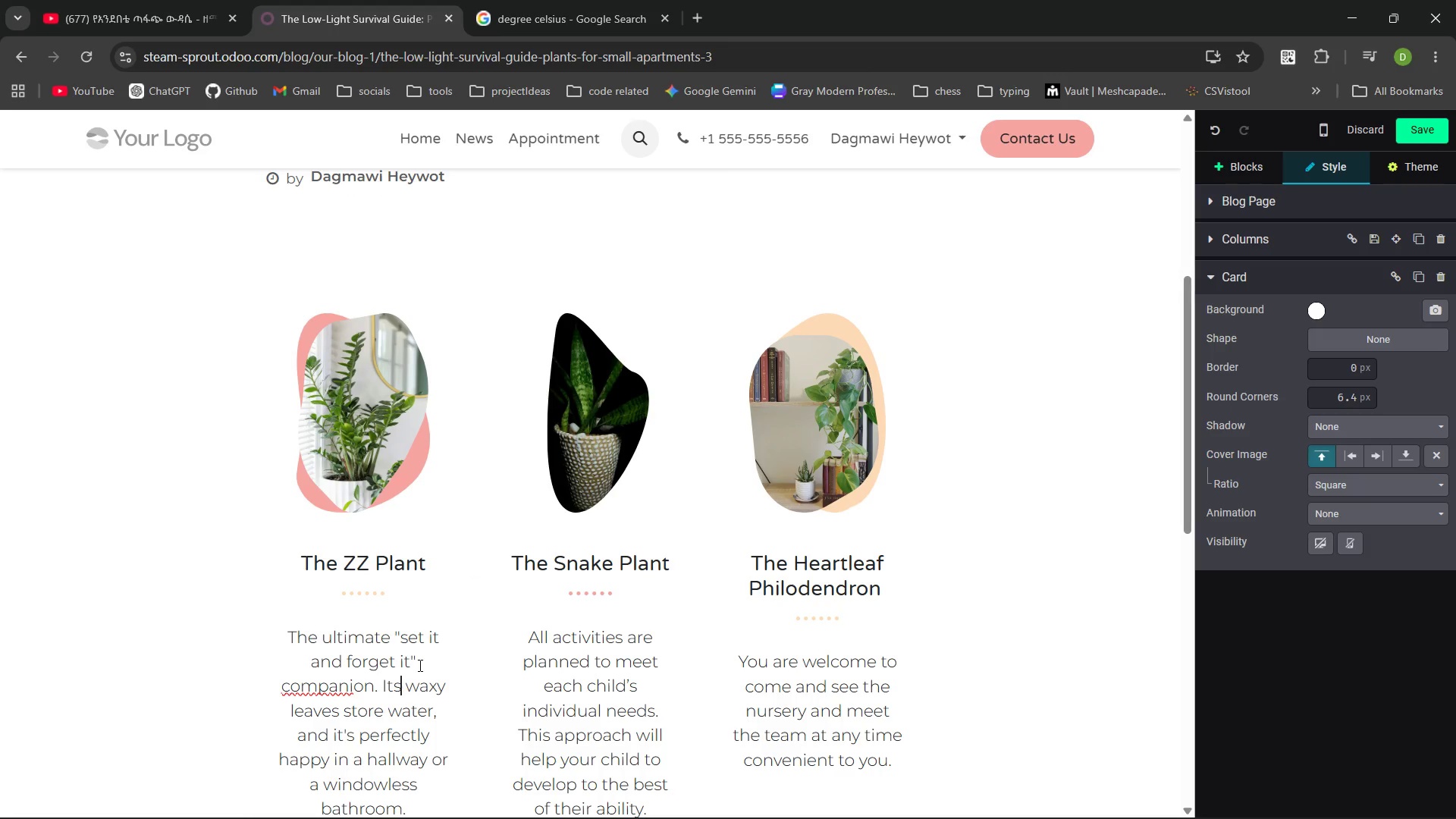 
key(ArrowLeft)
 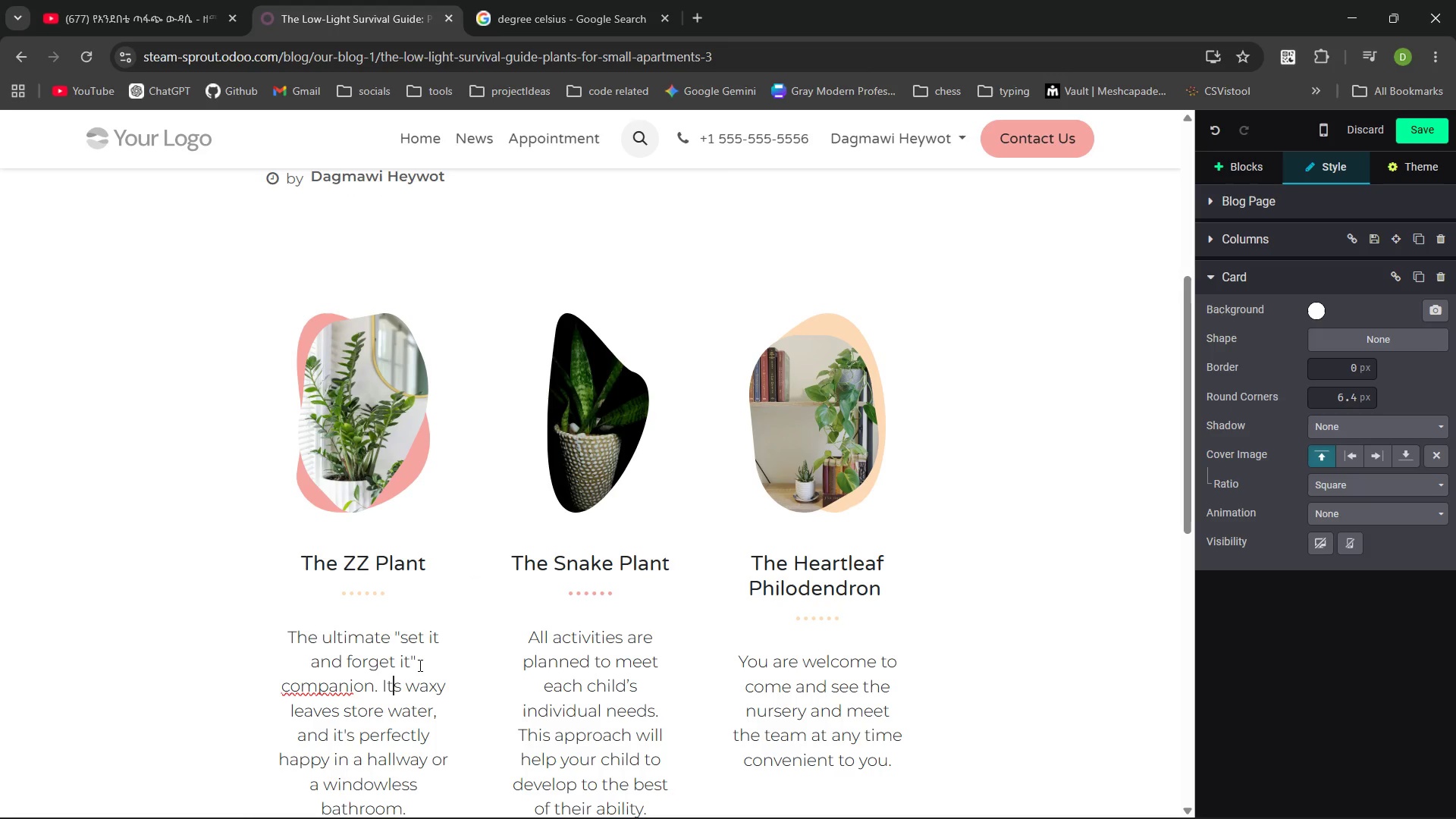 
key(ArrowLeft)
 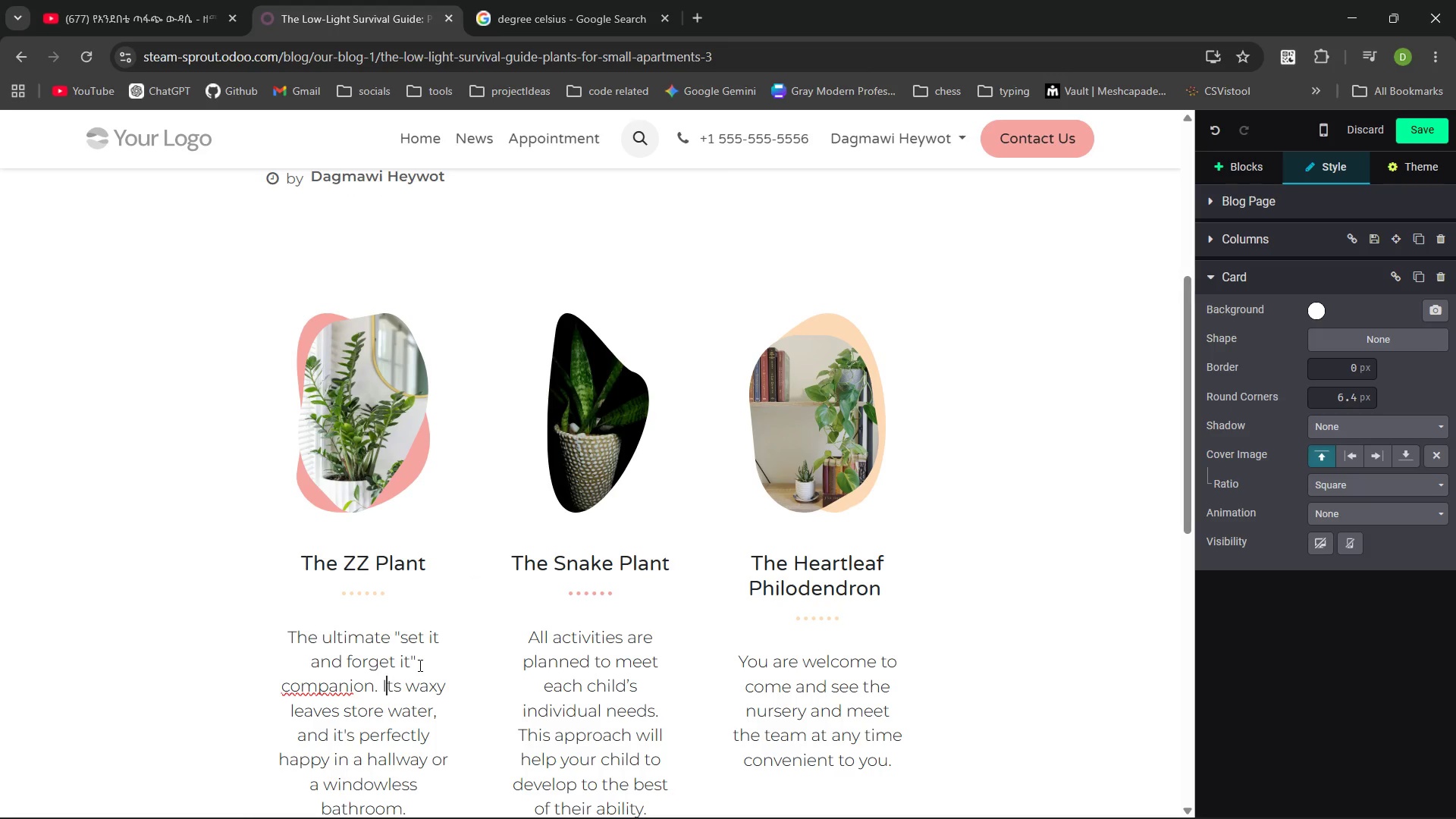 
key(ArrowLeft)
 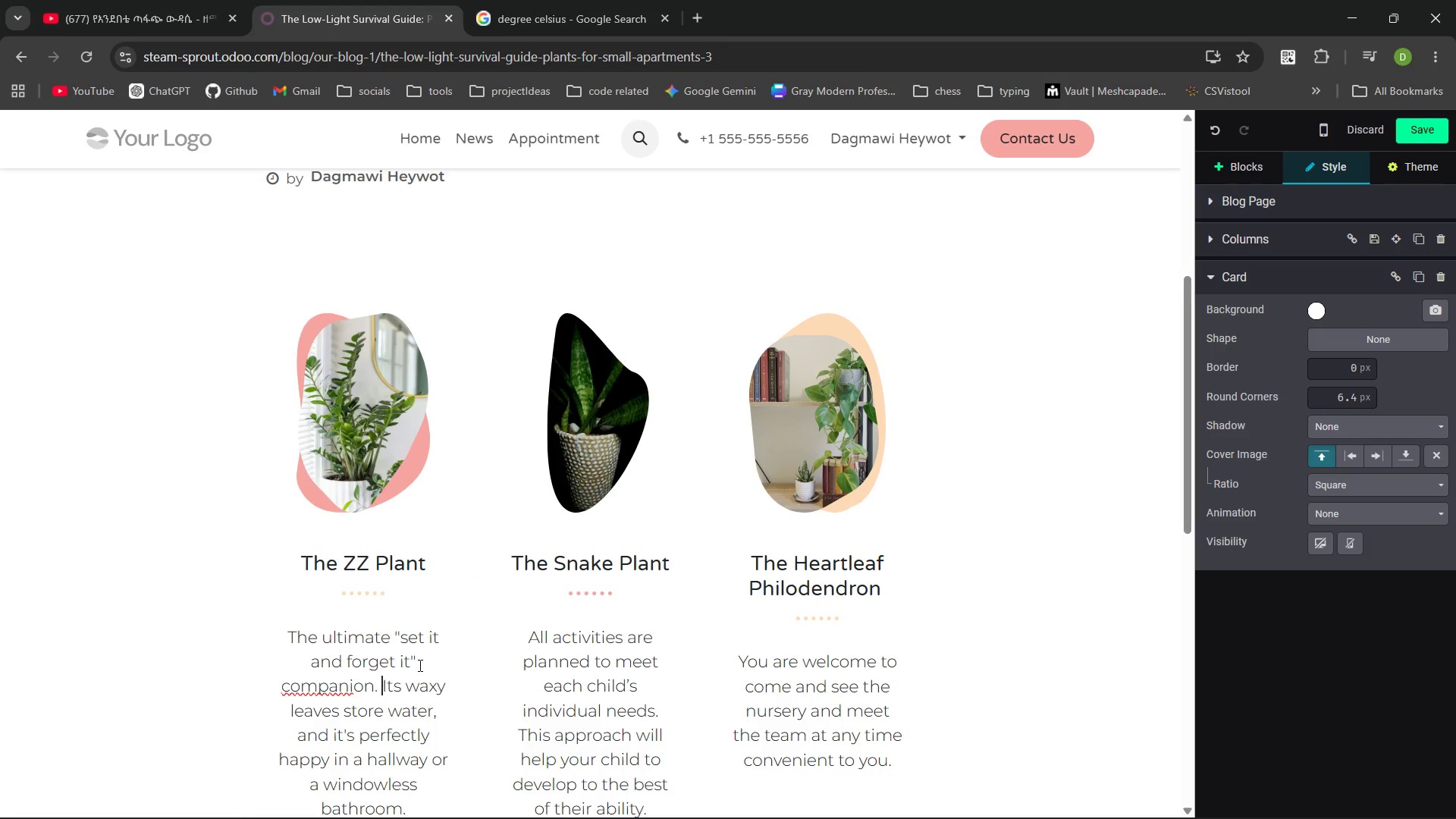 
key(ArrowLeft)
 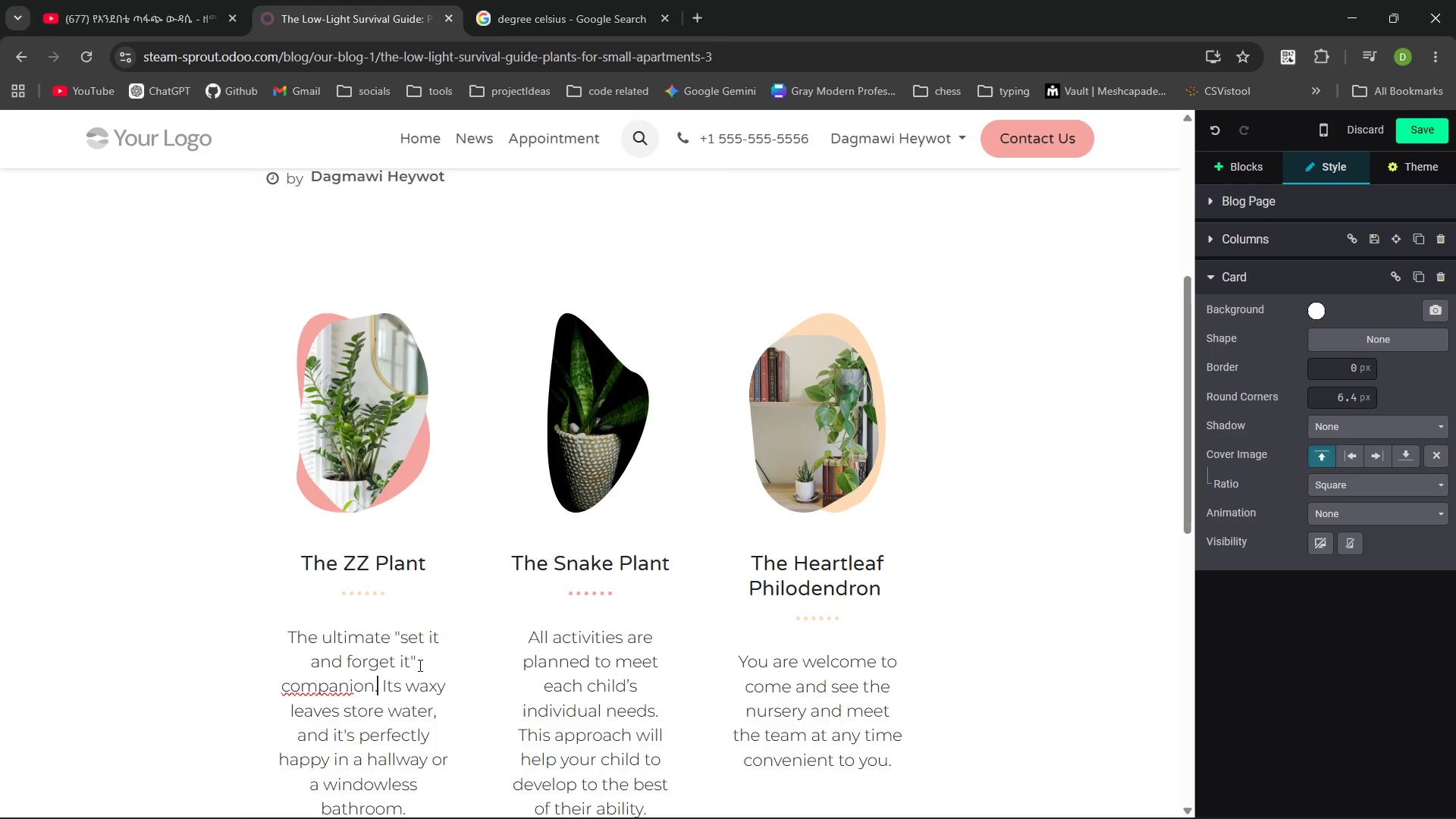 
key(ArrowLeft)
 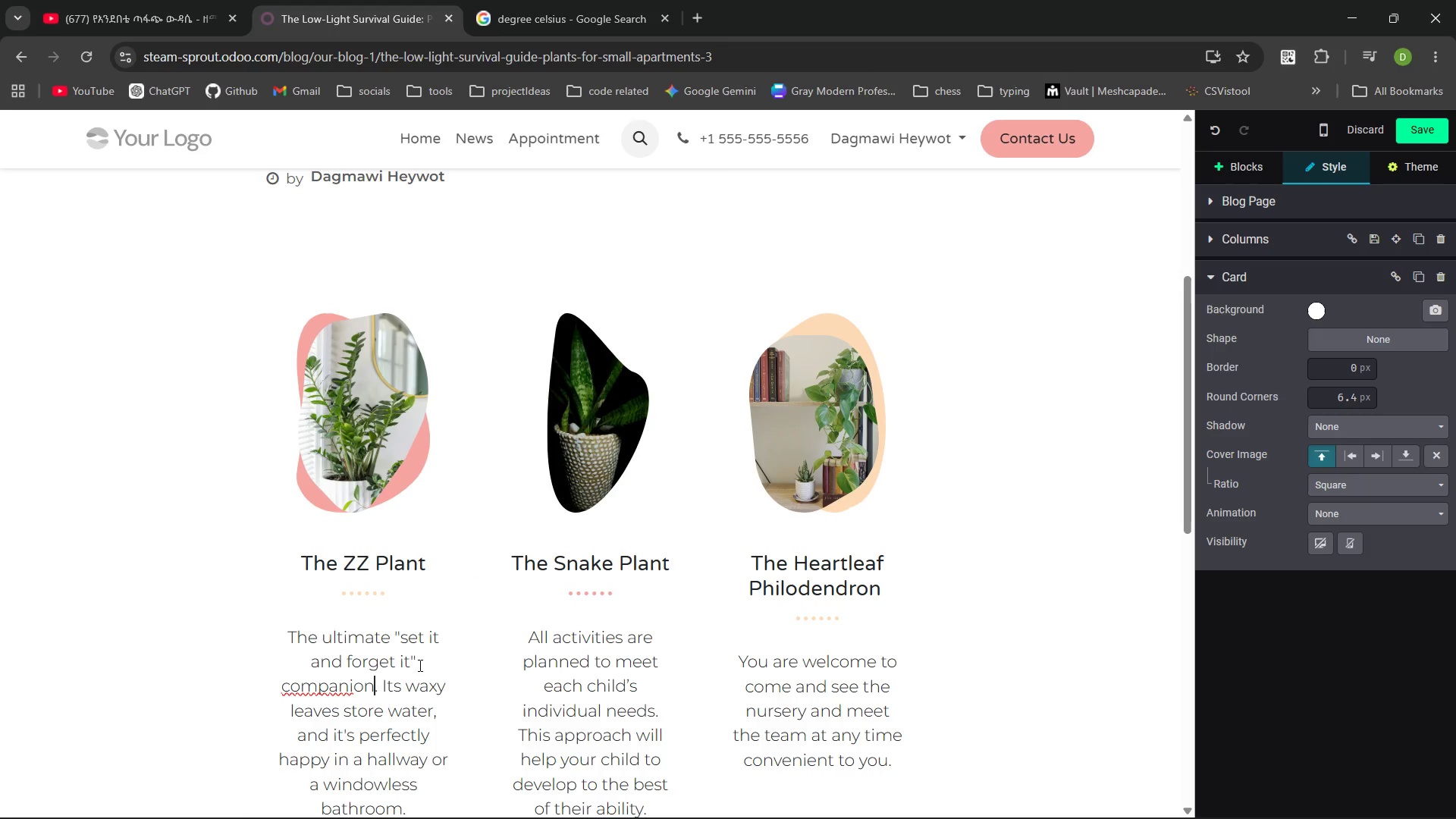 
key(Control+Backspace)
 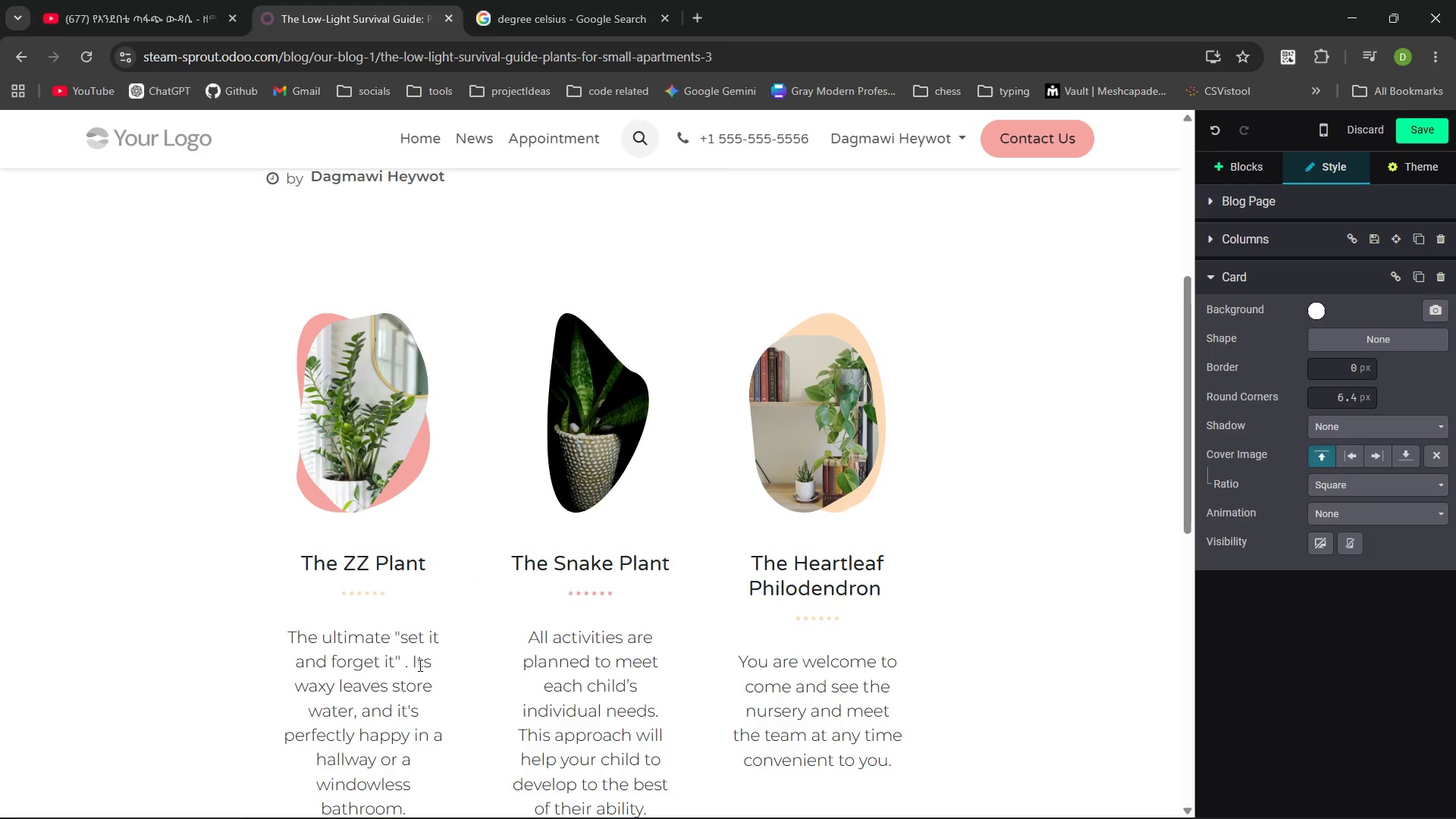 
type(companion)
 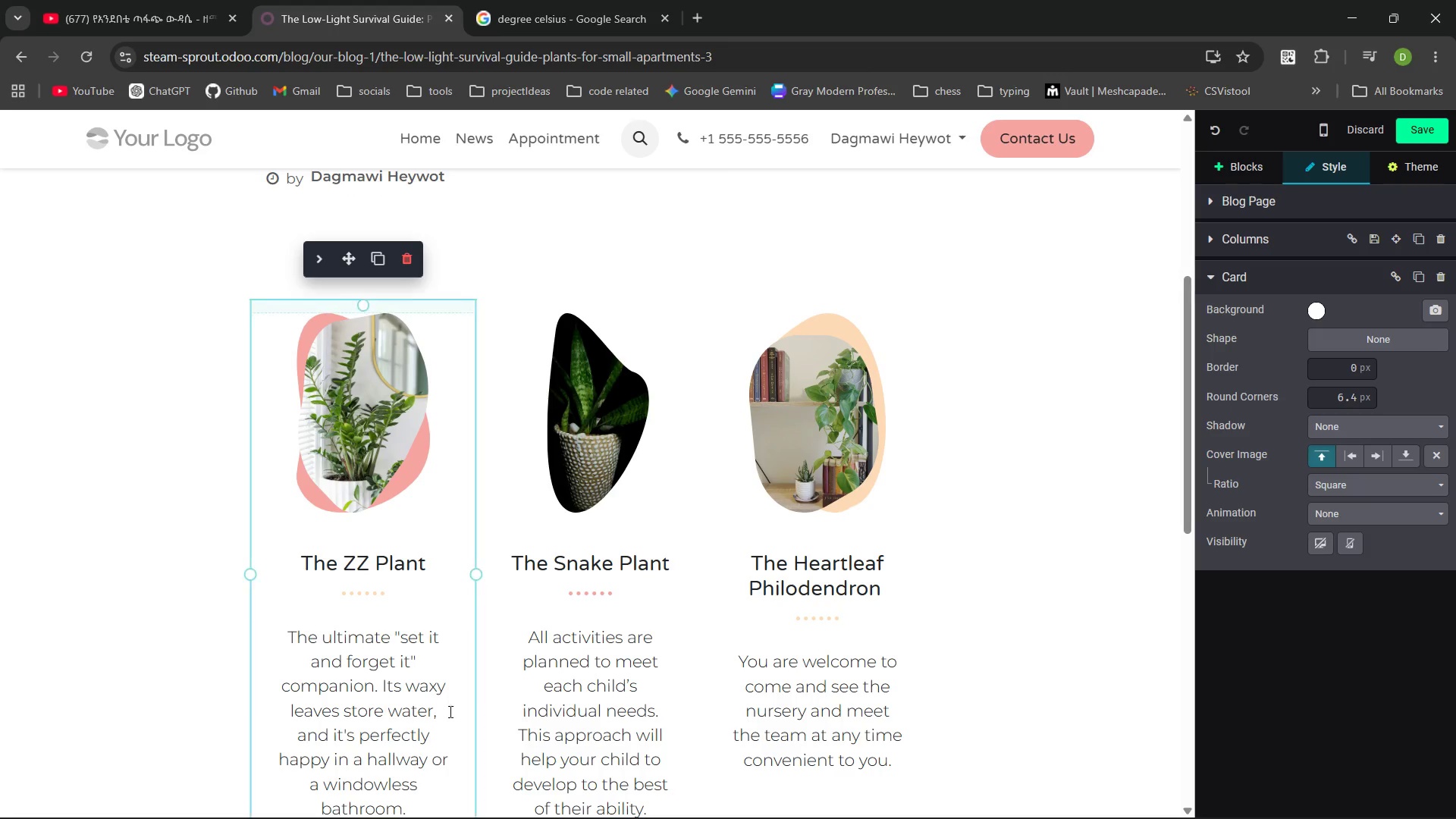 
left_click([442, 716])
 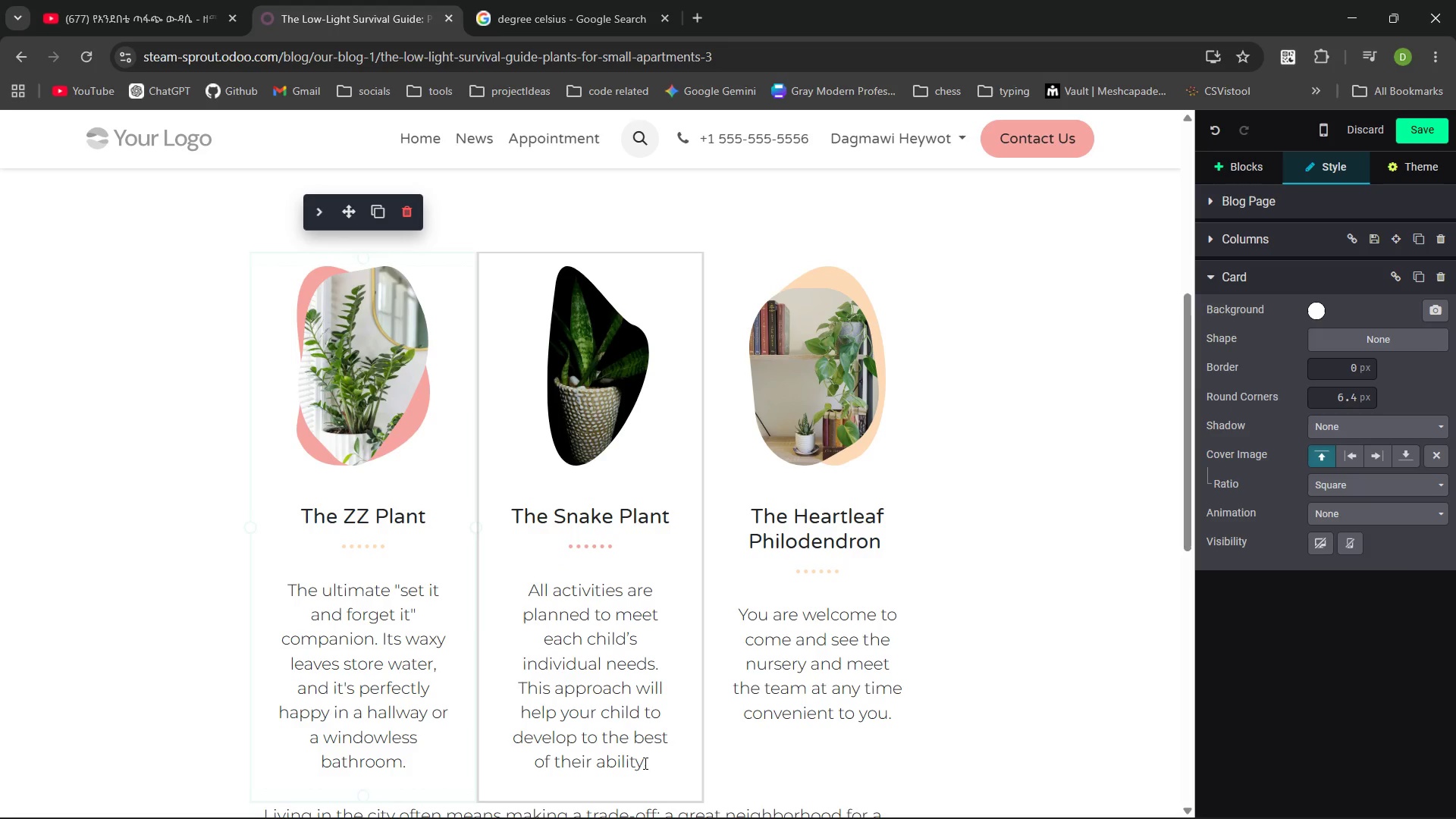 
left_click_drag(start_coordinate=[659, 764], to_coordinate=[537, 597])
 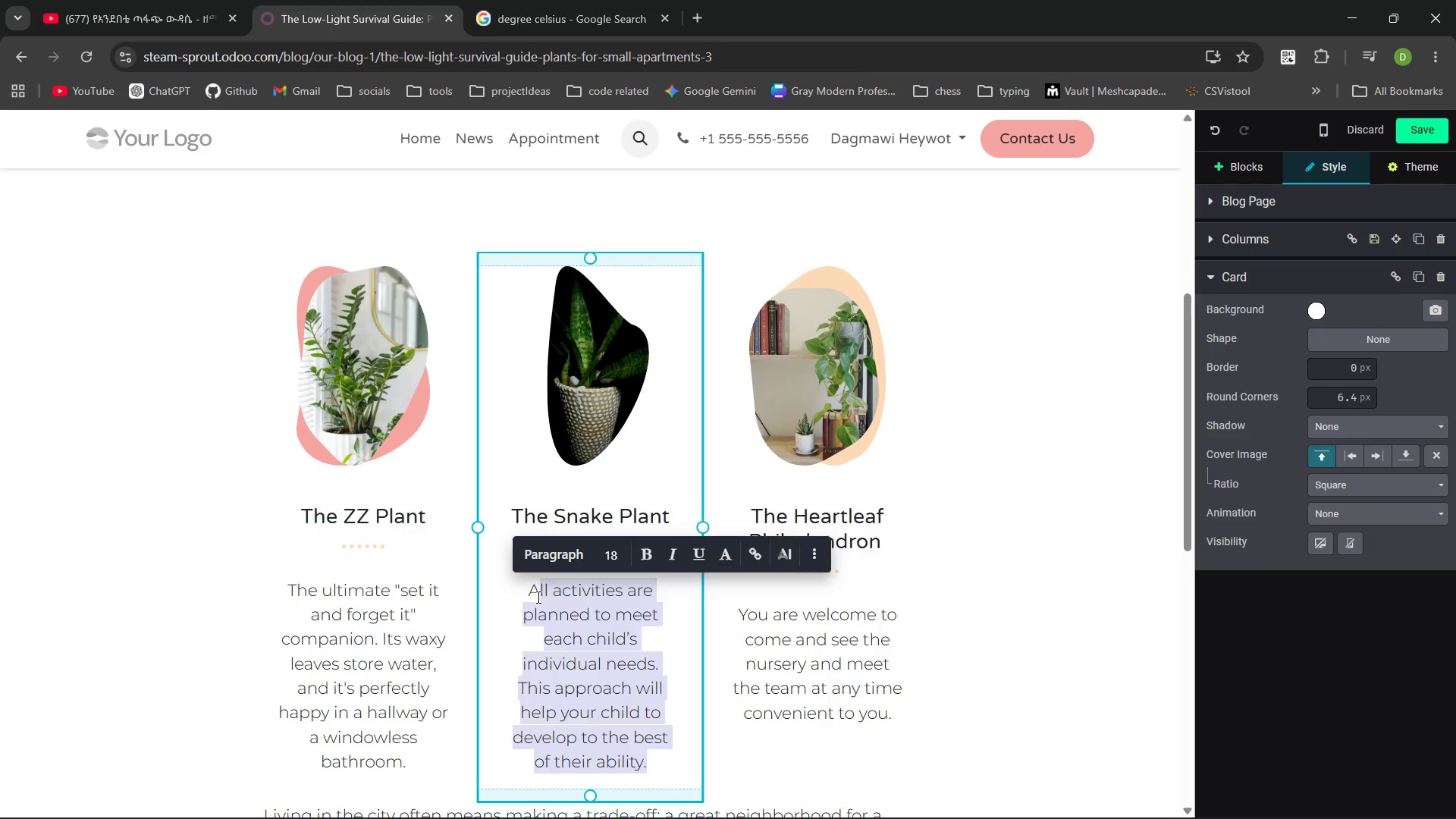 
key(Backspace)
key(Backspace)
type(Famous for being nearly in)
key(Backspace)
type(mpossible to kill. It's also one of ht)
key(Backspace)
key(Backspace)
type(the few plants that converts c)
key(Backspace)
type(CO)
 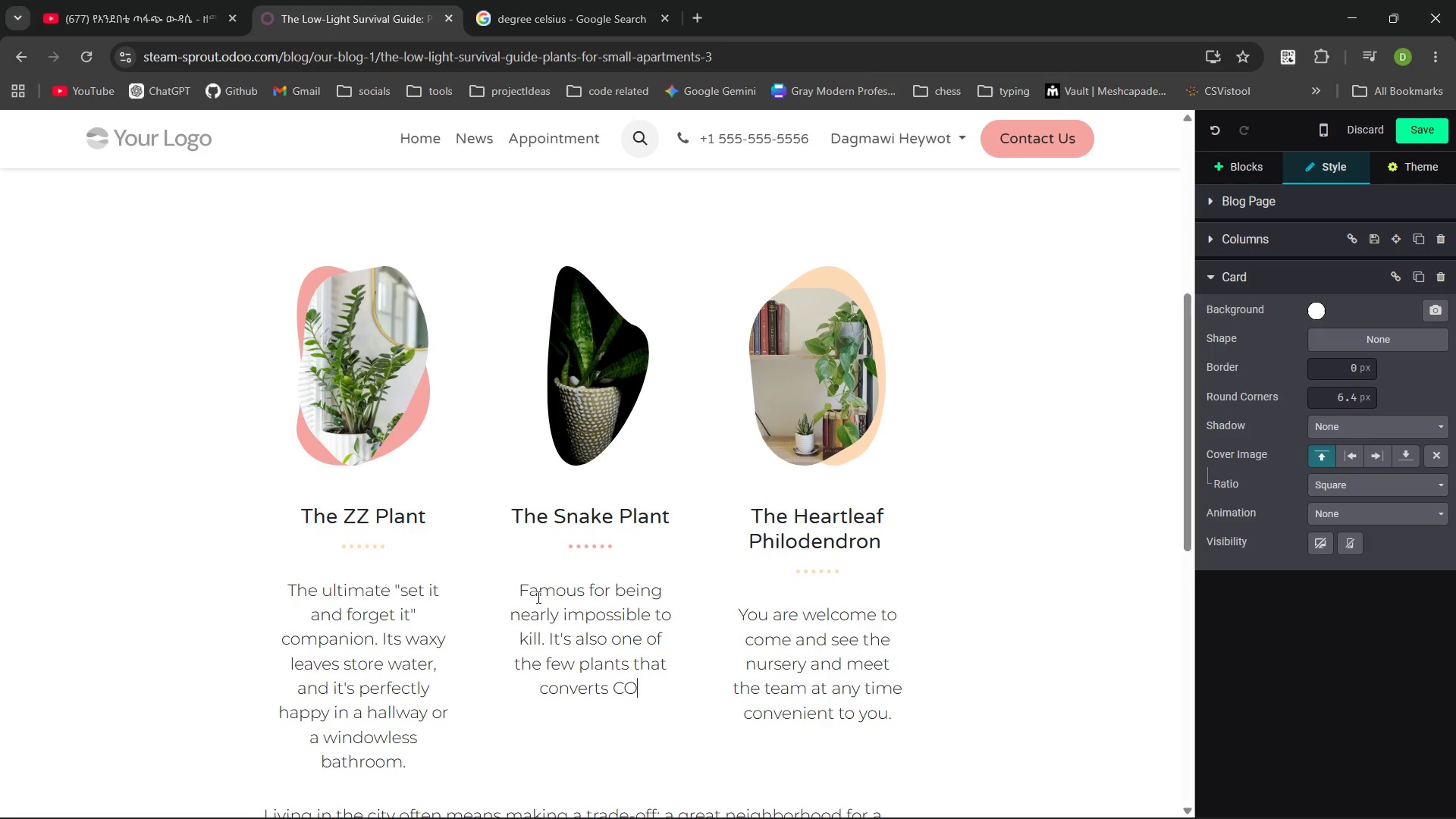 
left_click([699, 21])
 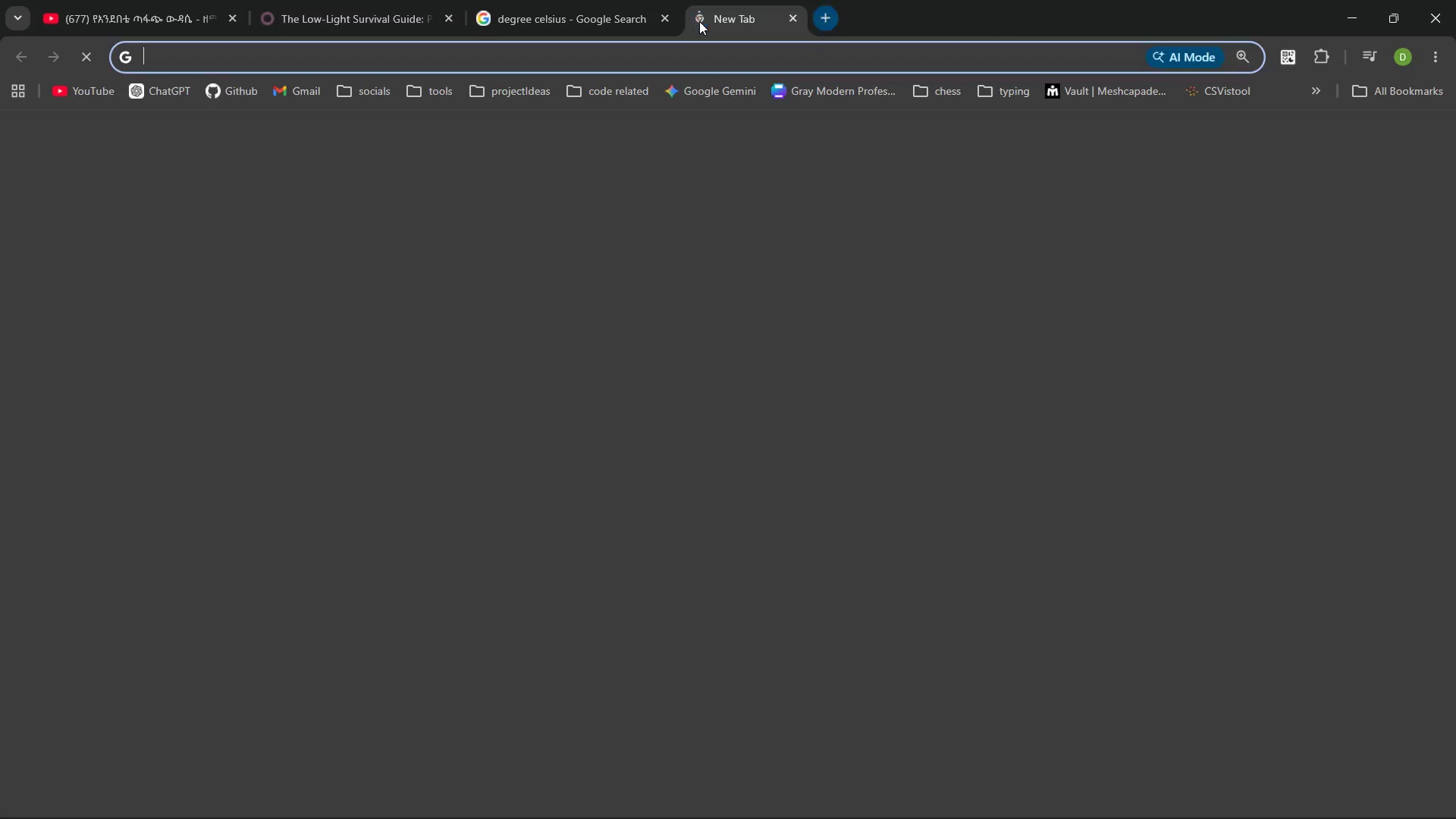 
type(co2)
 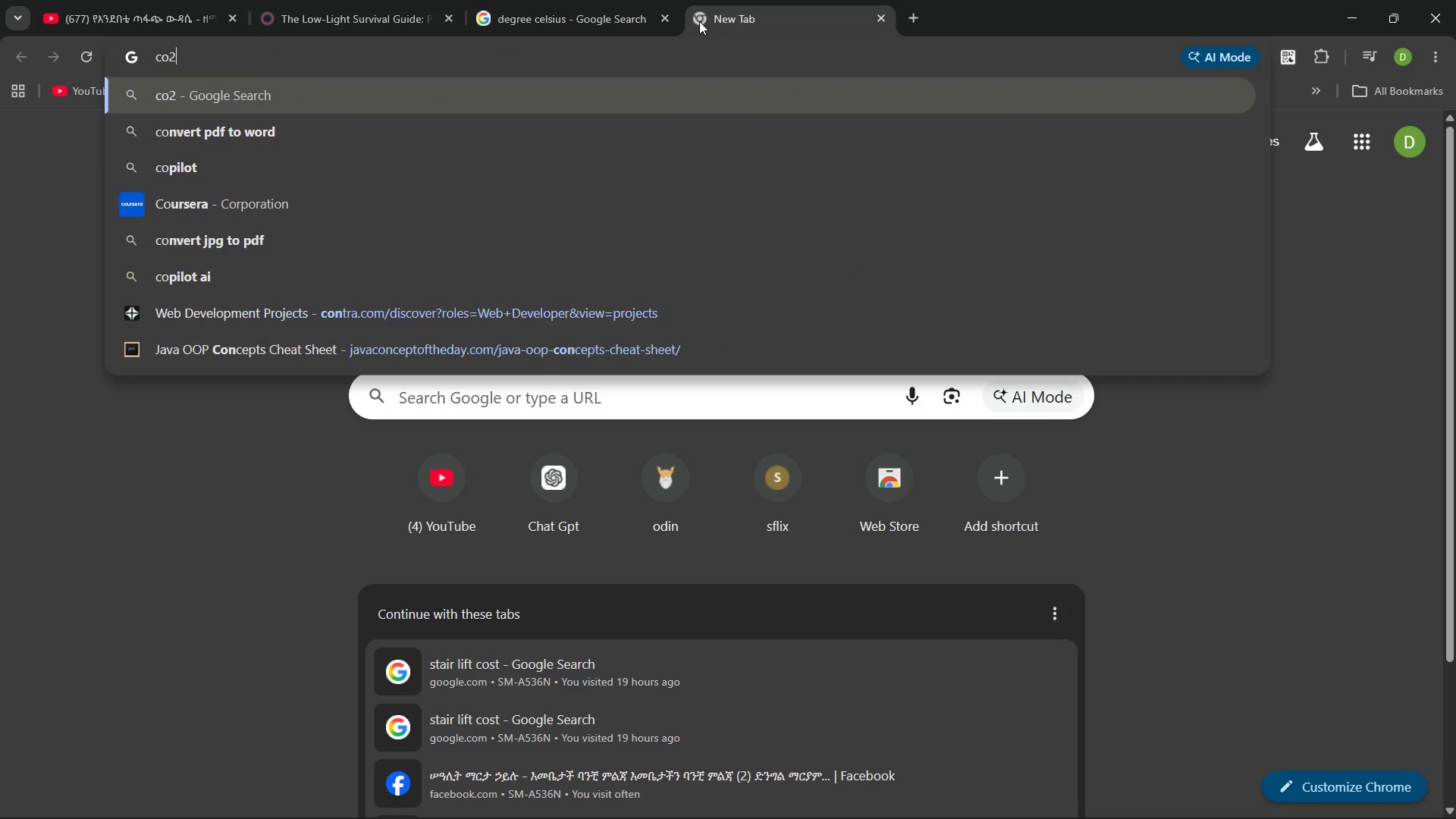 
key(Enter)
 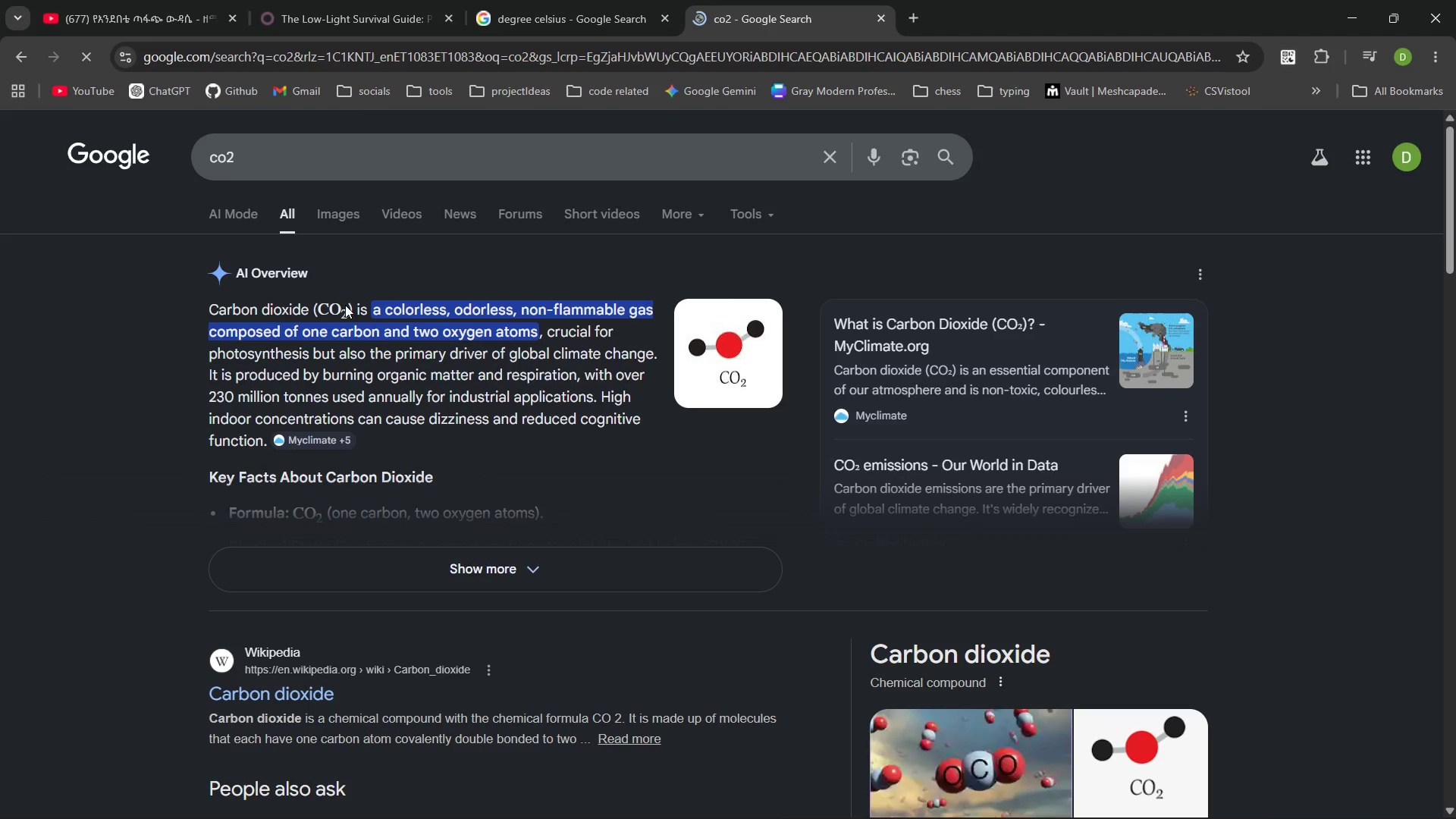 
left_click_drag(start_coordinate=[349, 305], to_coordinate=[321, 305])
 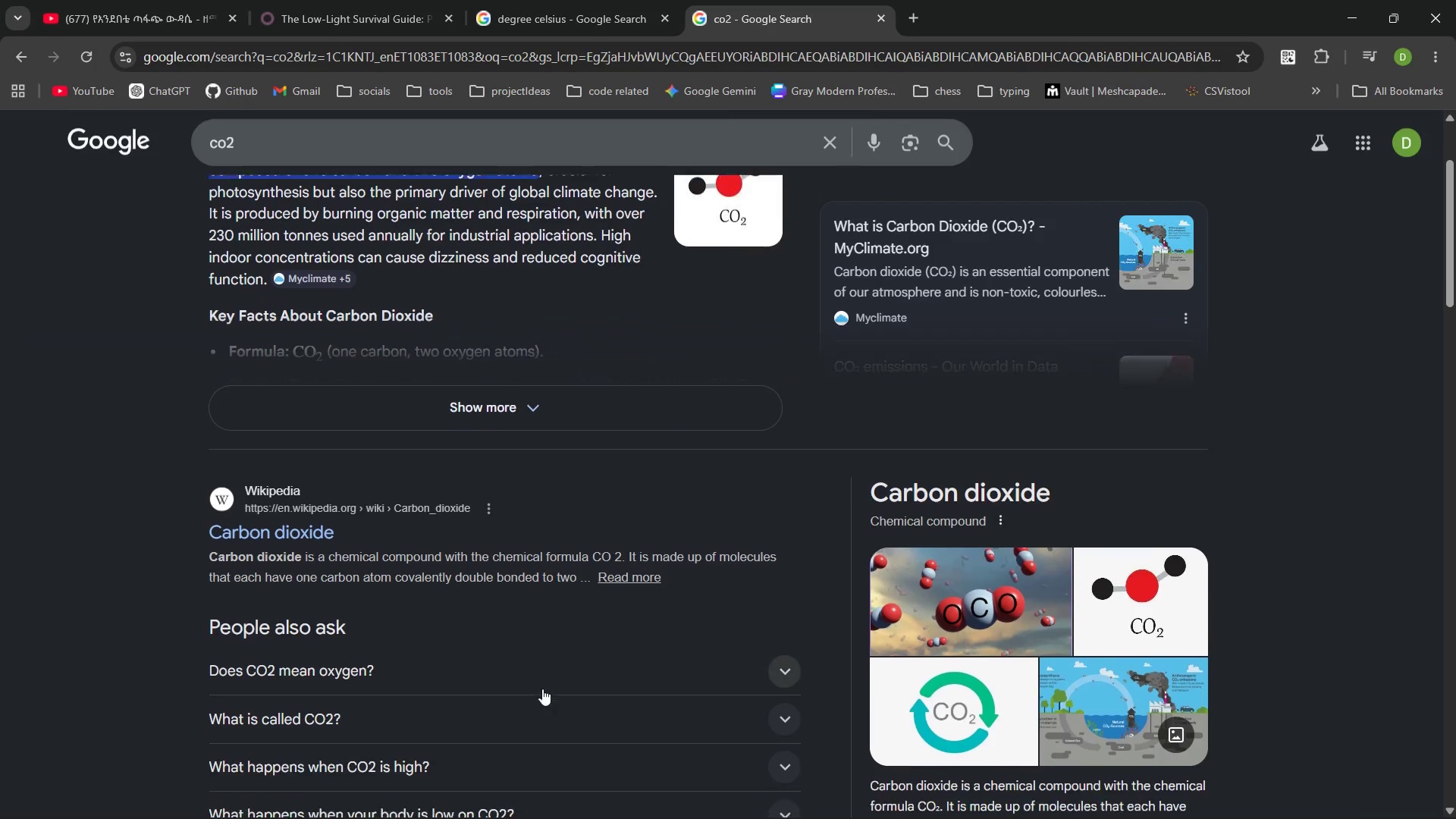 
left_click([457, 662])
 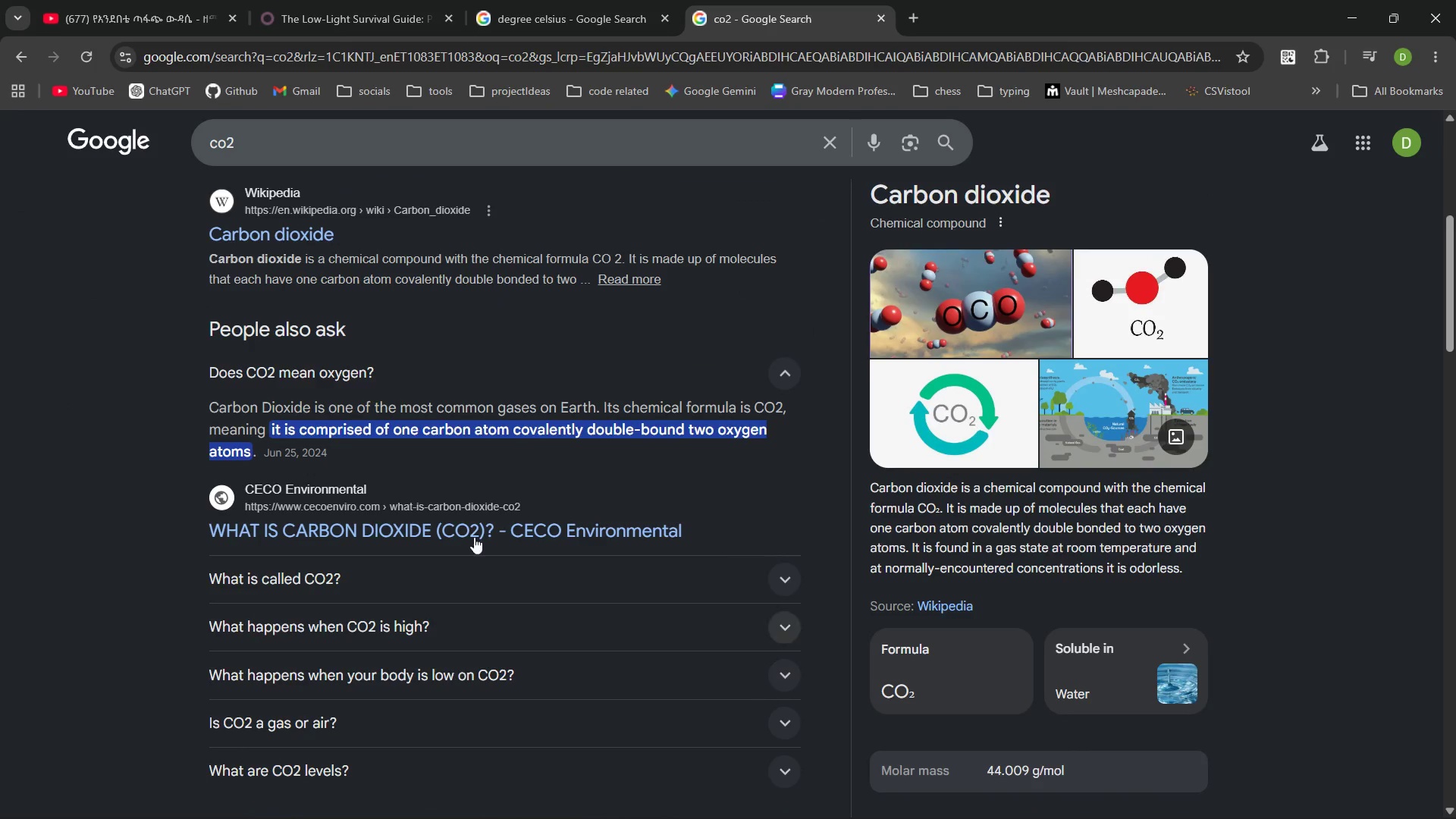 
left_click([594, 32])
 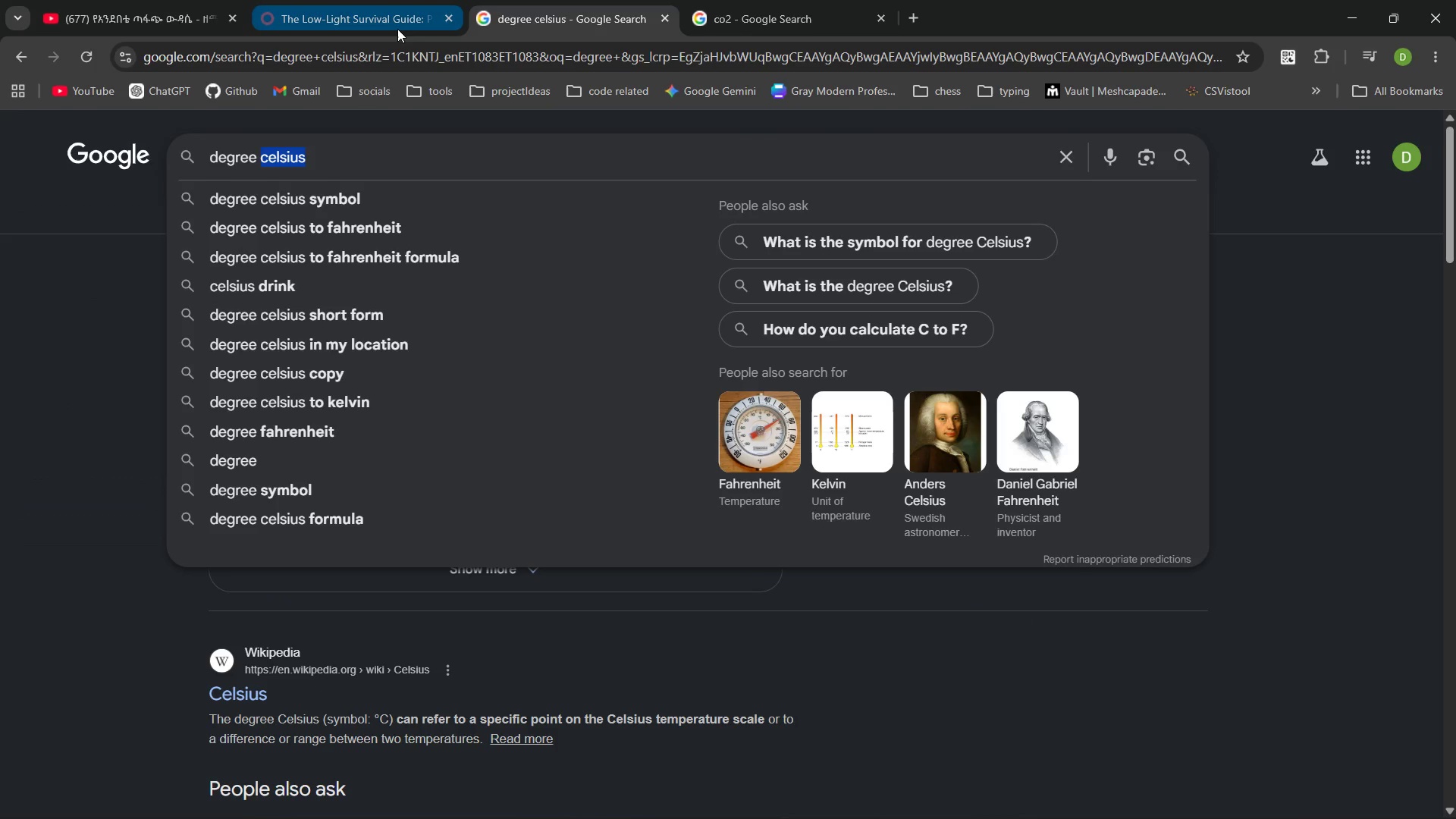 
left_click([397, 29])
 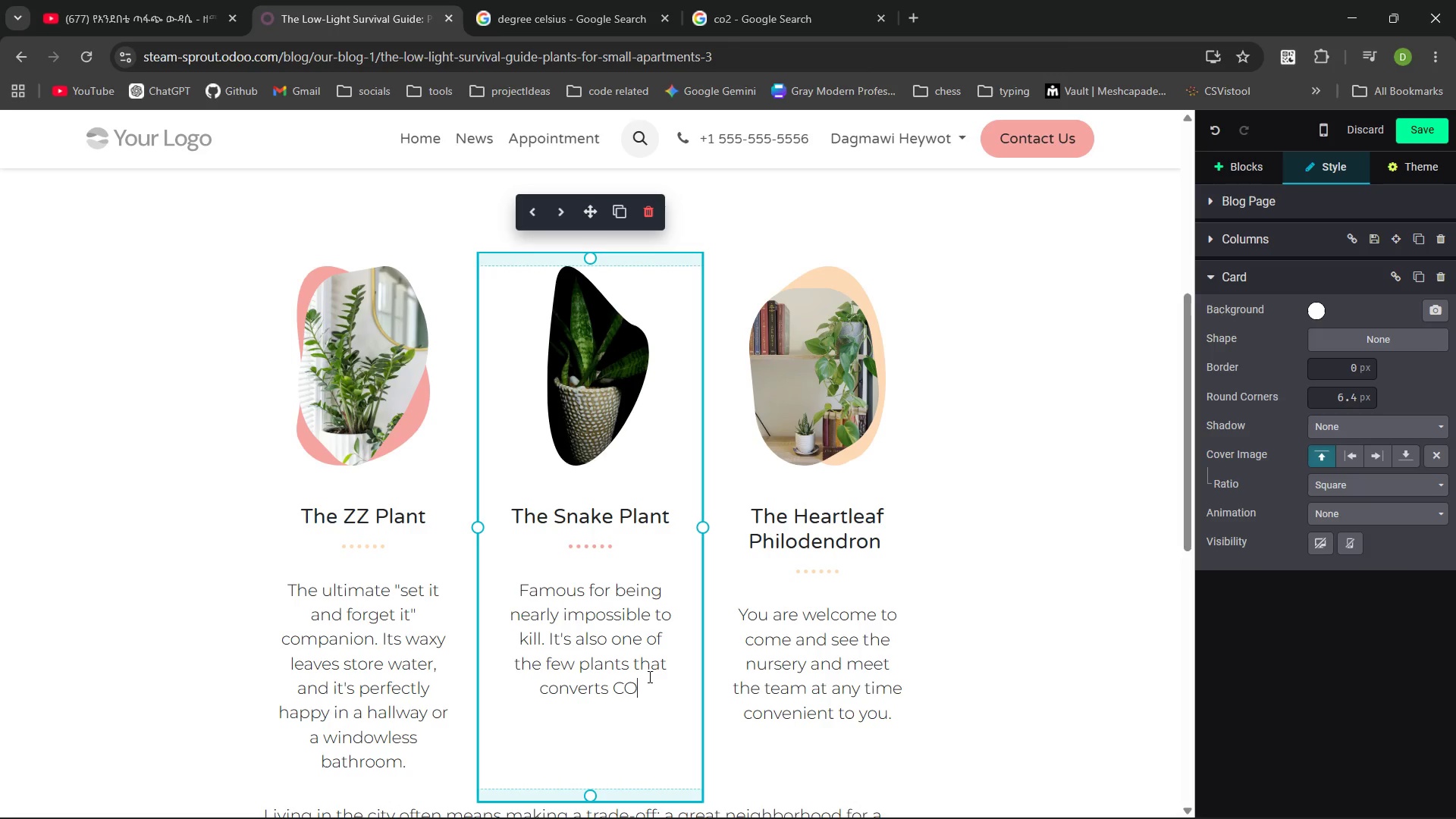 
type(2 into oxygen at night, prefect for your bedside table.)
 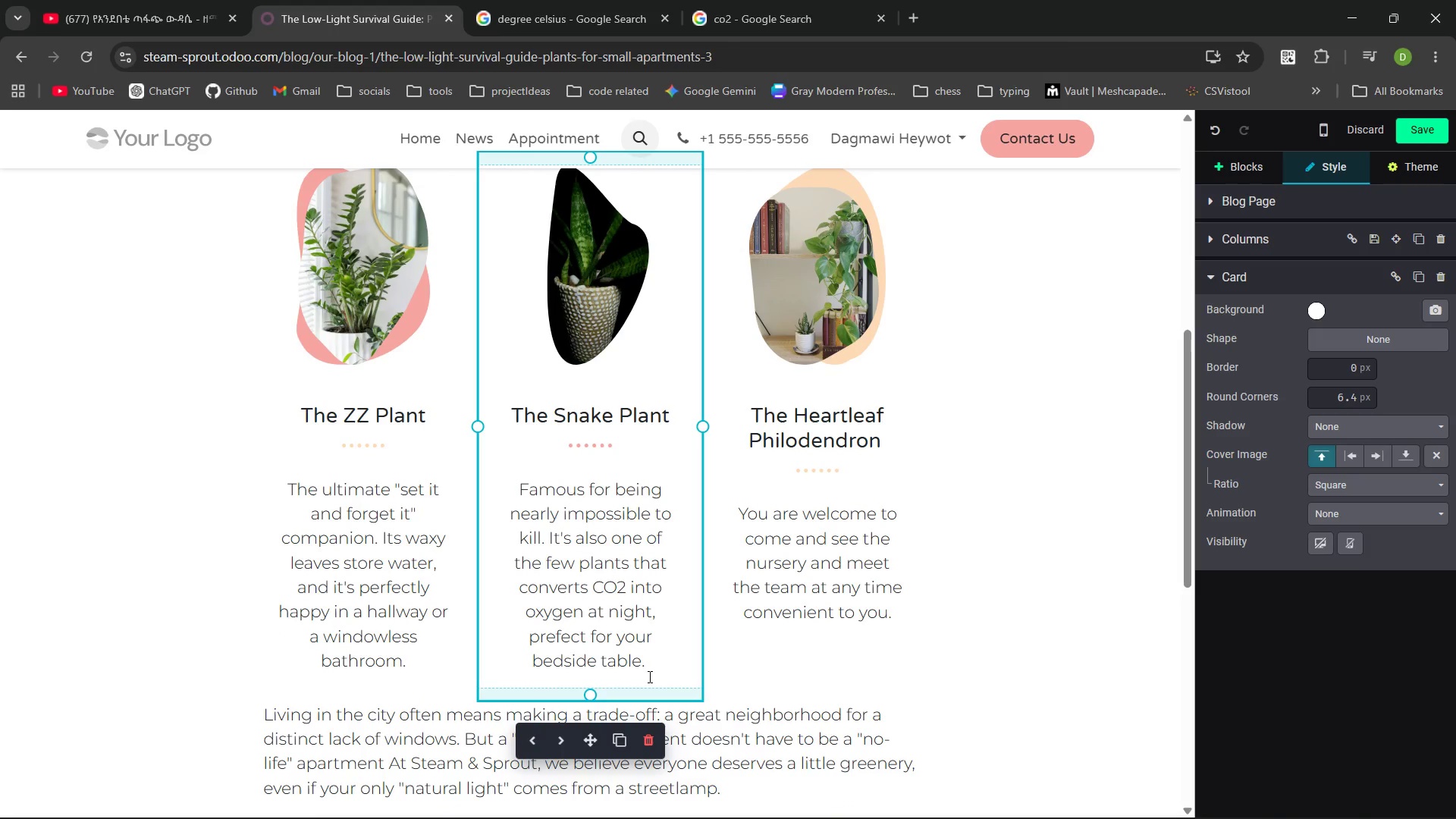 
wait(9.06)
 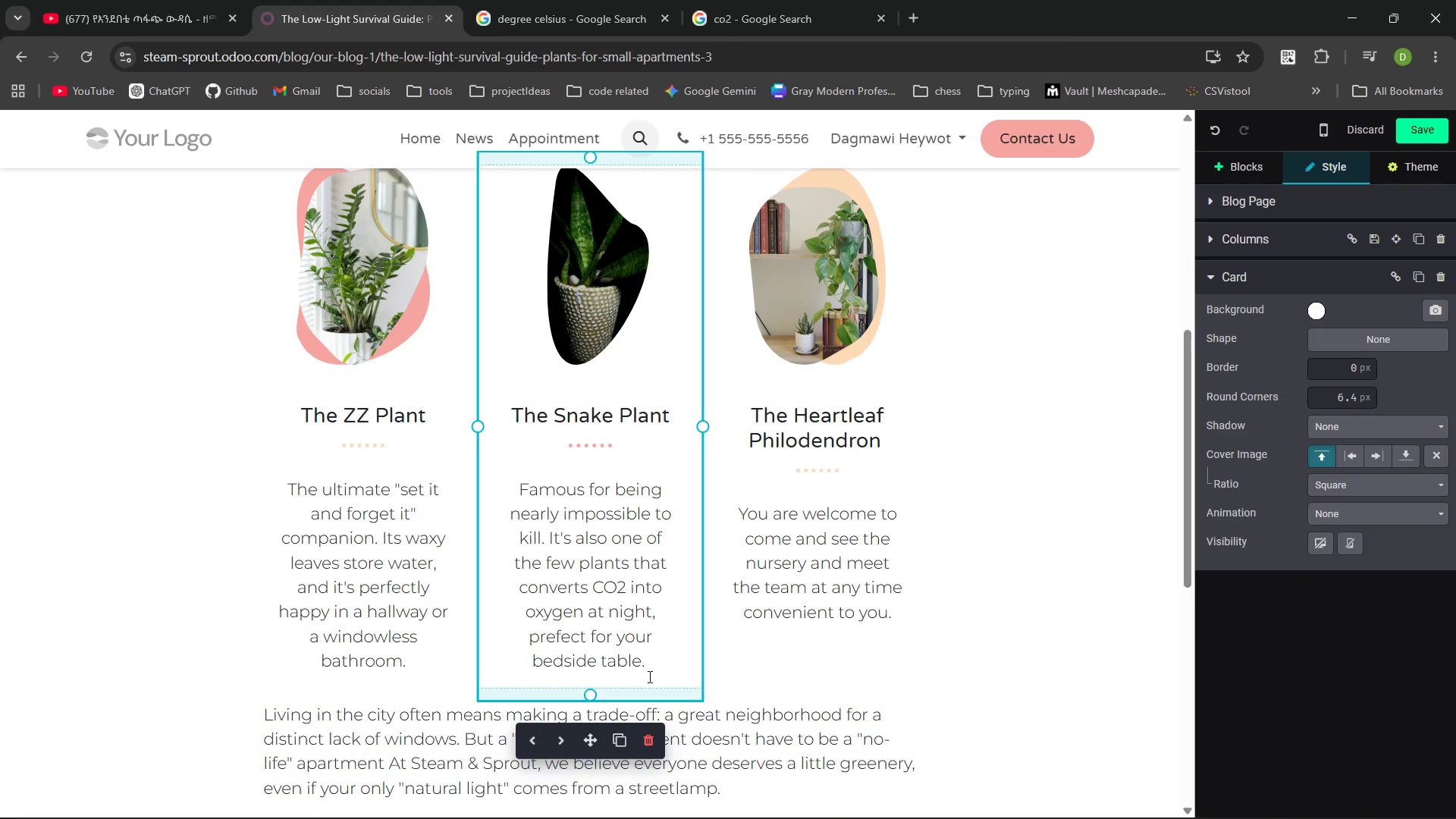 
left_click_drag(start_coordinate=[893, 613], to_coordinate=[745, 523])
 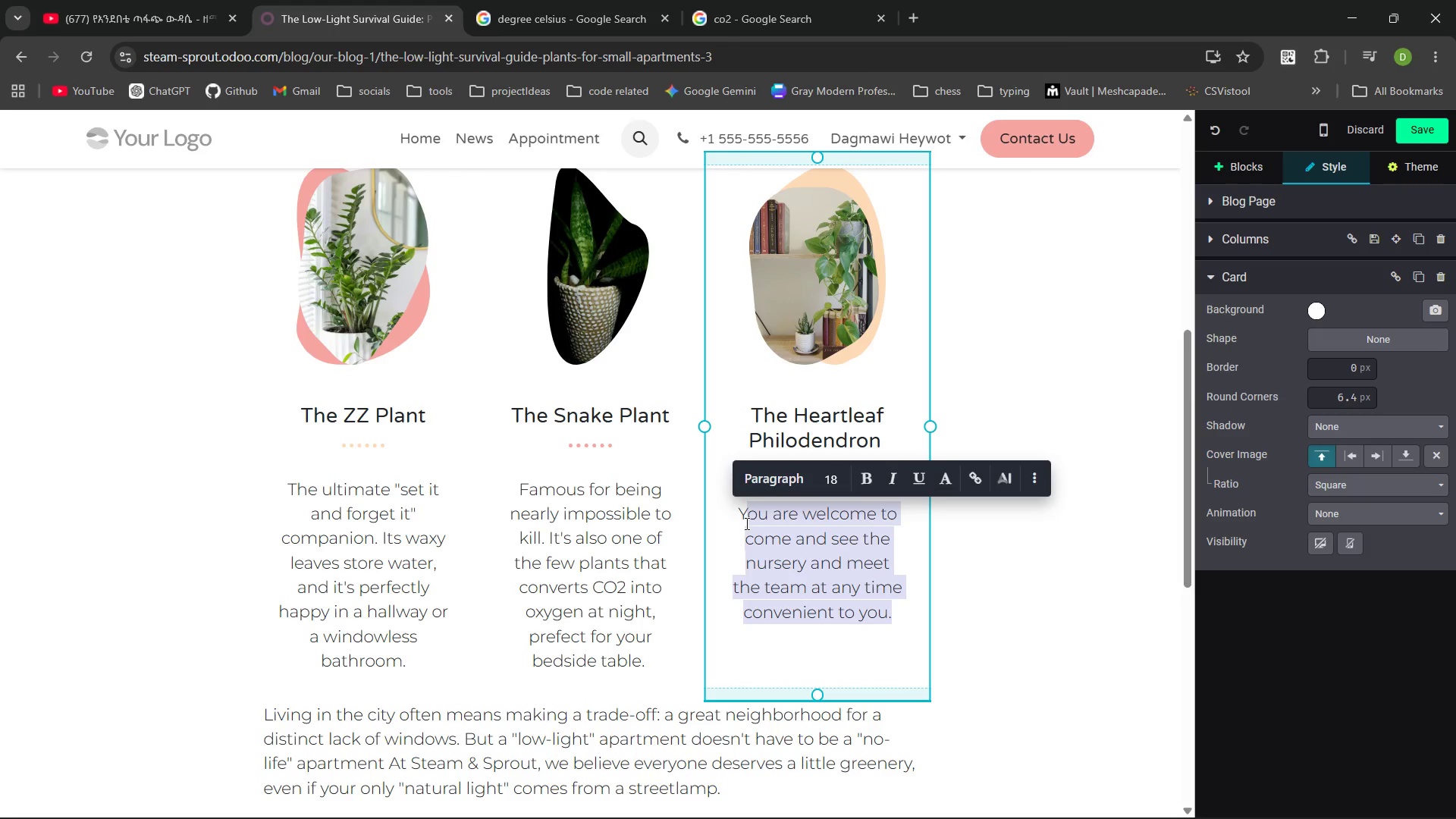 
key(Backspace)
key(Backspace)
type(If you want that "trailing jungle" look on th)
key(Backspace)
key(Backspace)
type(a bookshelf, this is your plant. It grows quik)
key(Backspace)
key(Backspace)
type(ickly, even when the se)
key(Backspace)
type(un is distant memory. )
 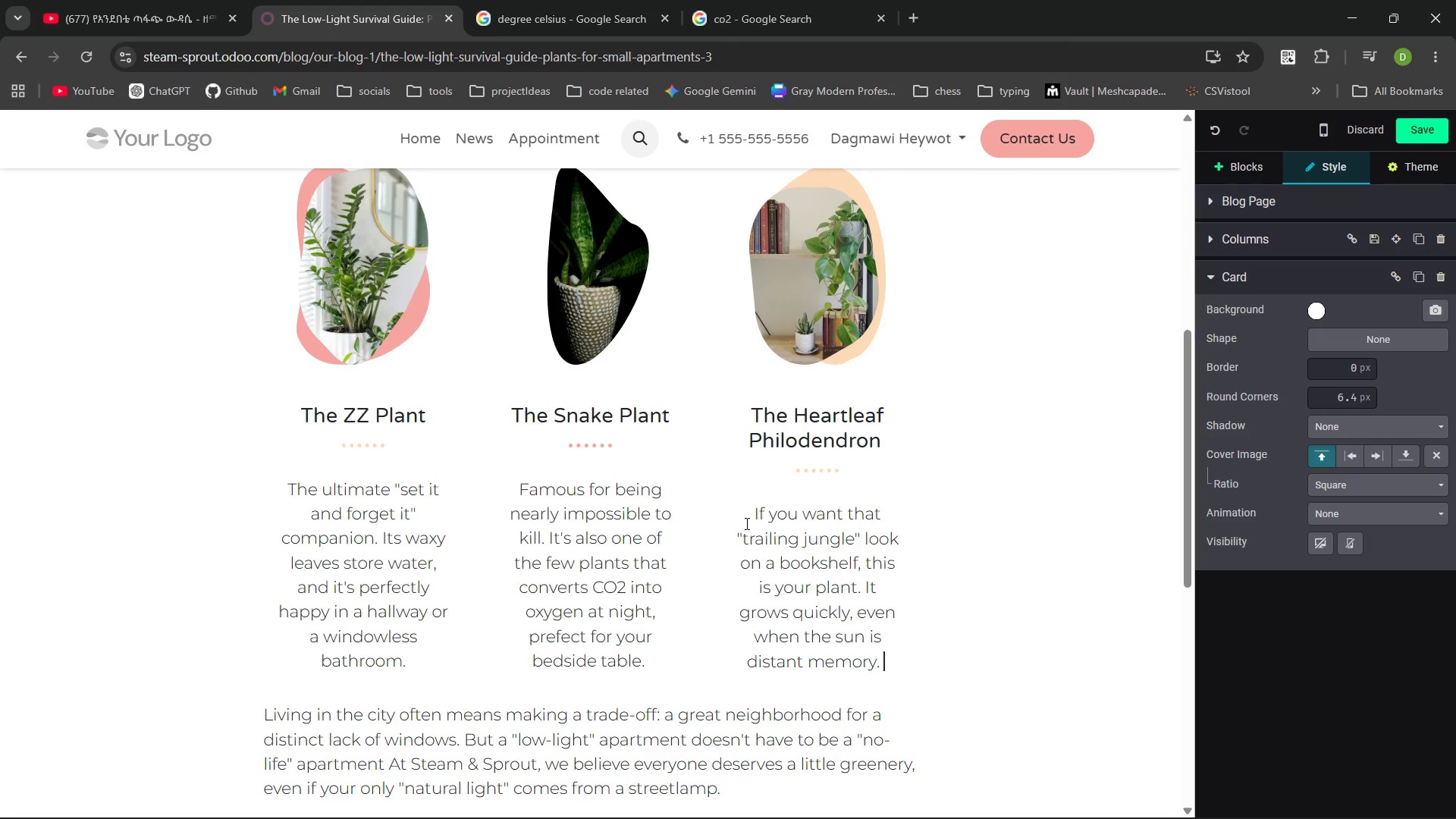 
mouse_move([786, 350])
 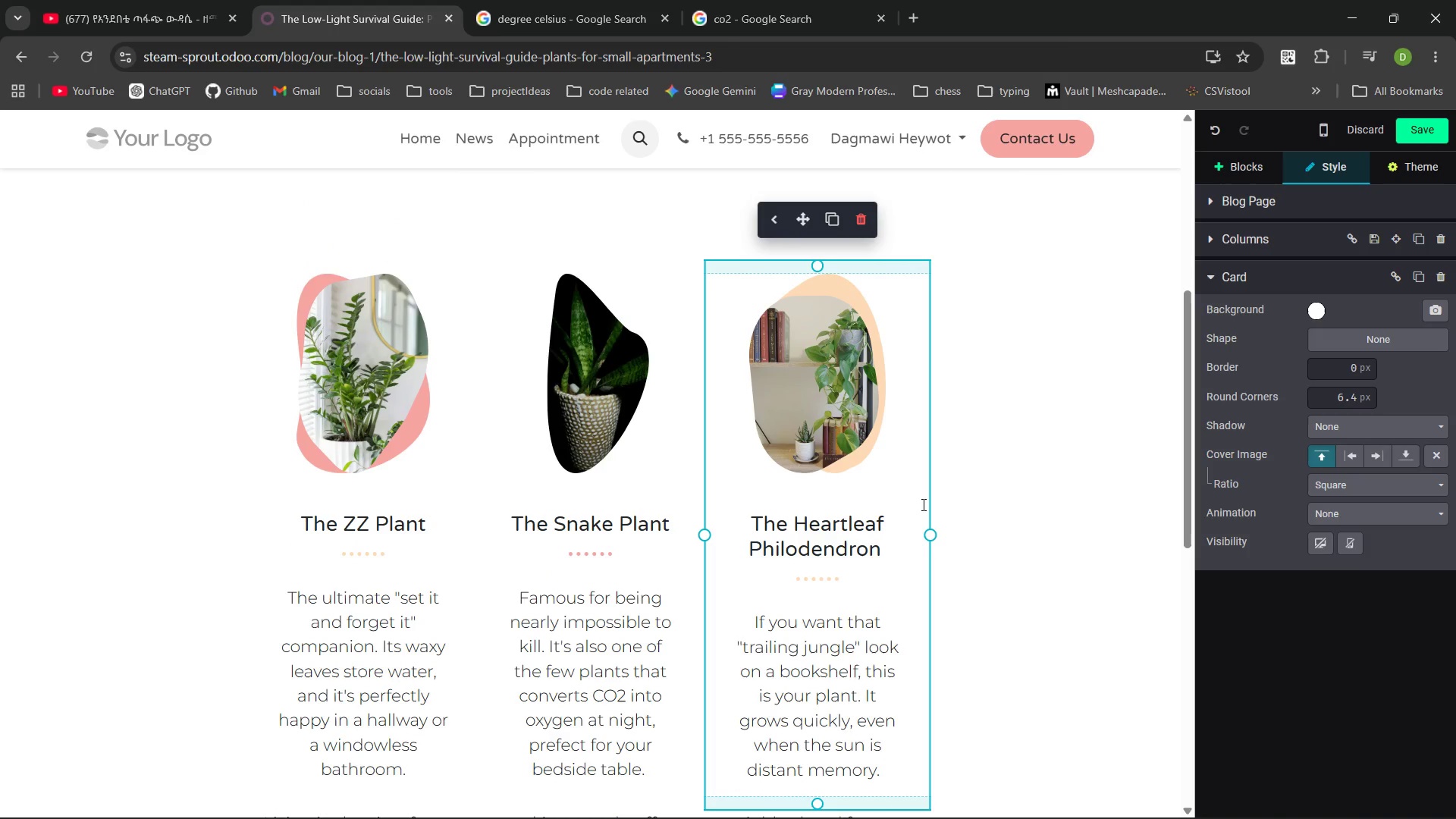 
left_click([1059, 390])
 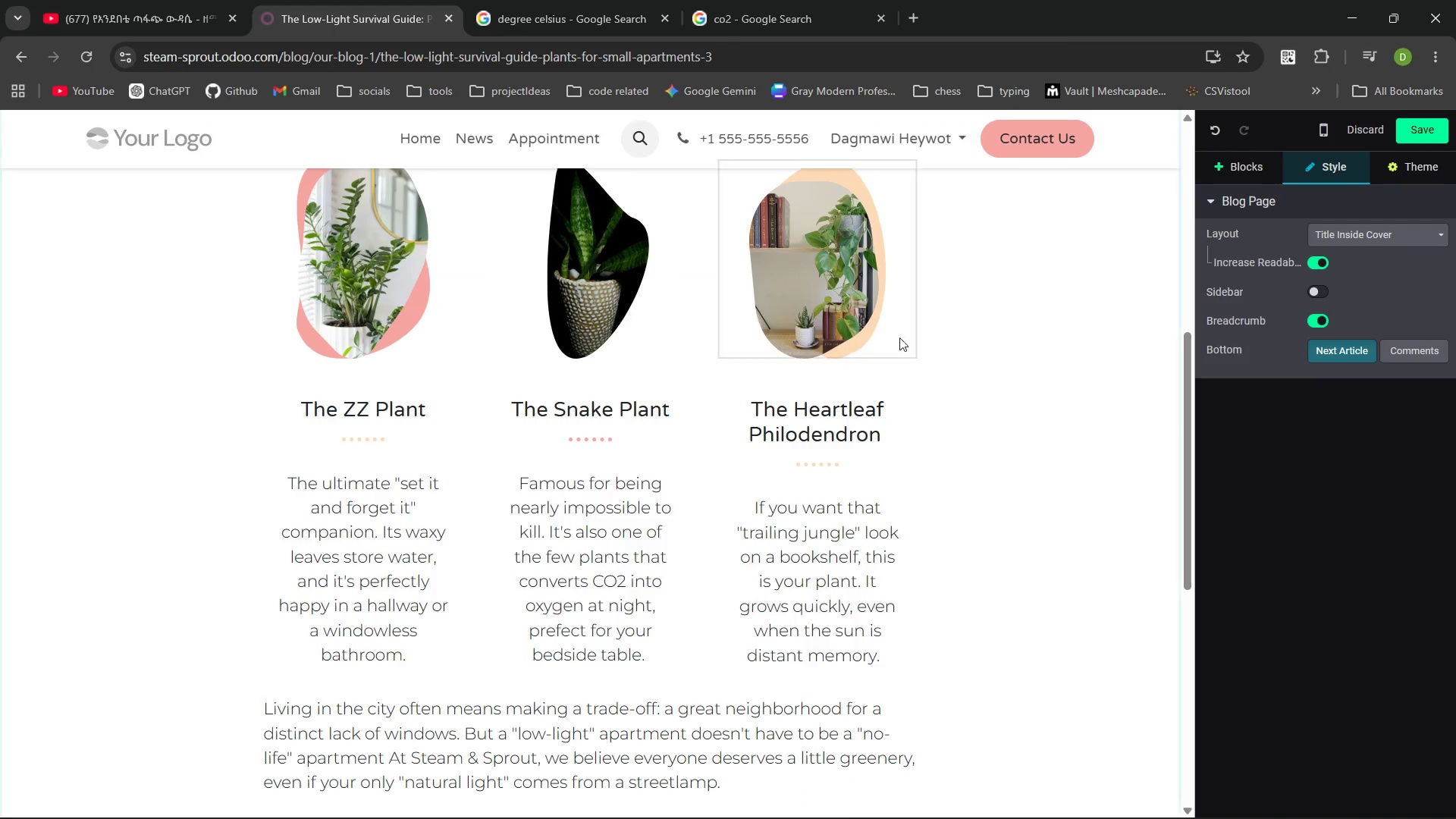 
left_click([896, 284])
 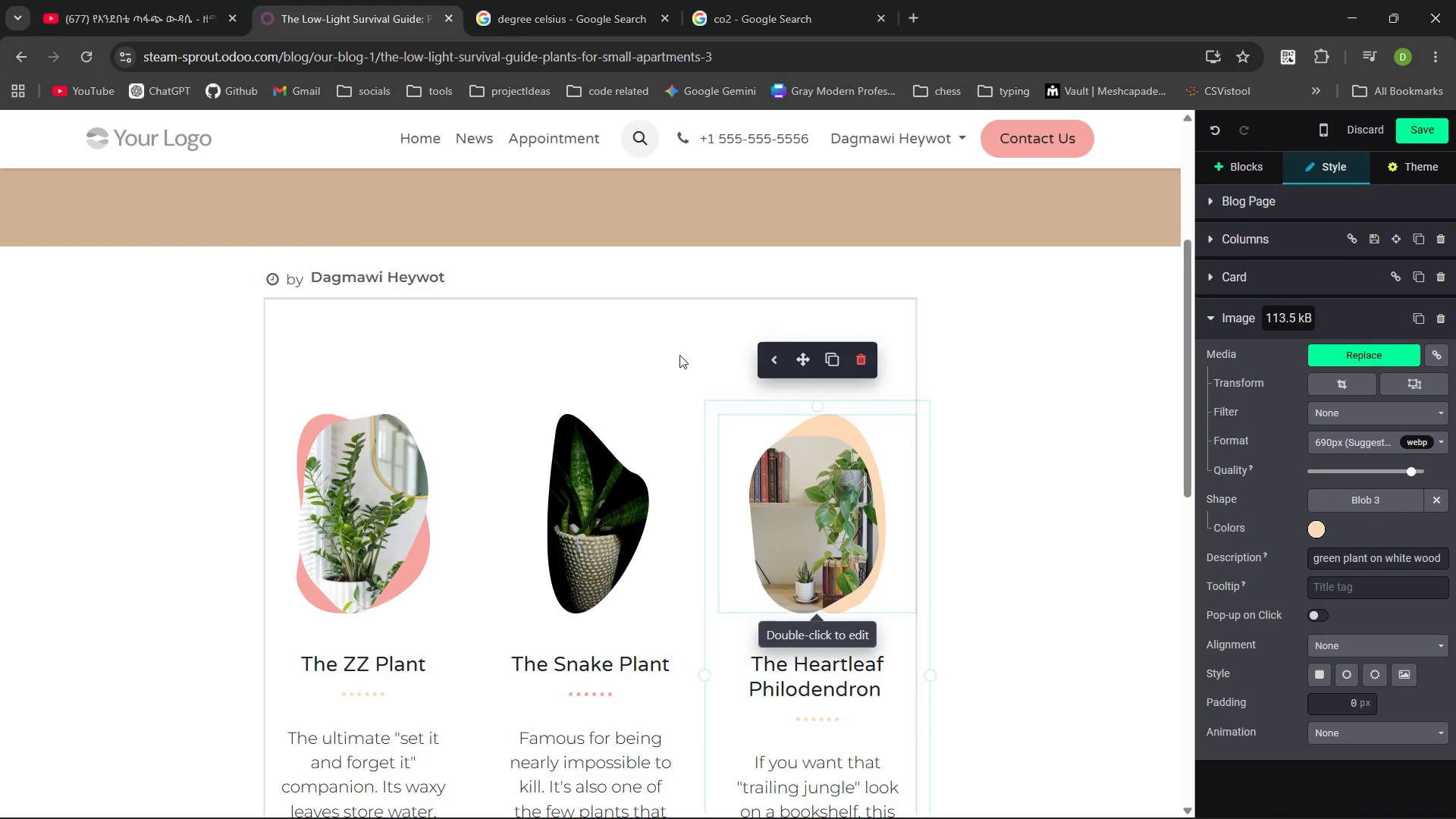 
left_click([670, 323])
 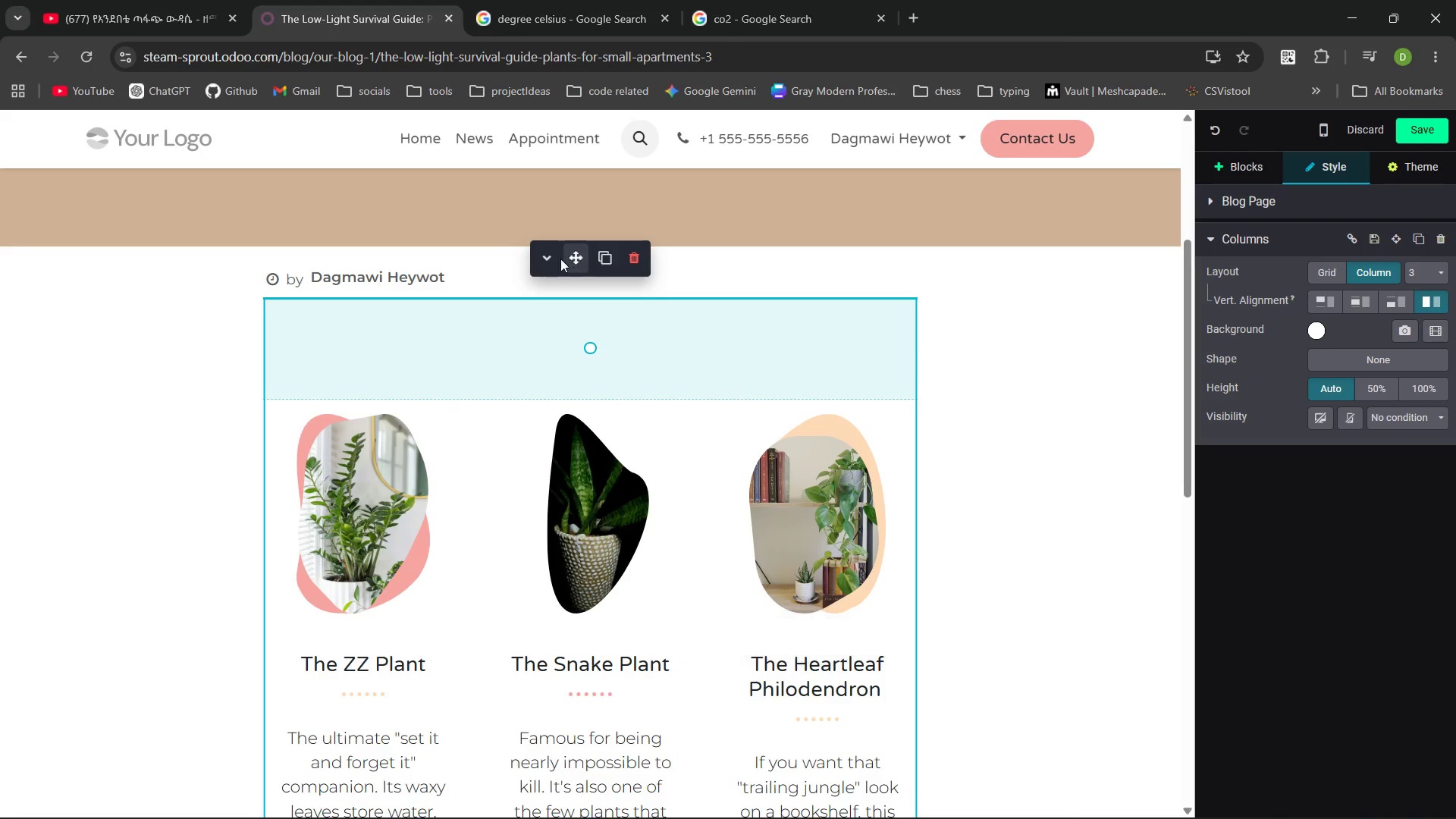 
left_click([557, 259])
 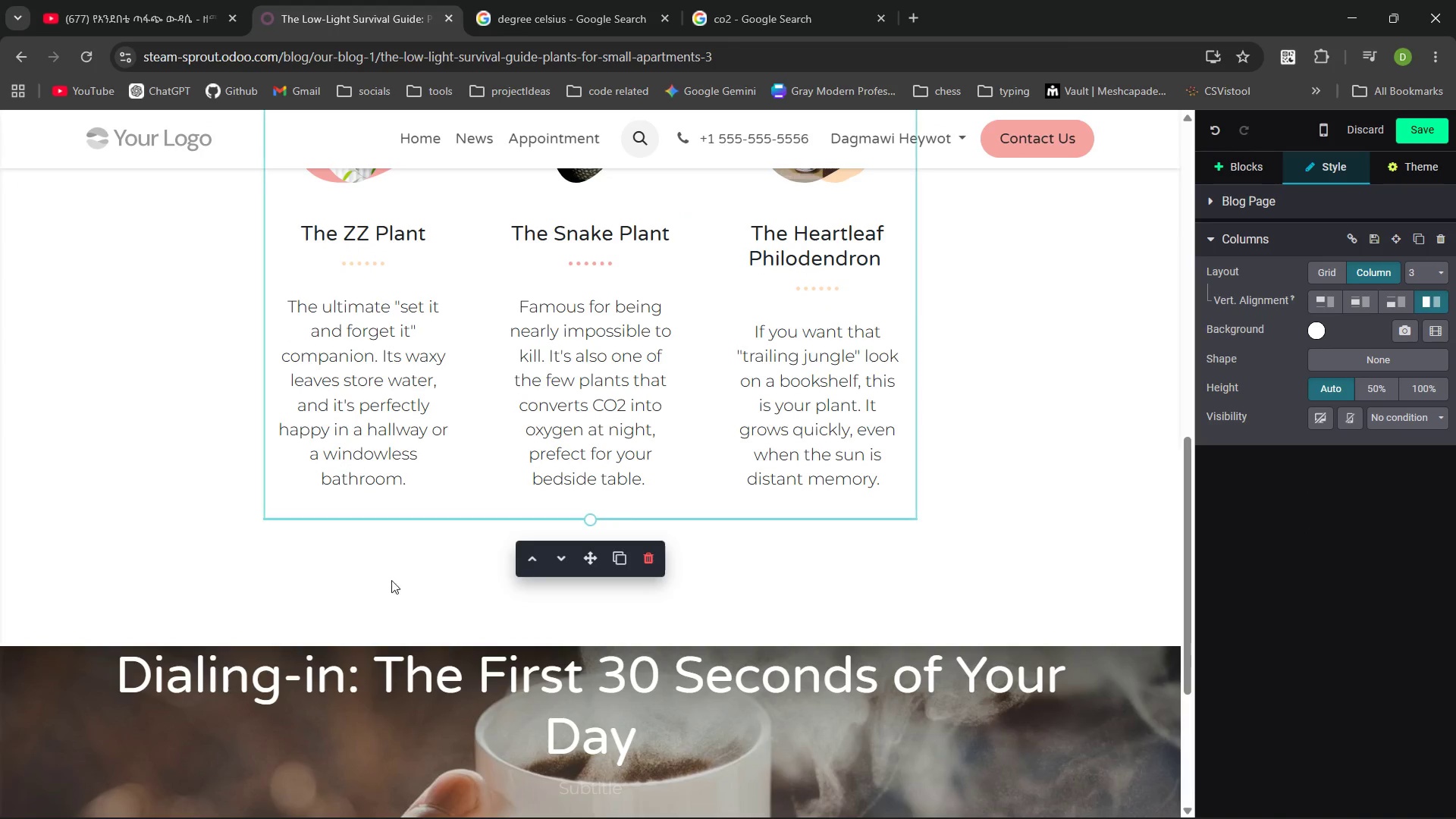 
left_click([367, 553])
 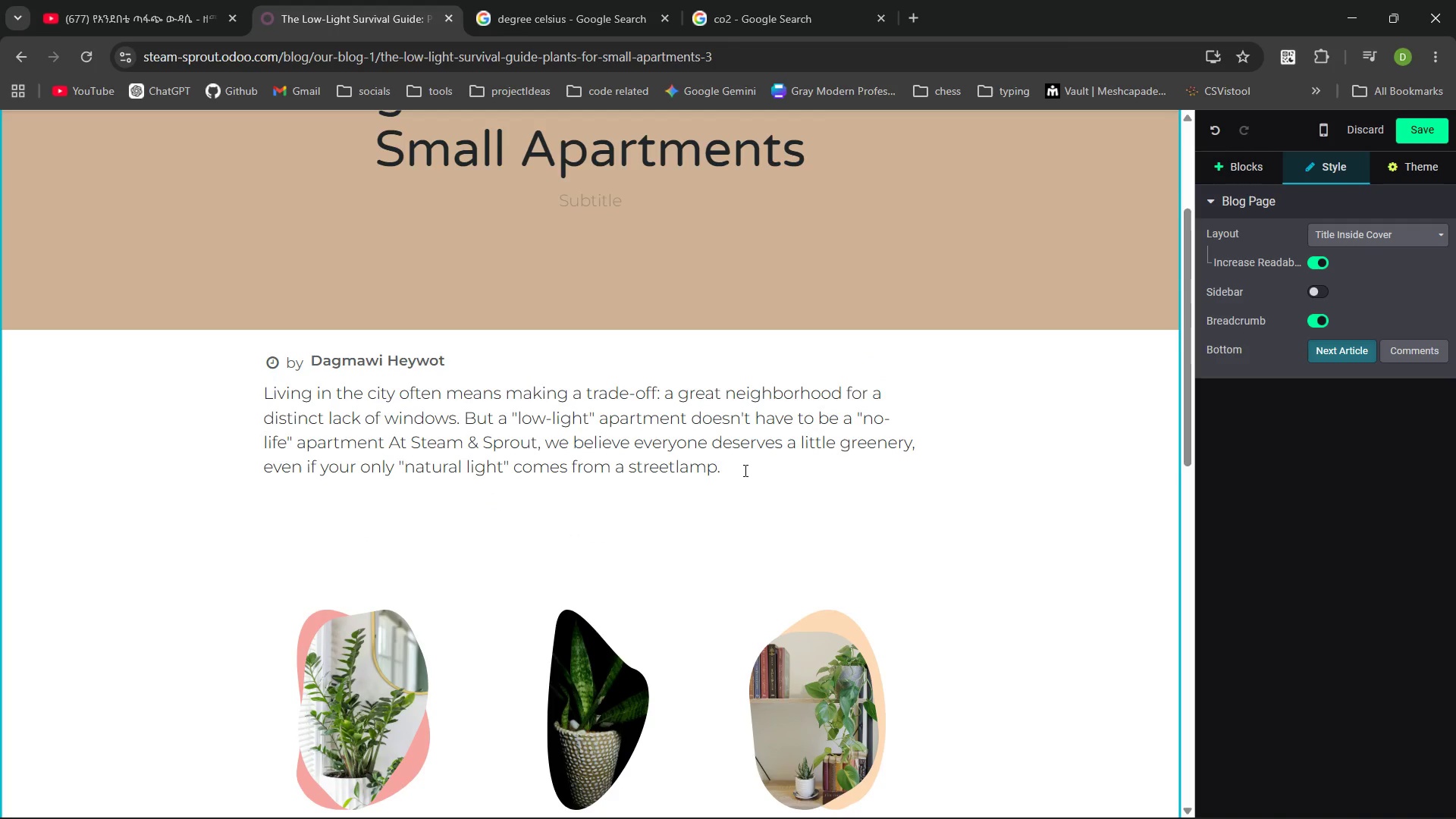 
wait(5.06)
 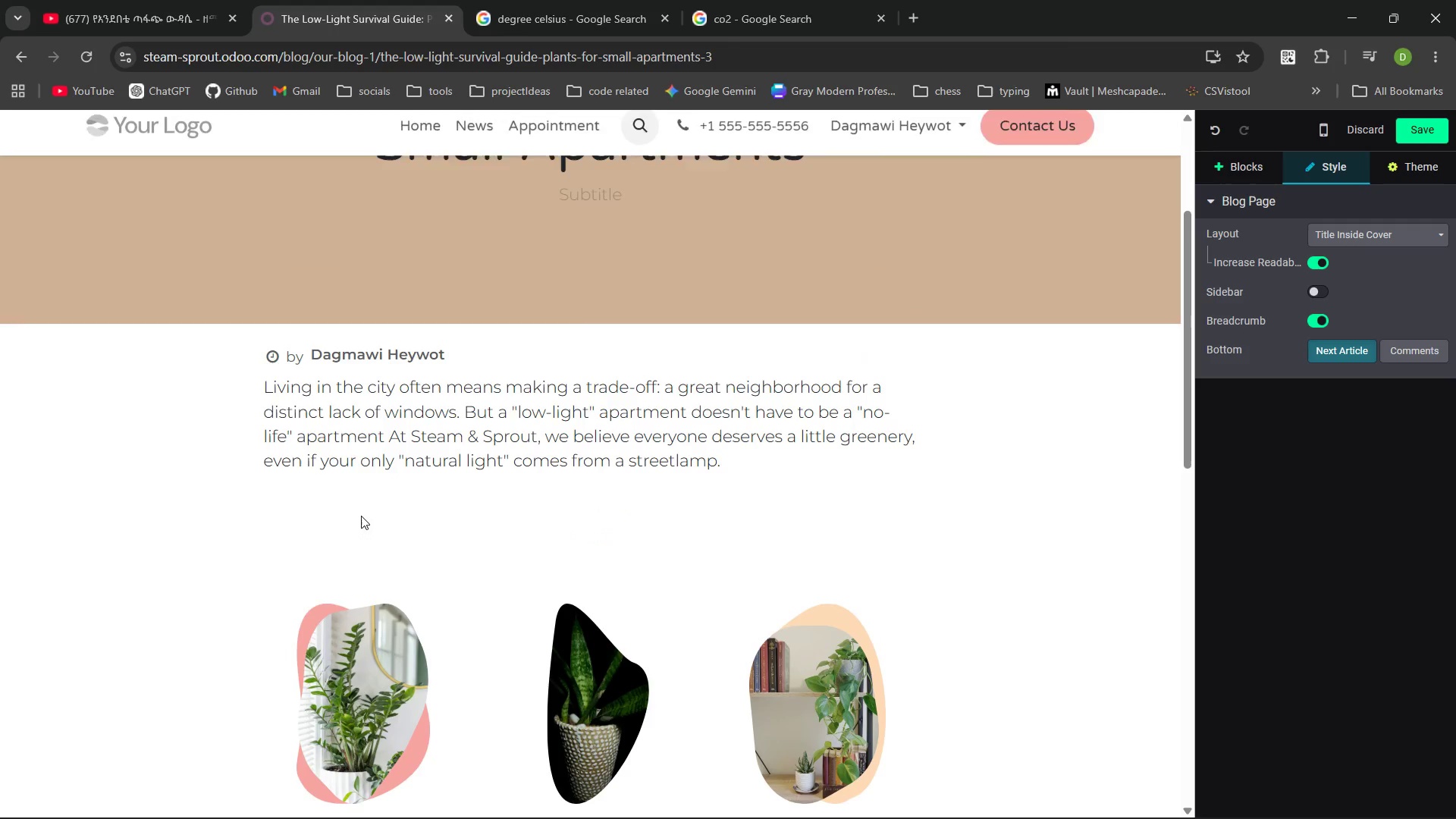 
key(Control+Z)
 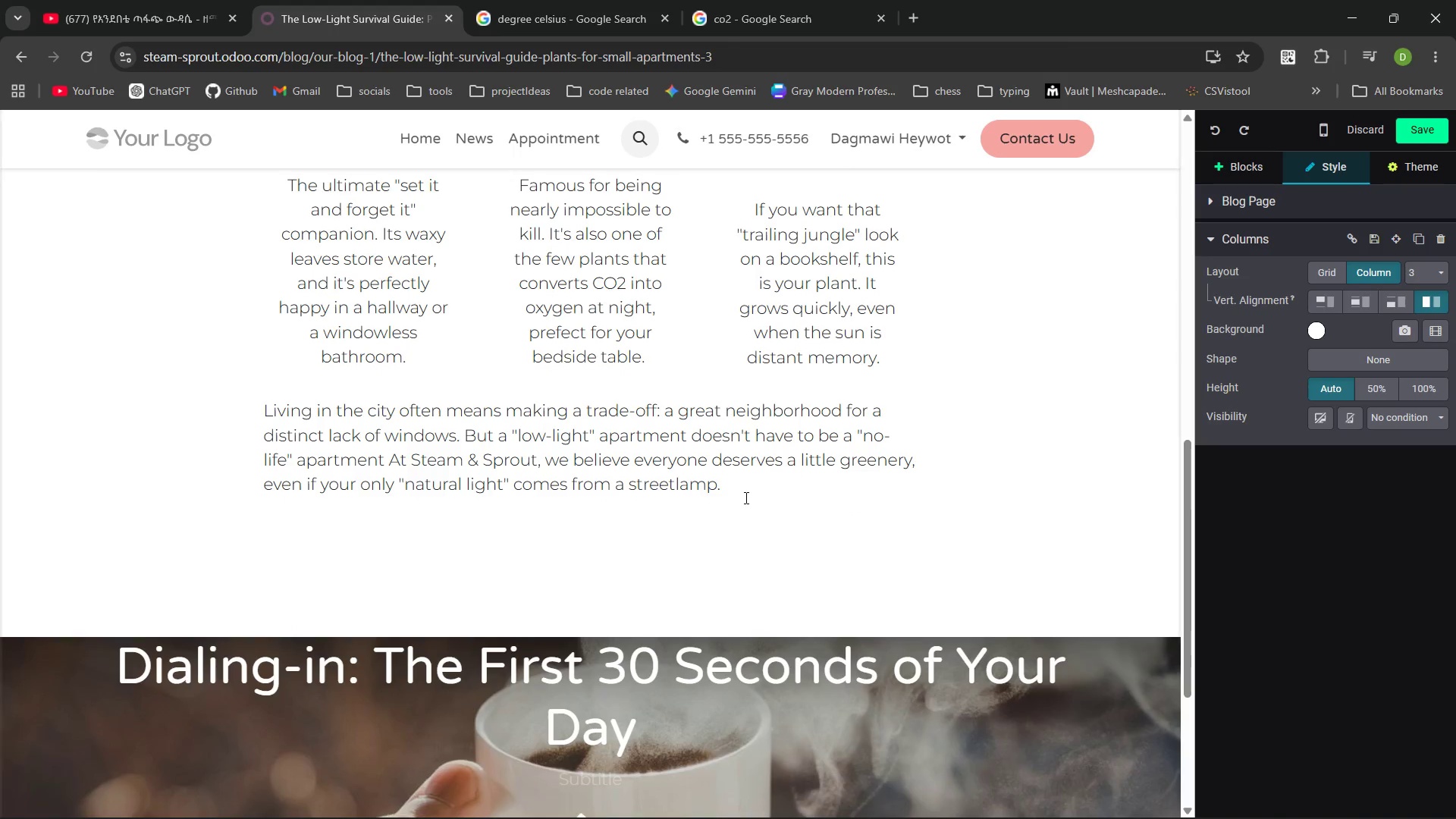 
left_click([733, 492])
 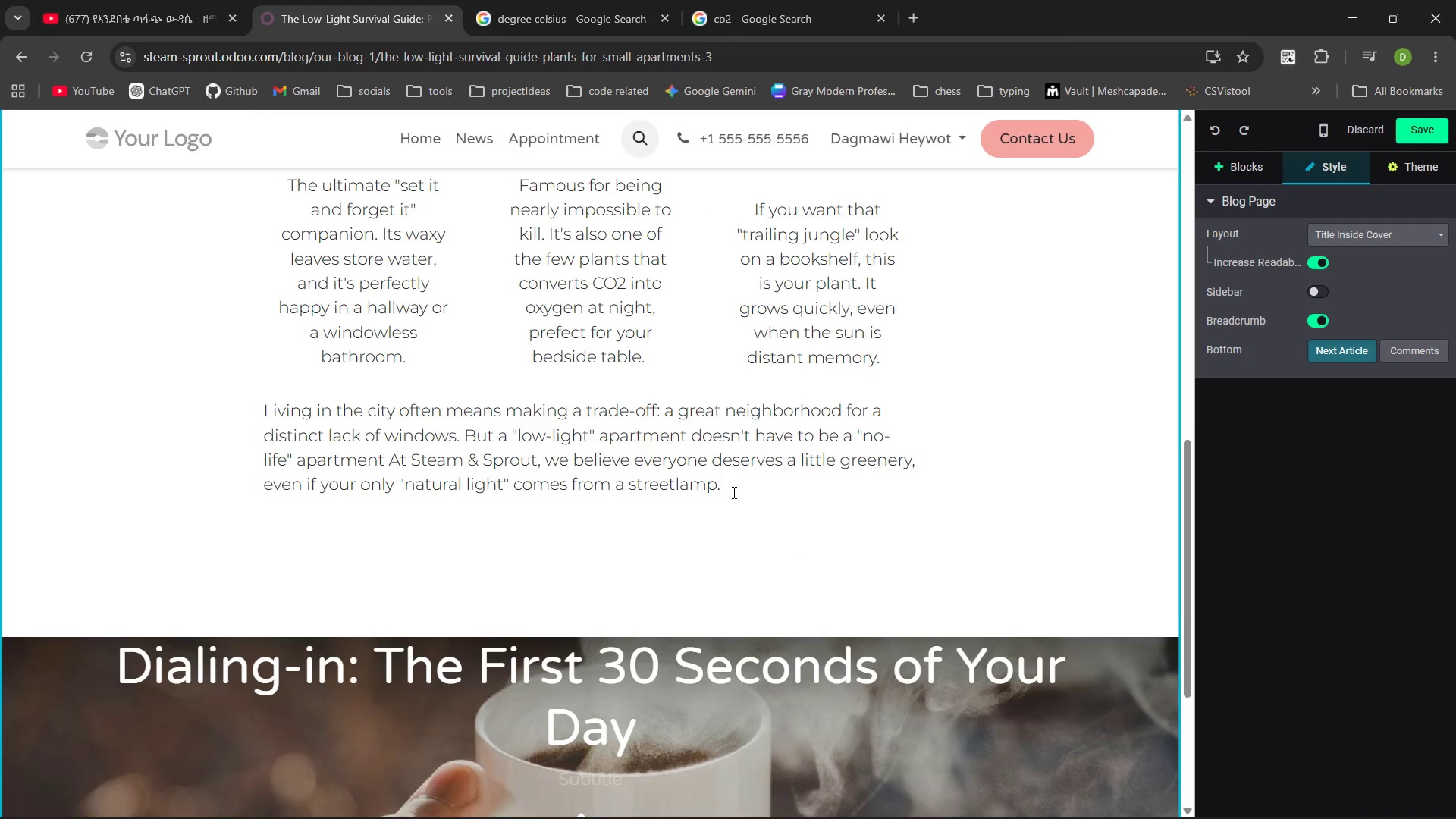 
key(Enter)
 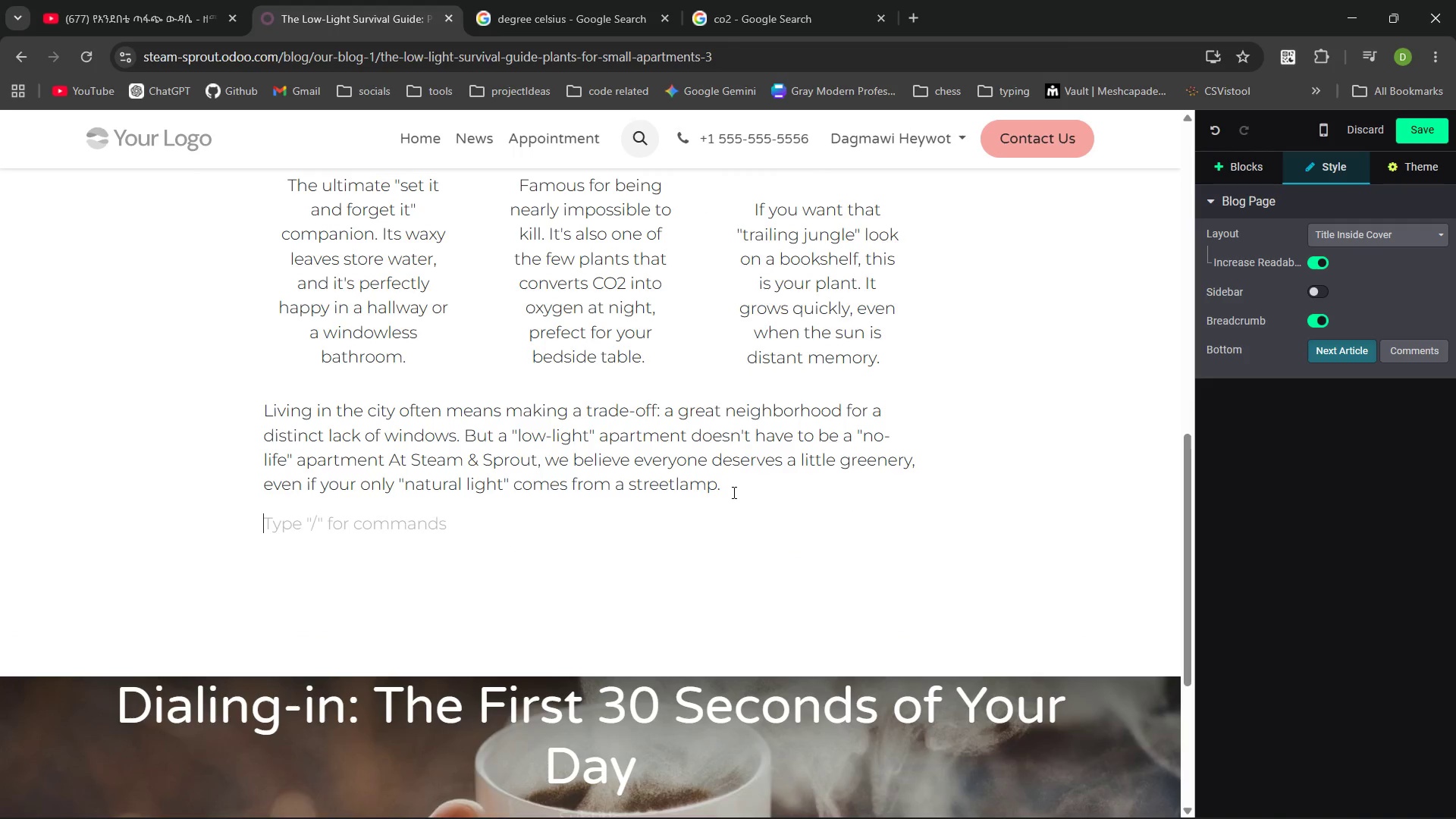 
key(Enter)
 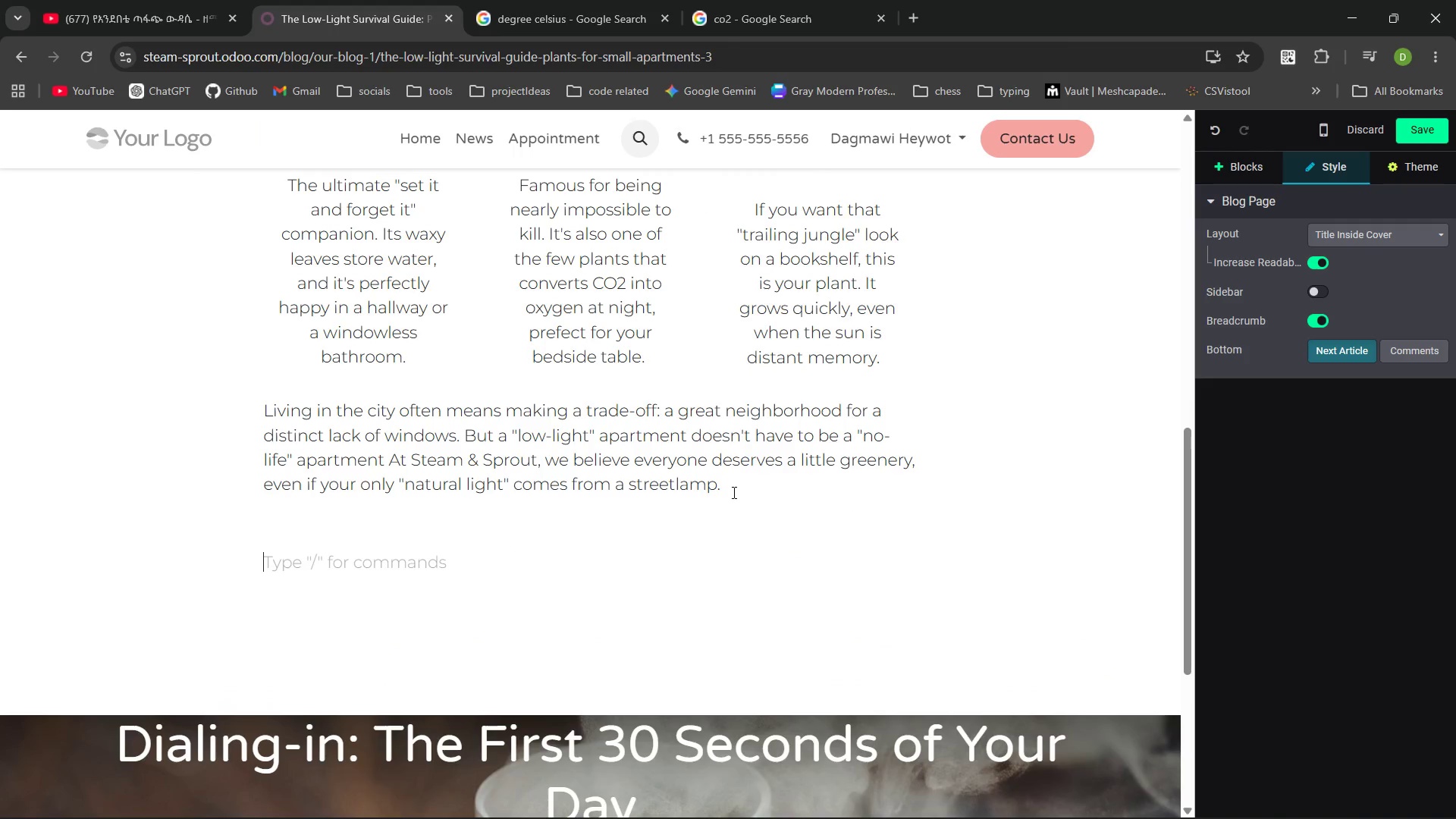 
key(Enter)
 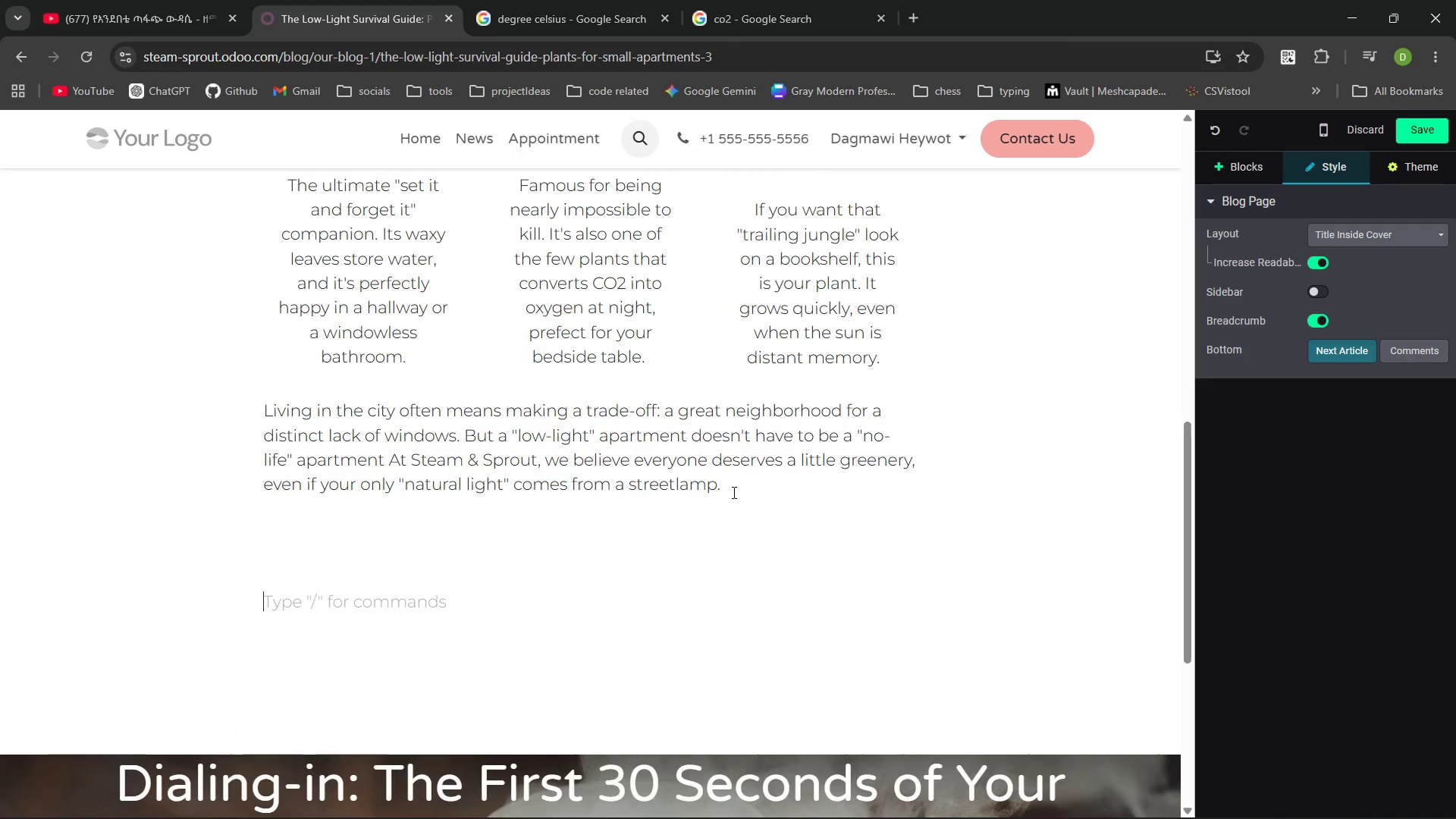 
key(Enter)
 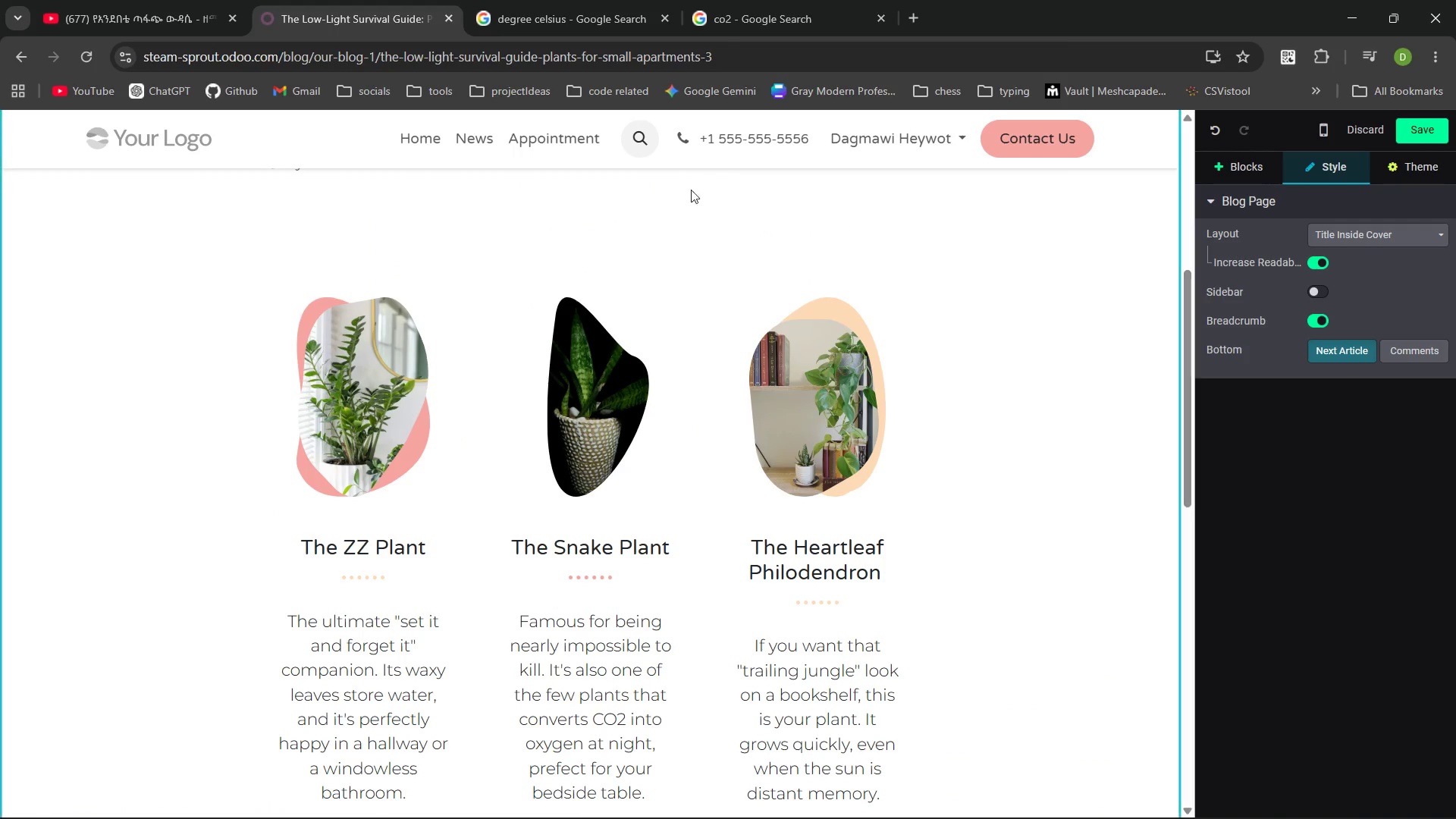 
left_click([684, 209])
 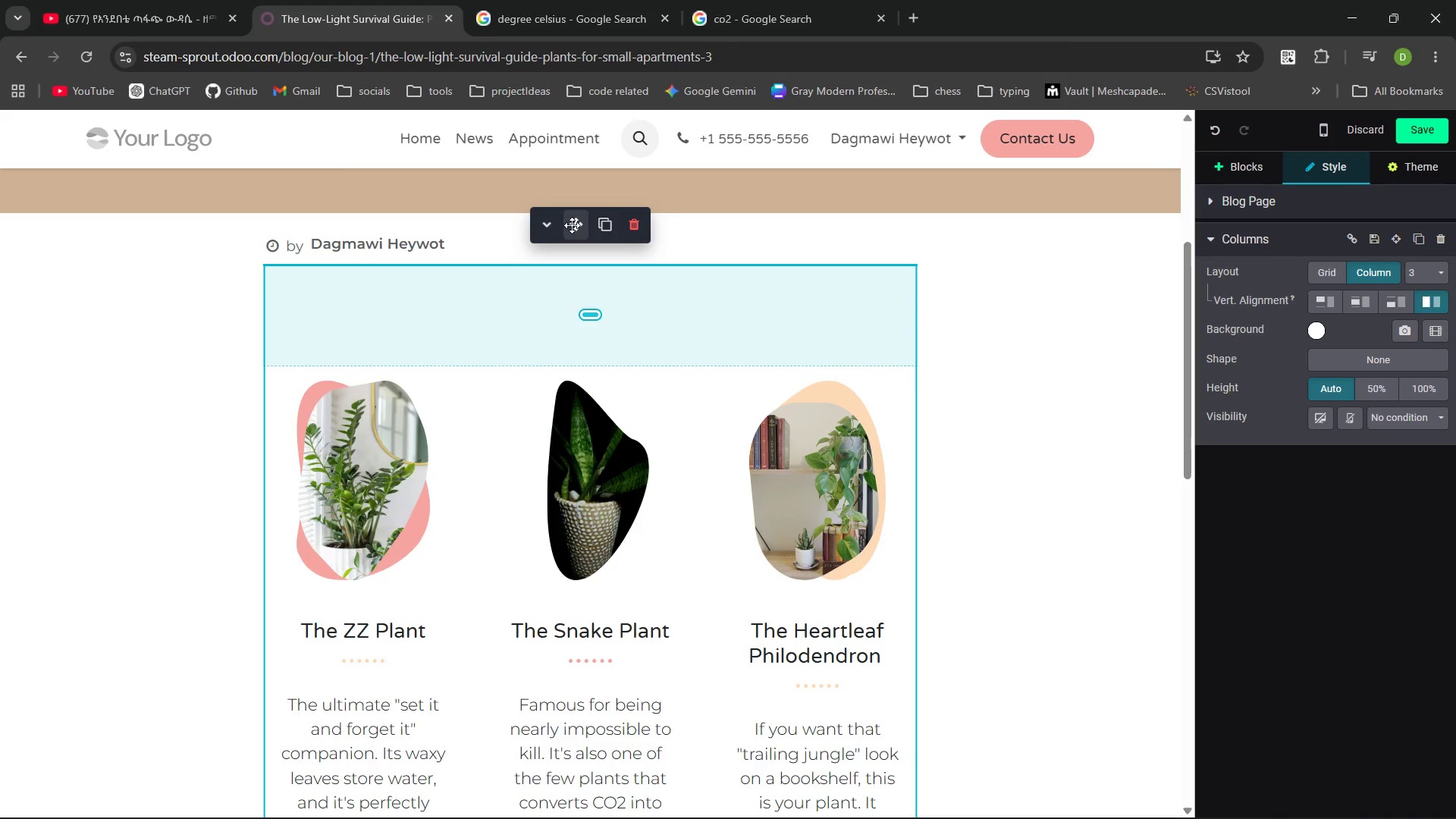 
left_click([541, 218])
 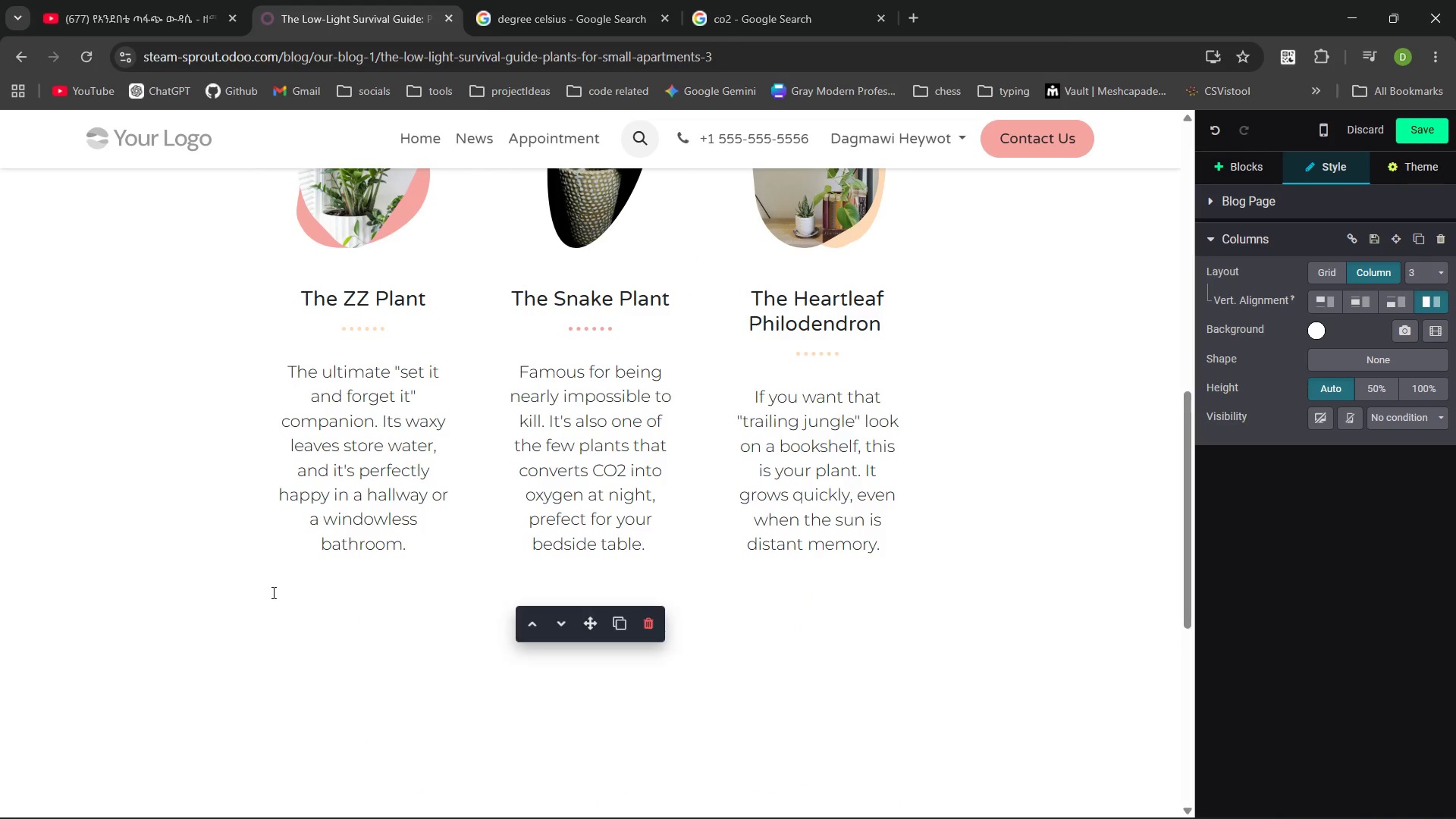 
left_click([304, 657])
 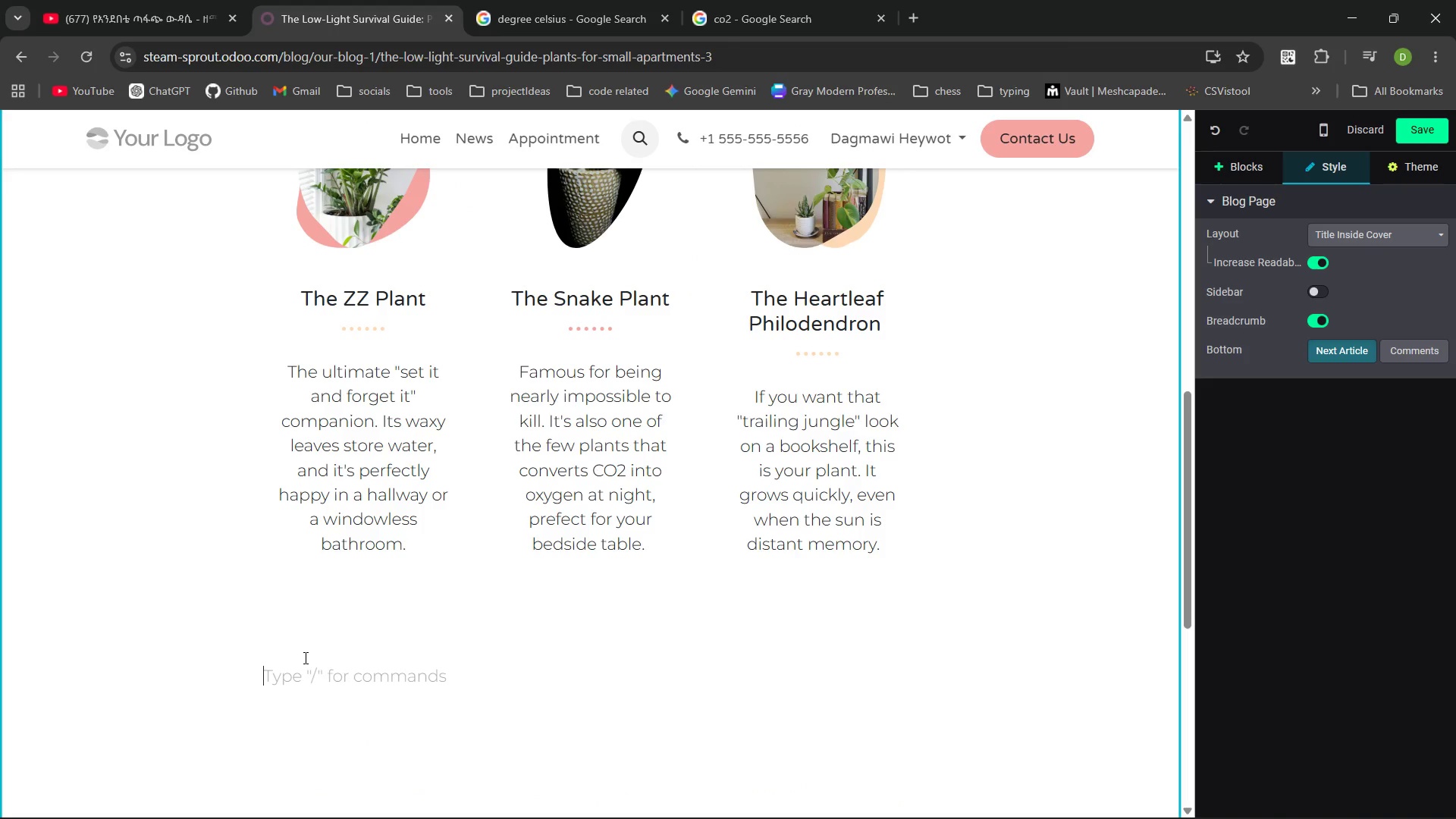 
key(ArrowUp)
 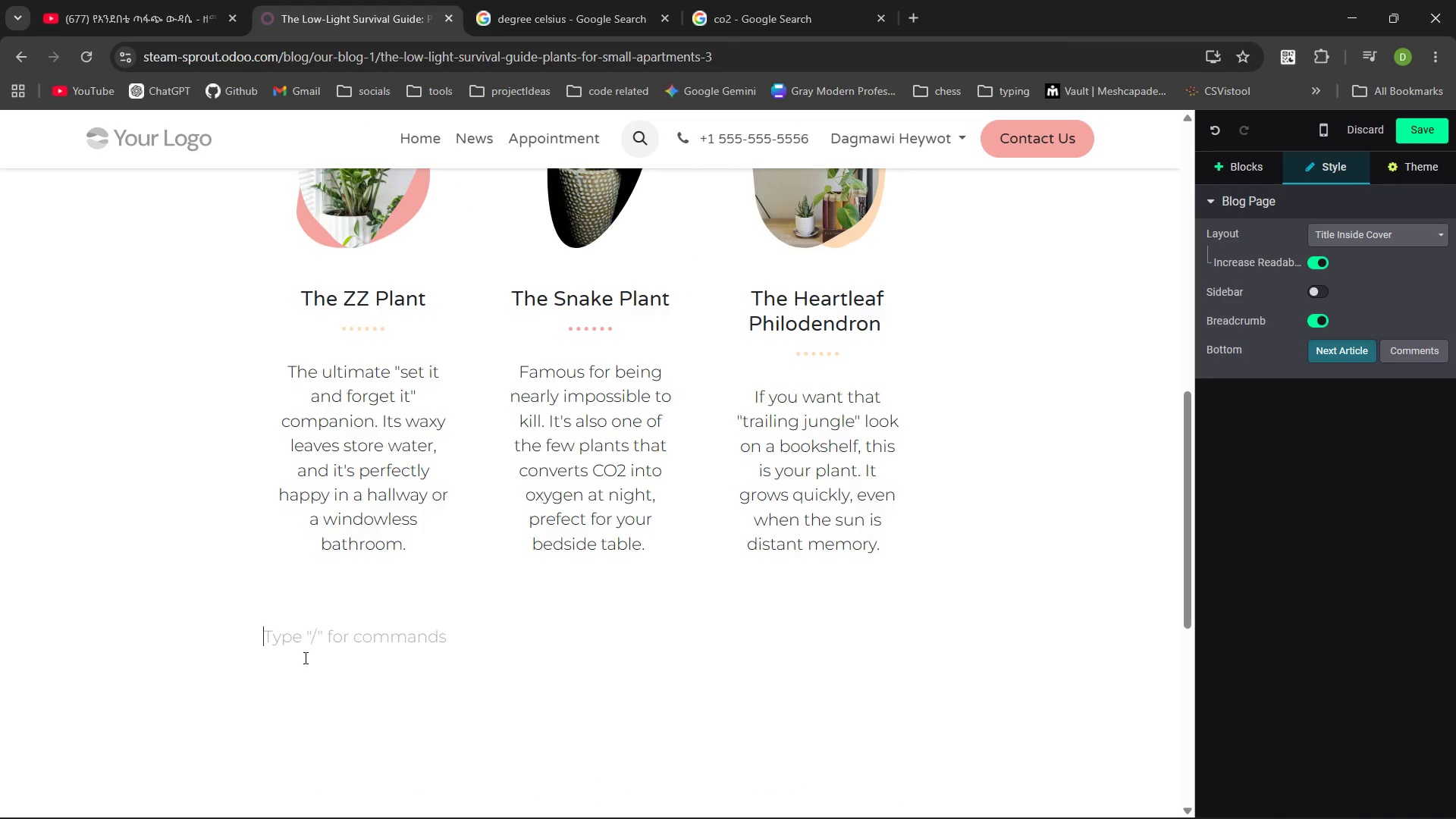 
key(ArrowUp)
 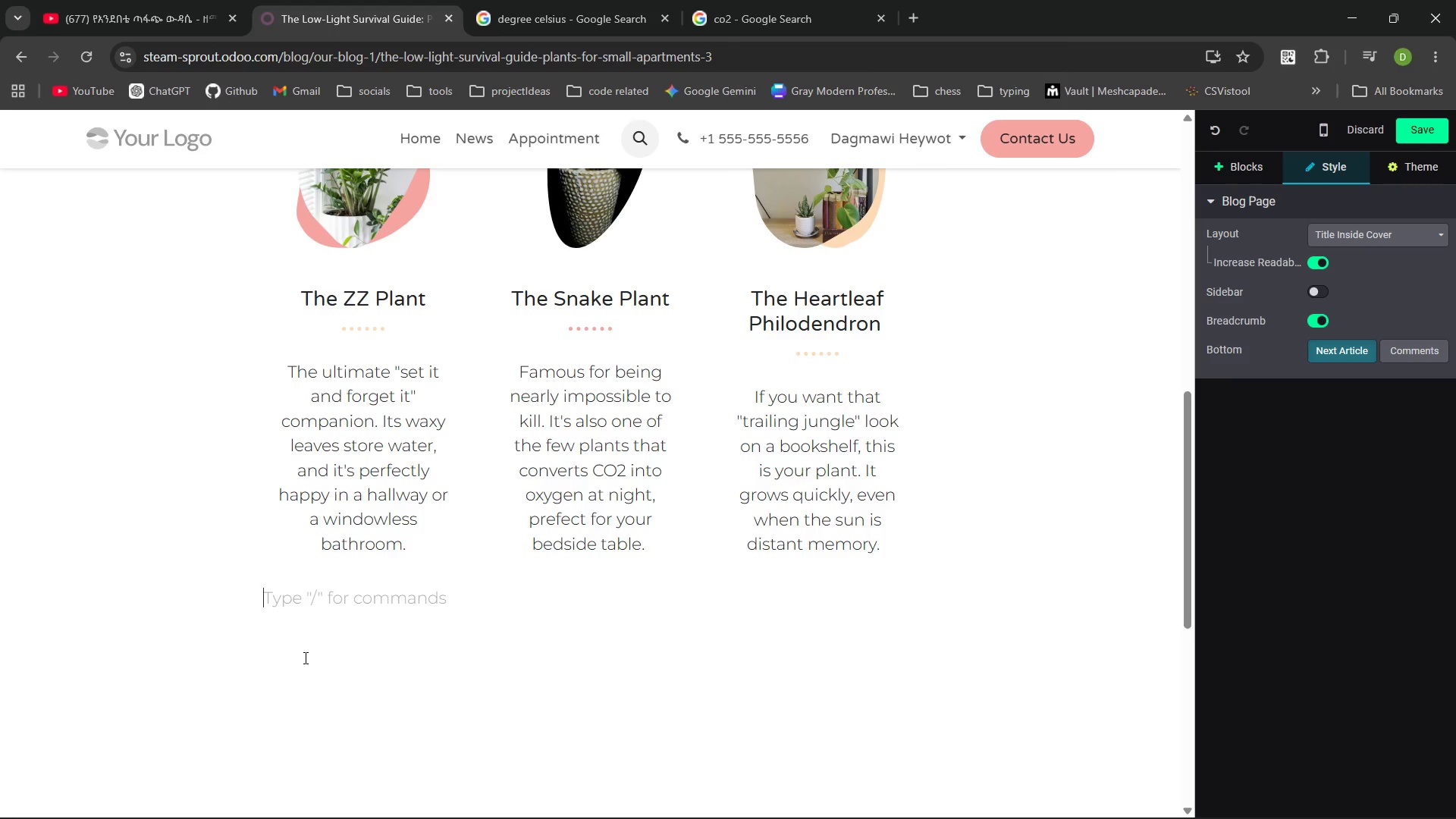 
wait(7.23)
 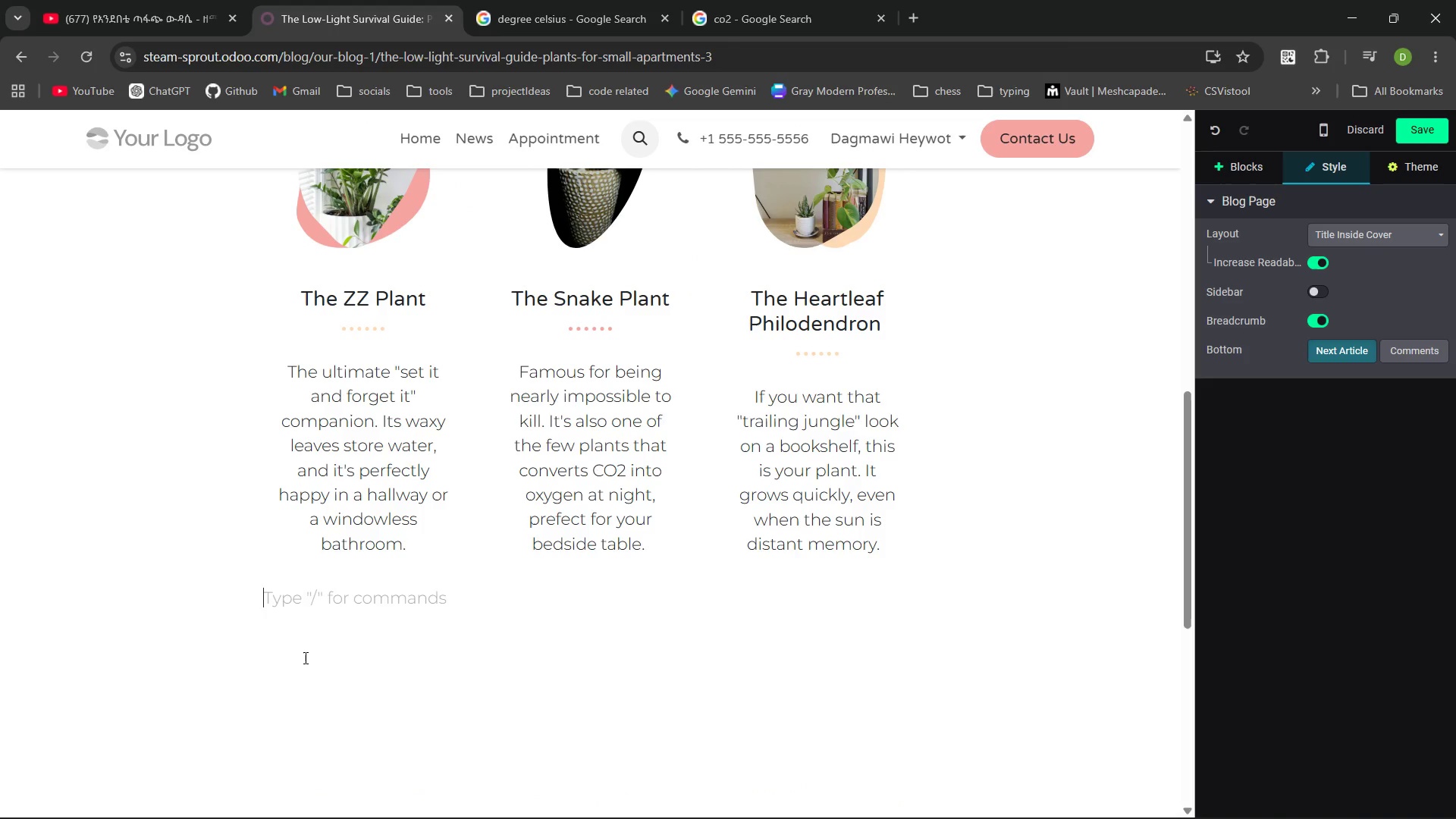 
left_click([1211, 178])
 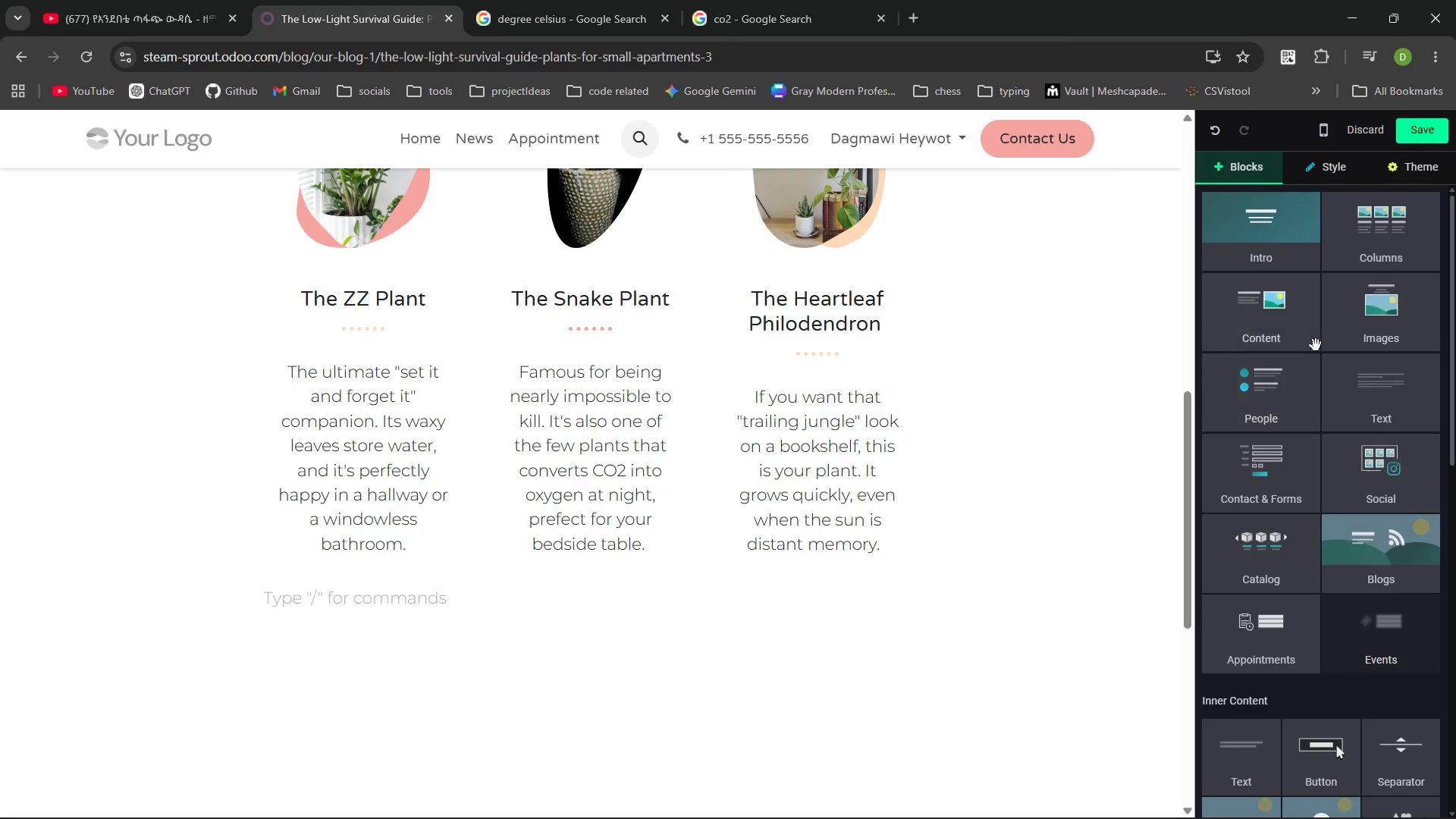 
left_click([1269, 318])
 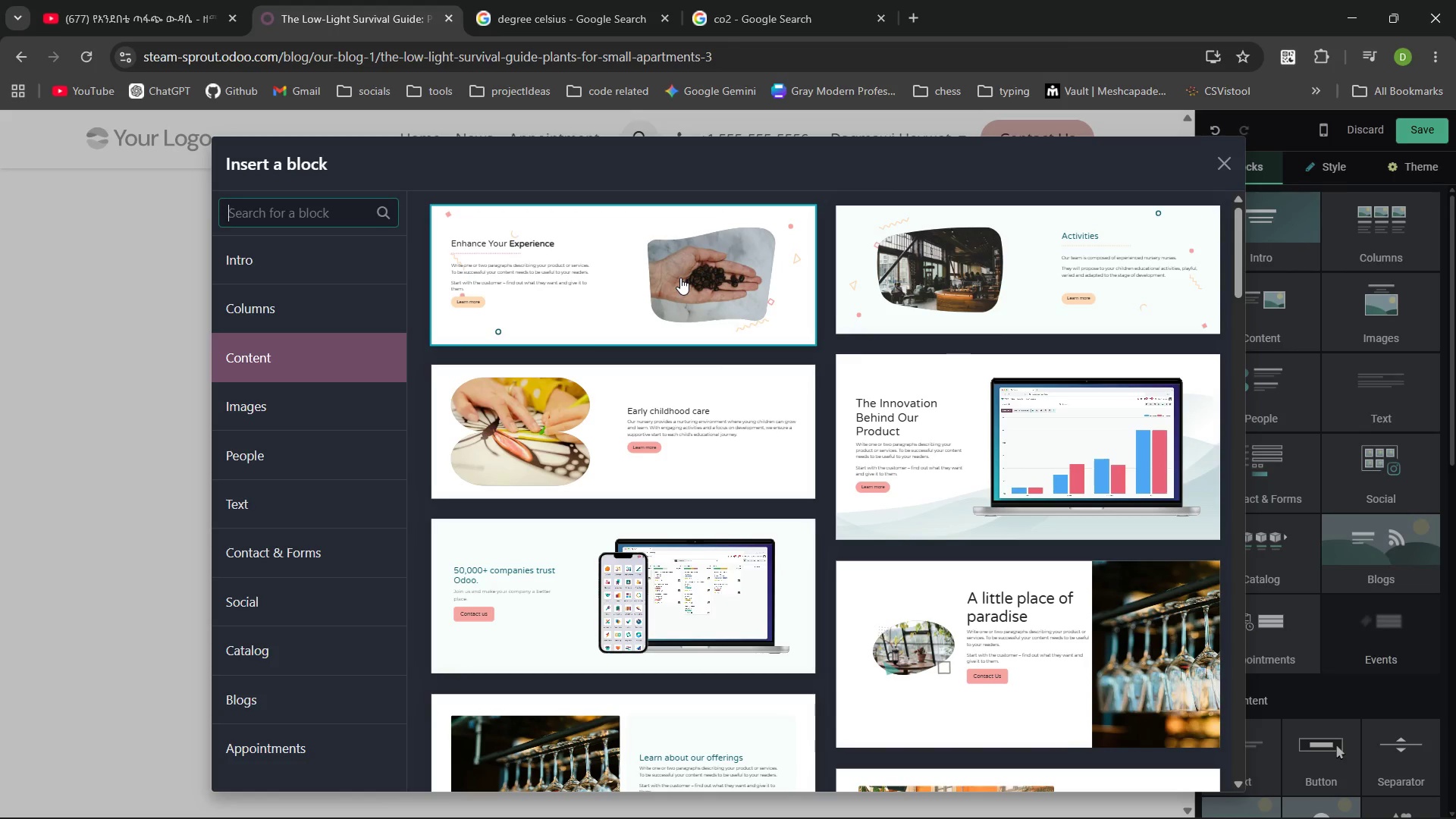 
wait(6.2)
 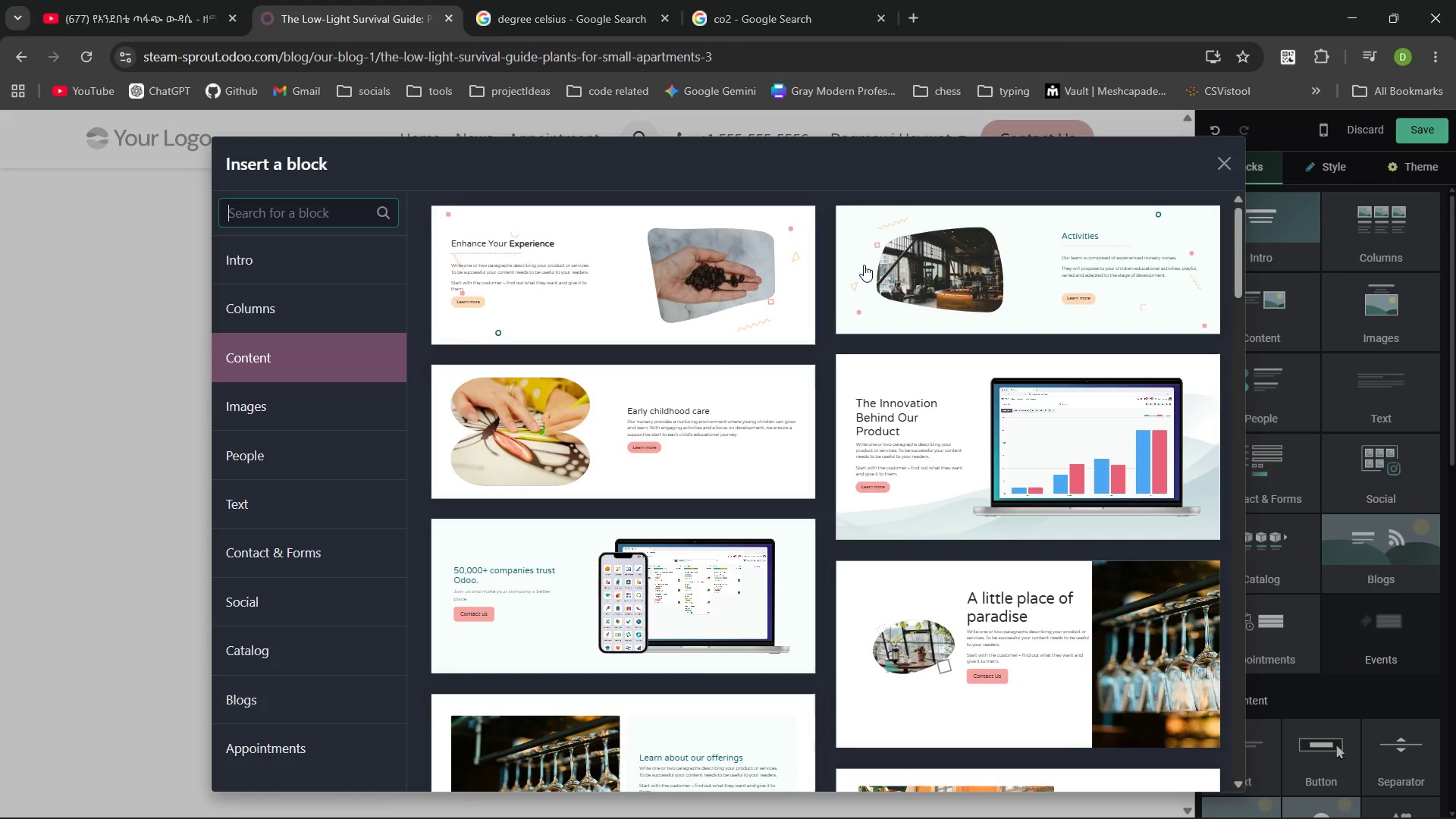 
left_click([673, 400])
 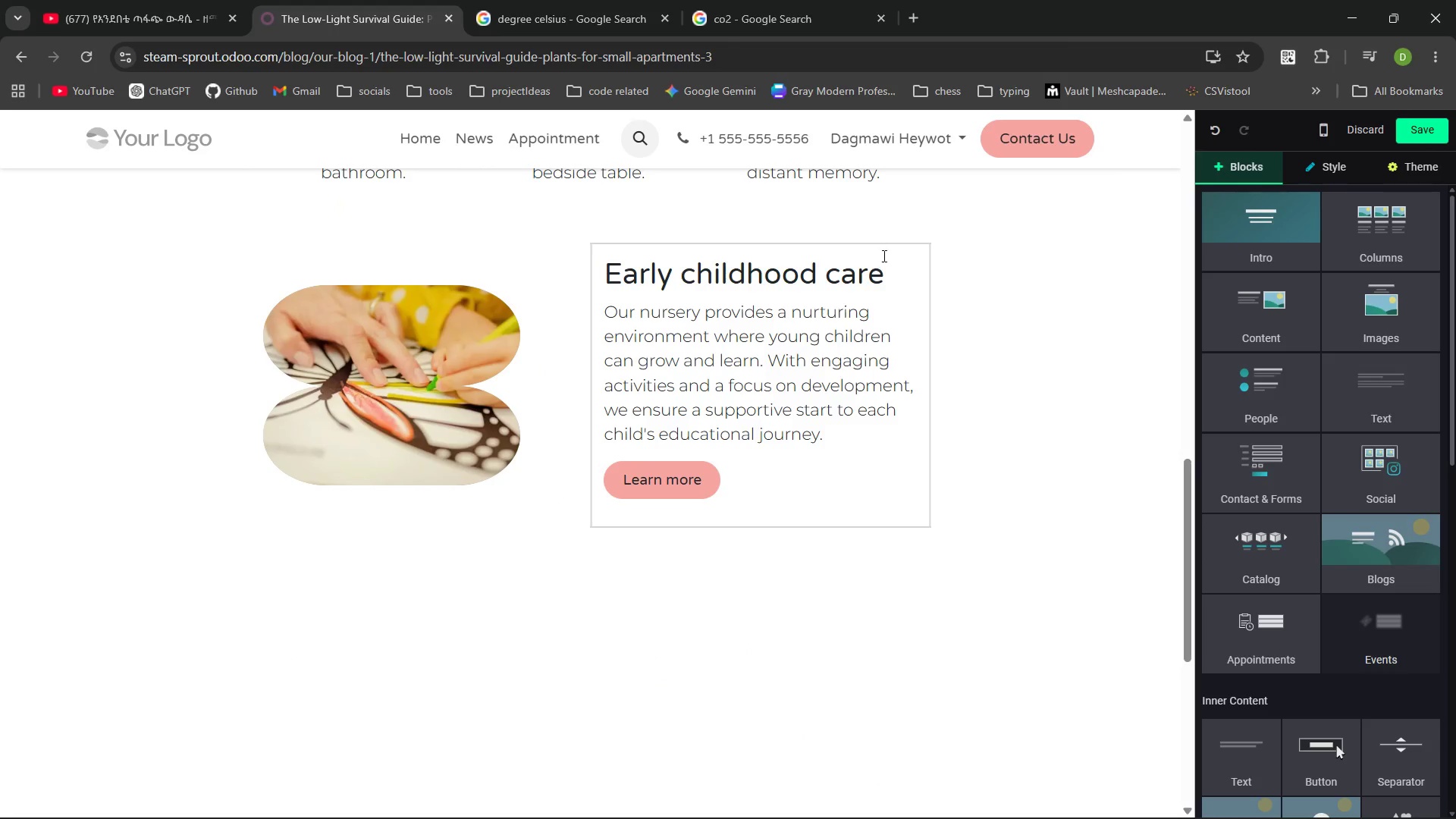 
left_click_drag(start_coordinate=[891, 271], to_coordinate=[585, 268])
 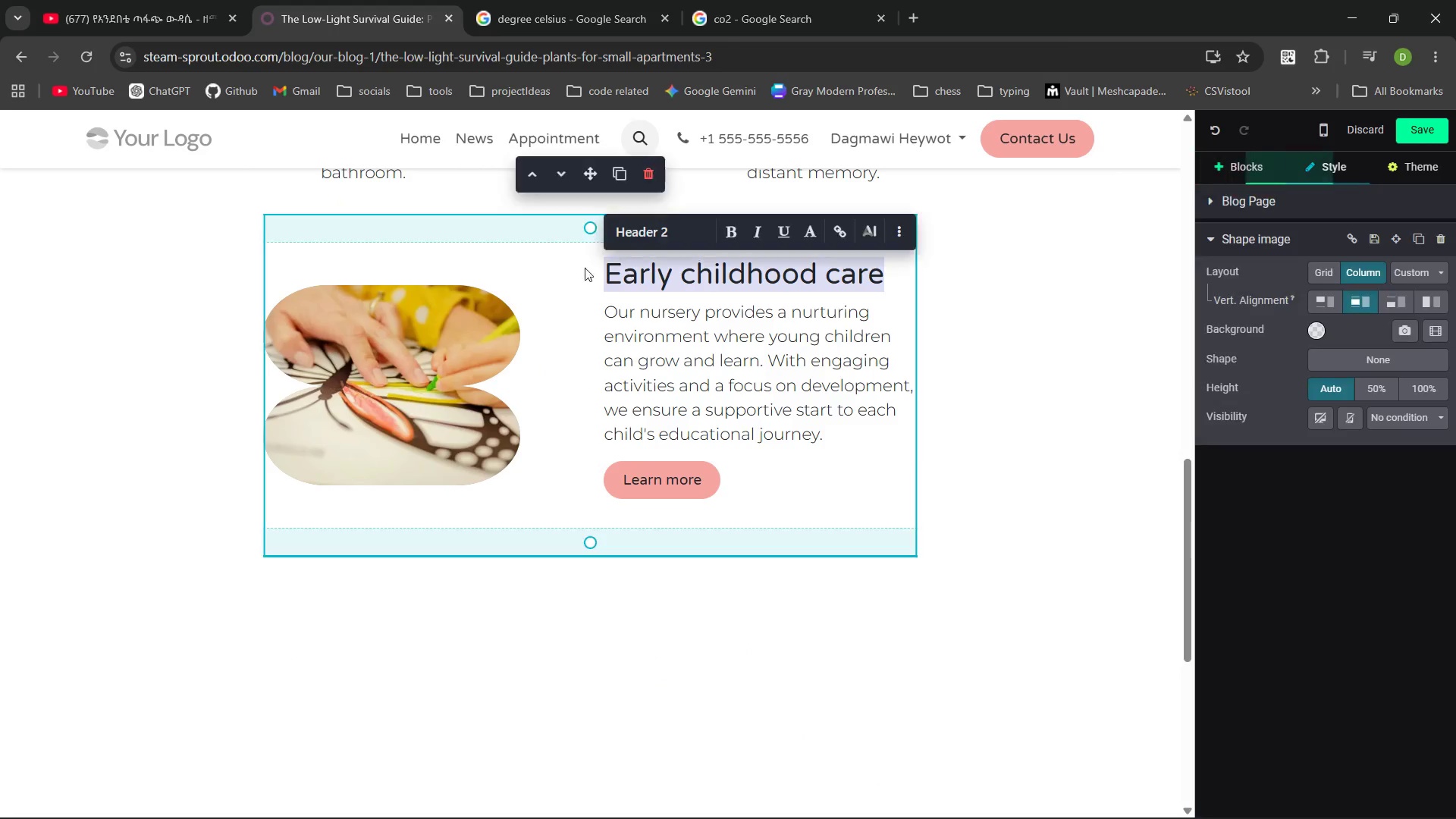 
type(The secret to Low-Light)
 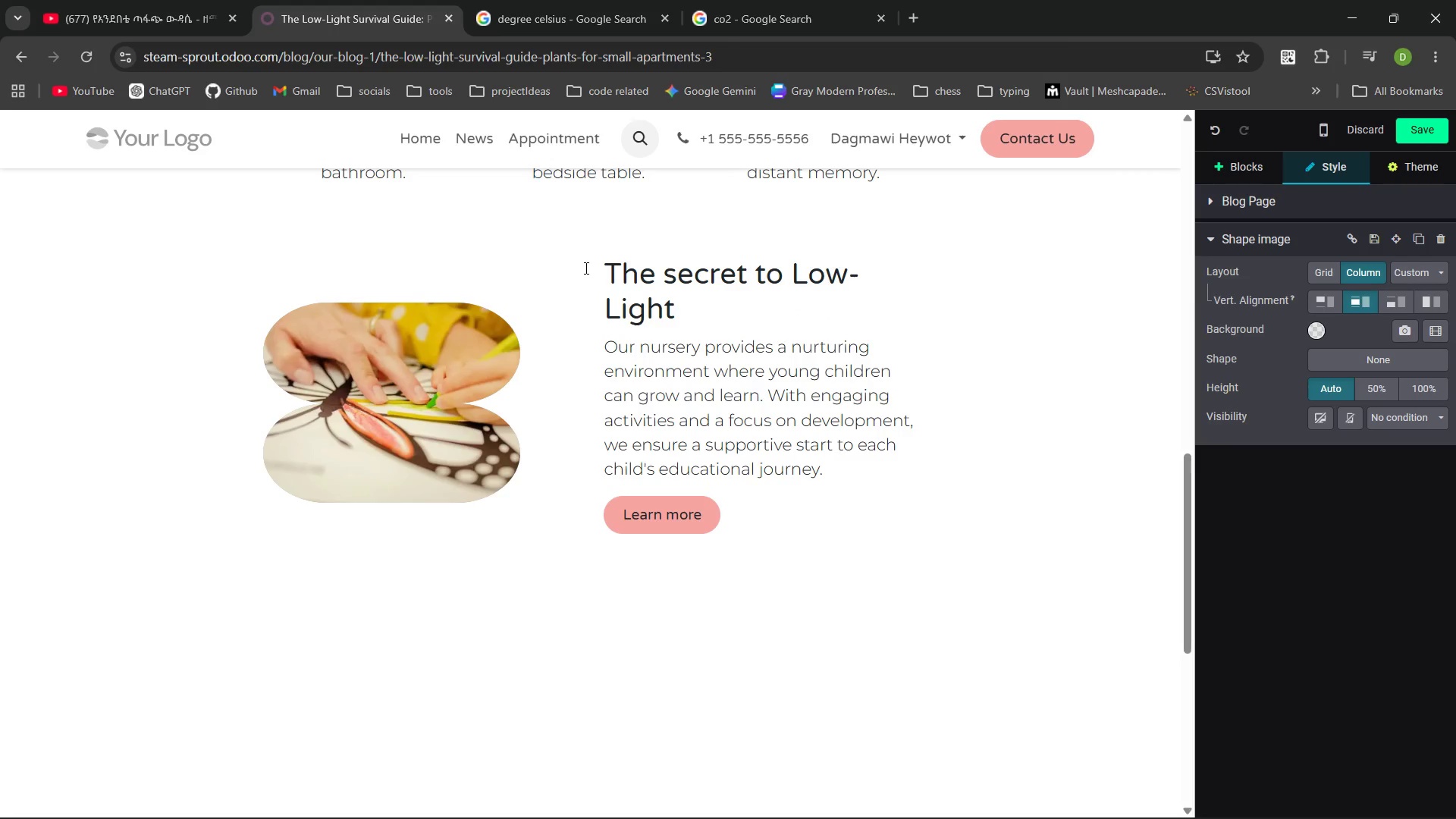 
key(ArrowUp)
 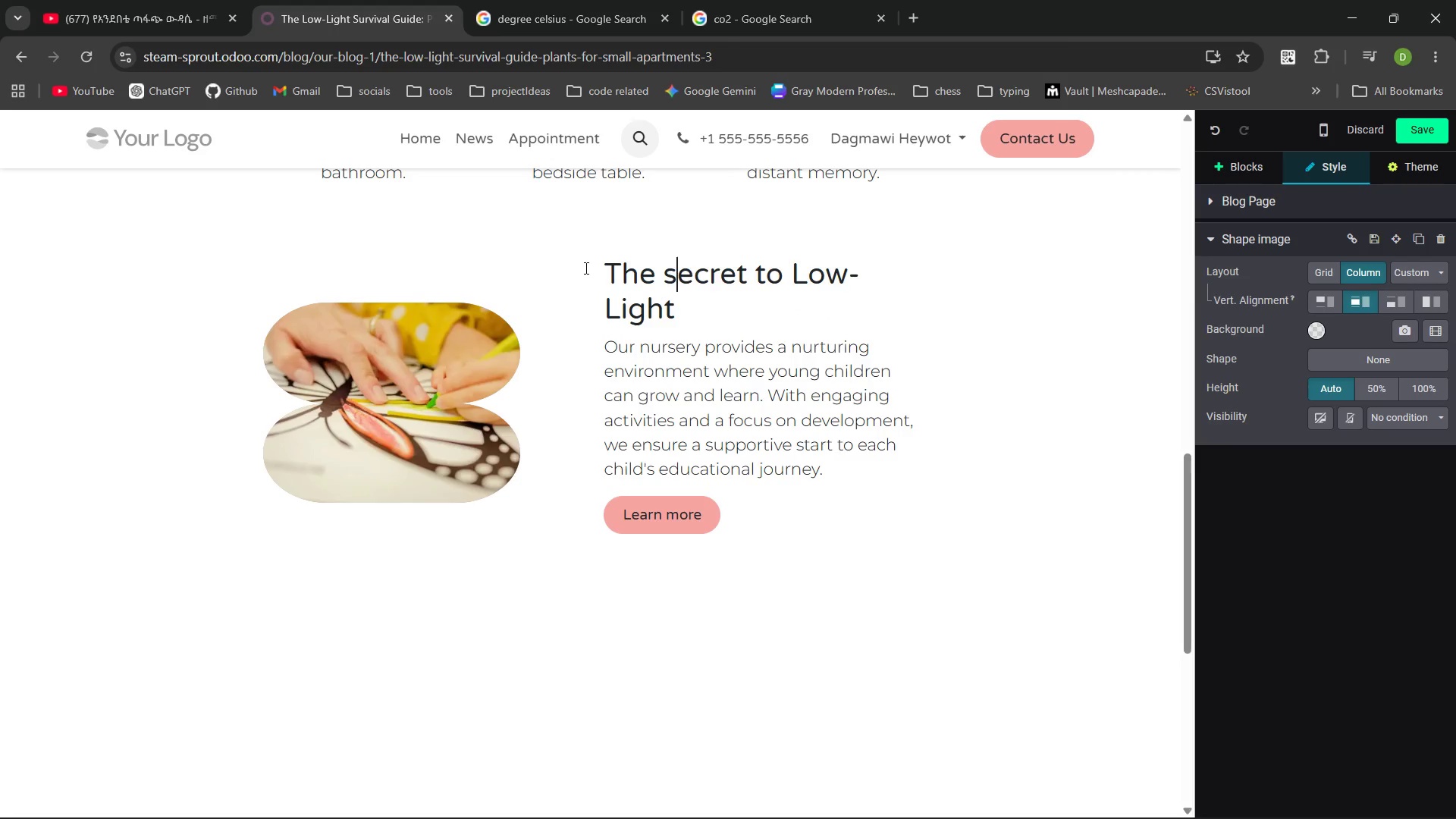 
key(Backspace)
 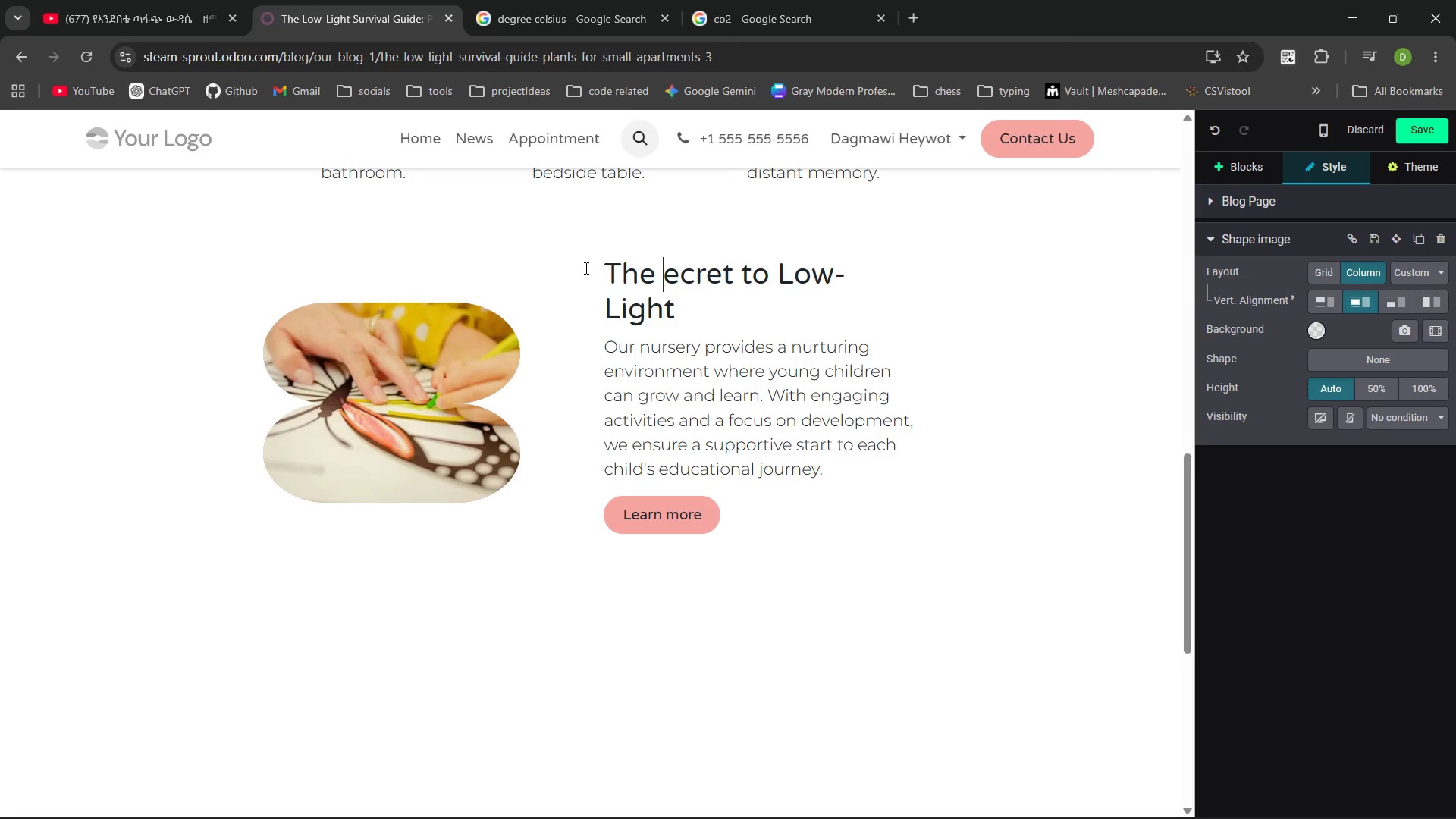 
key(Shift+S)
 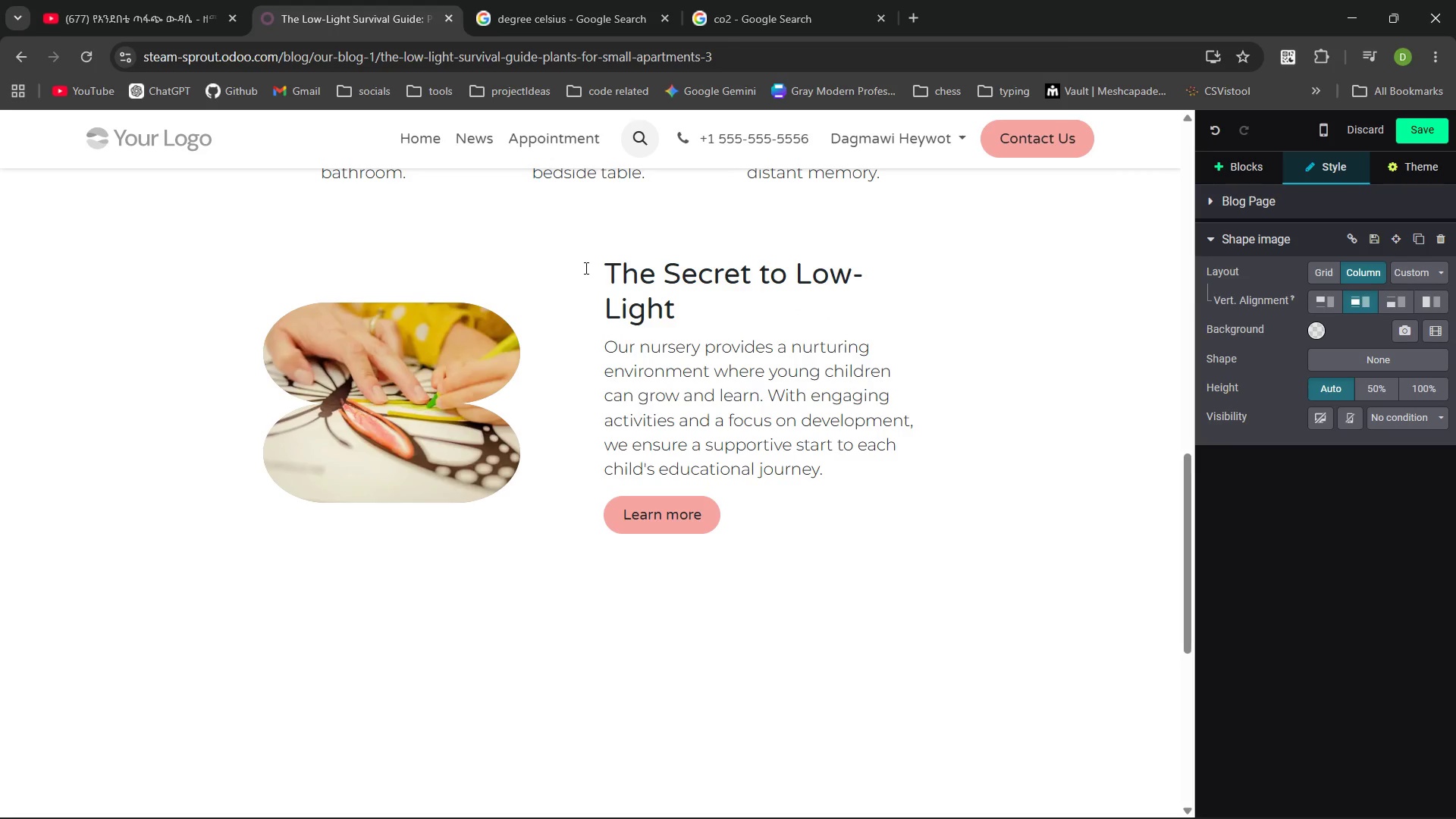 
key(ArrowDown)
 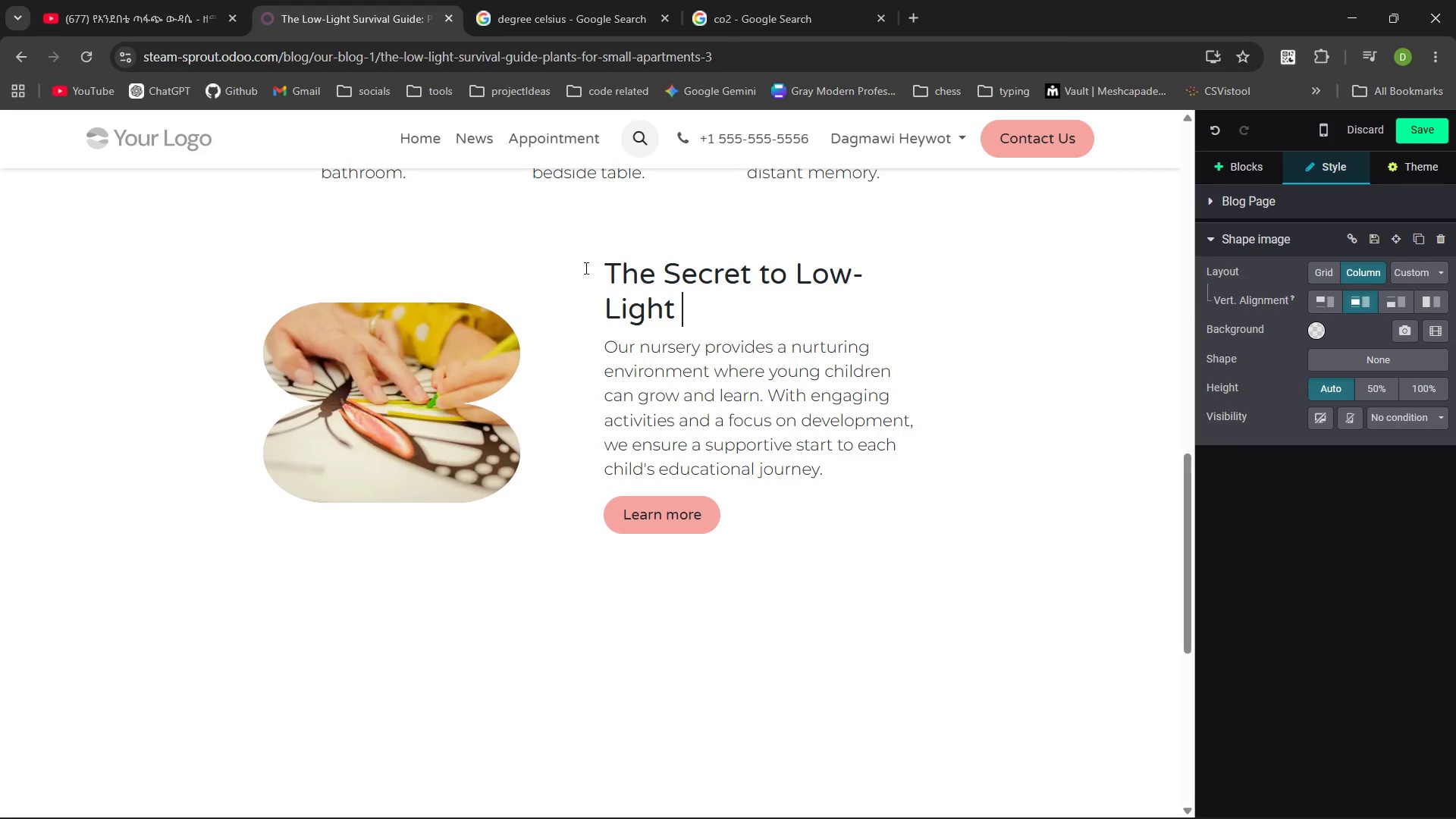 
type(Success)
 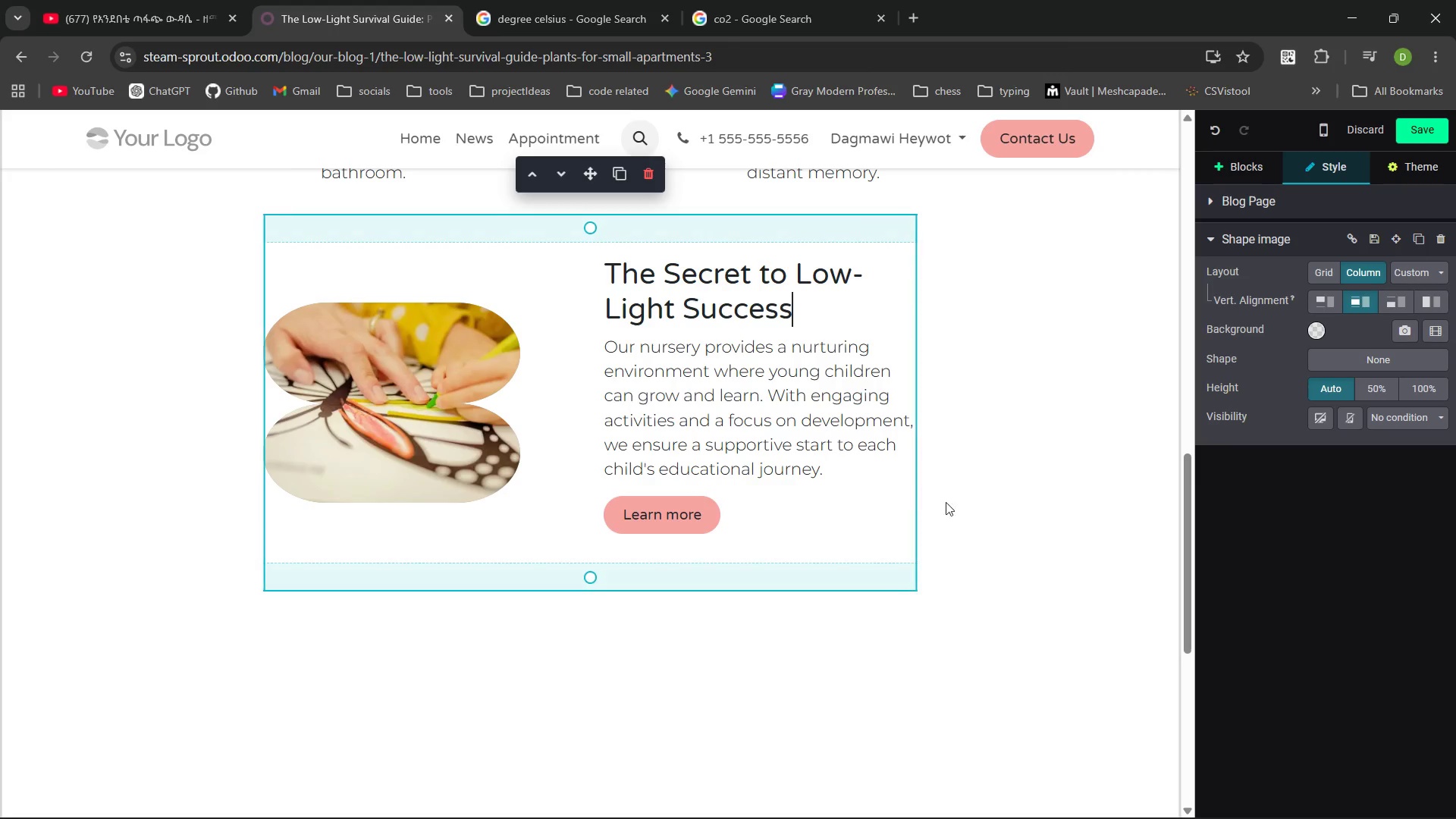 
left_click_drag(start_coordinate=[829, 469], to_coordinate=[588, 350])
 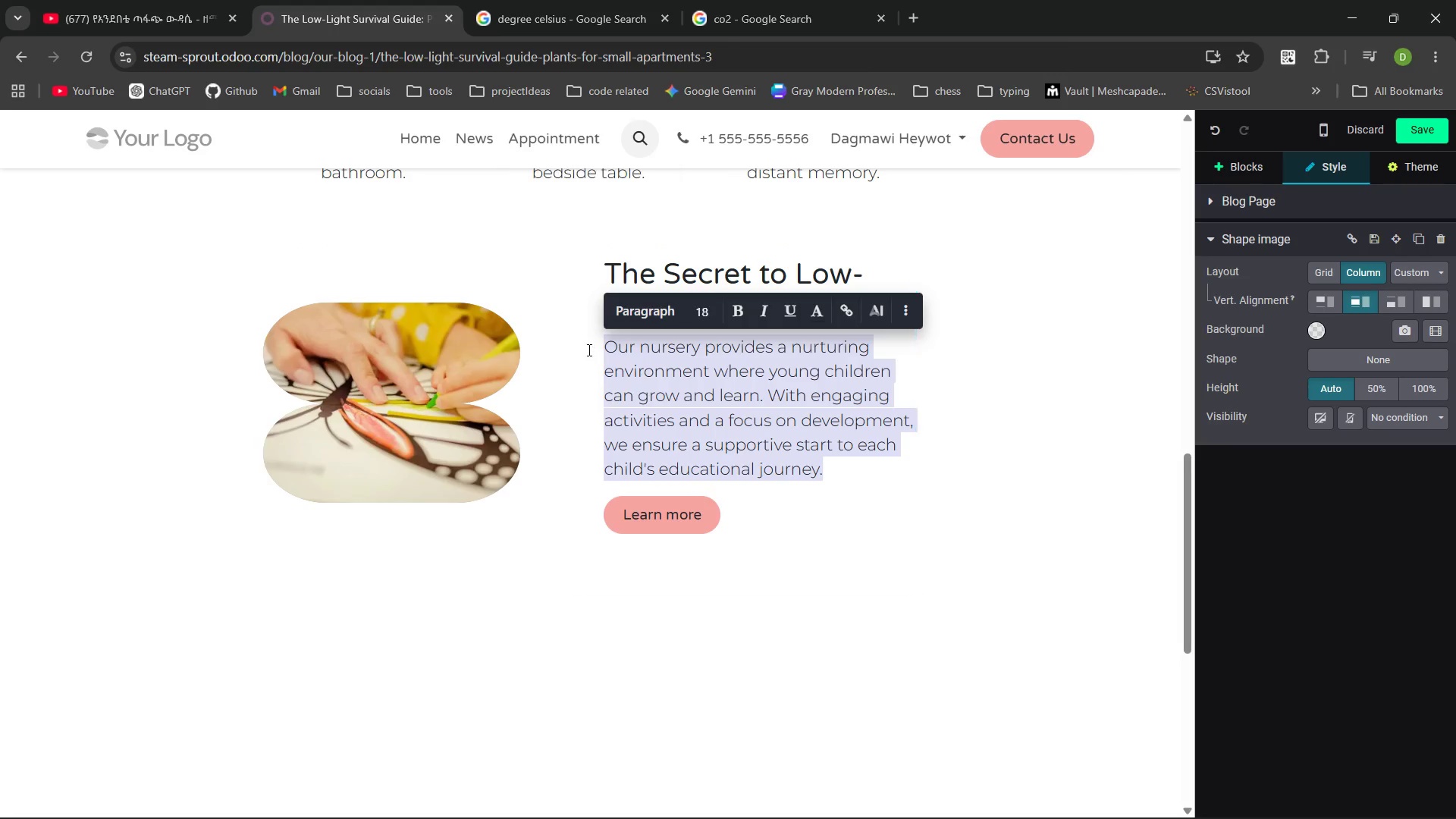 
type(The biggest mistake people make is overaw)
key(Backspace)
key(Backspace)
type(watering. In dark room )
key(Backspace)
type(, pa)
key(Backspace)
type(lants drink slower. Think of it like this: if the sun isn't "hitting" the plant )
key(Backspace)
type(, it isn't working up a sa)
key(Backspace)
type(eat. Always check the top two inches of soil )
key(Backspace)
type(; it if)
key(Backspace)
type(t's )
 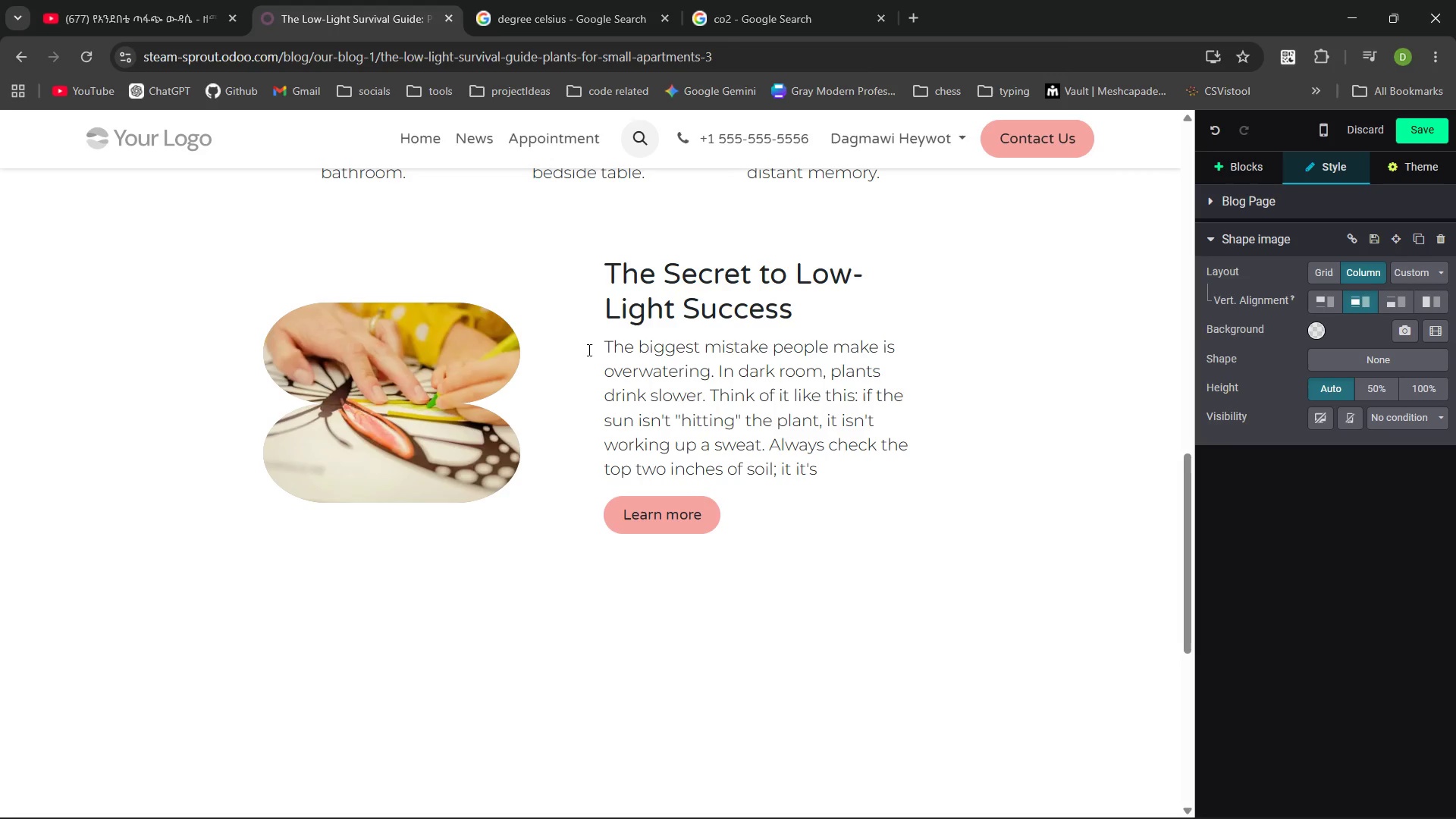 
key(Control+ArrowLeft)
 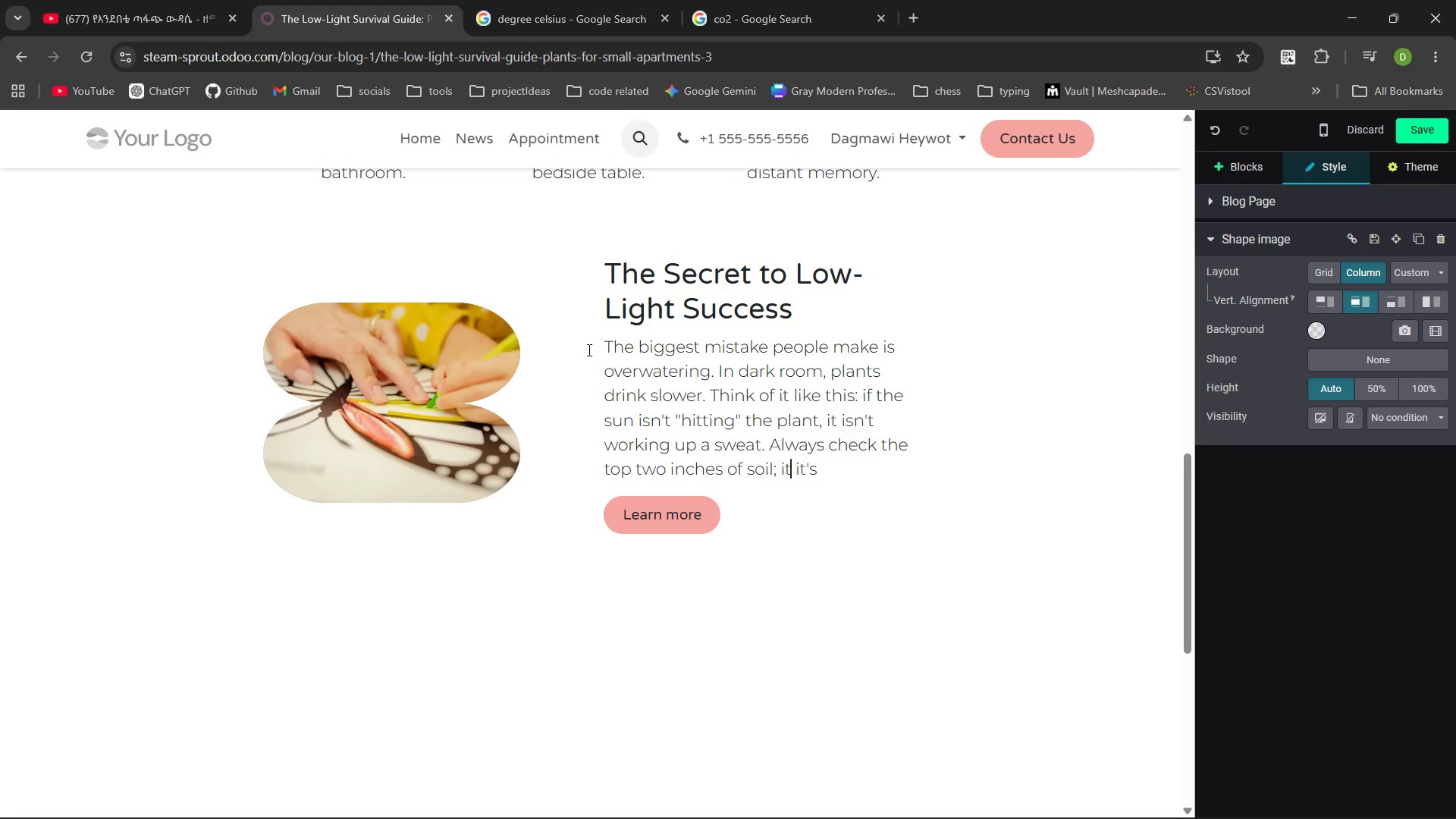 
key(ArrowLeft)
 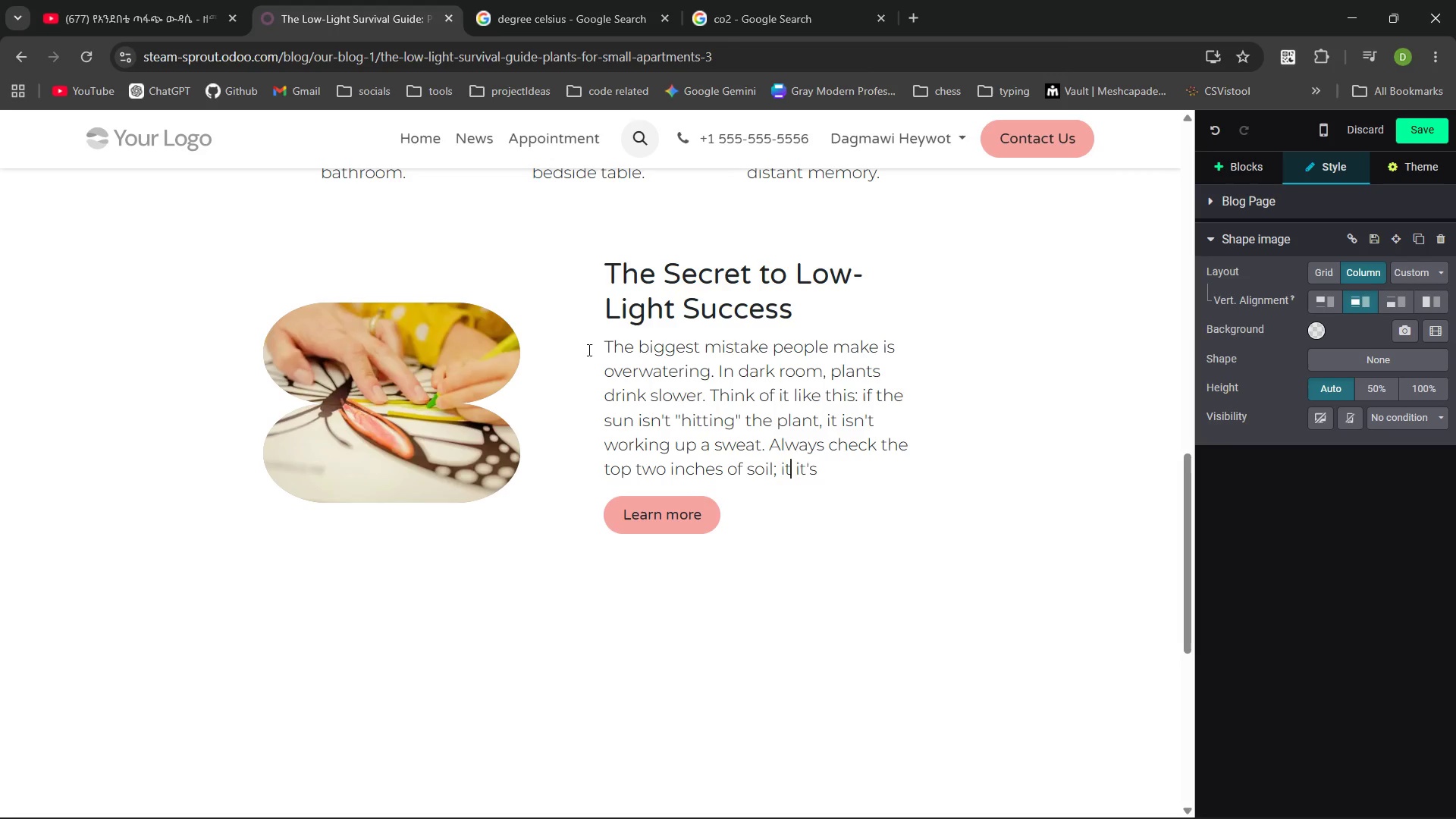 
key(Backspace)
 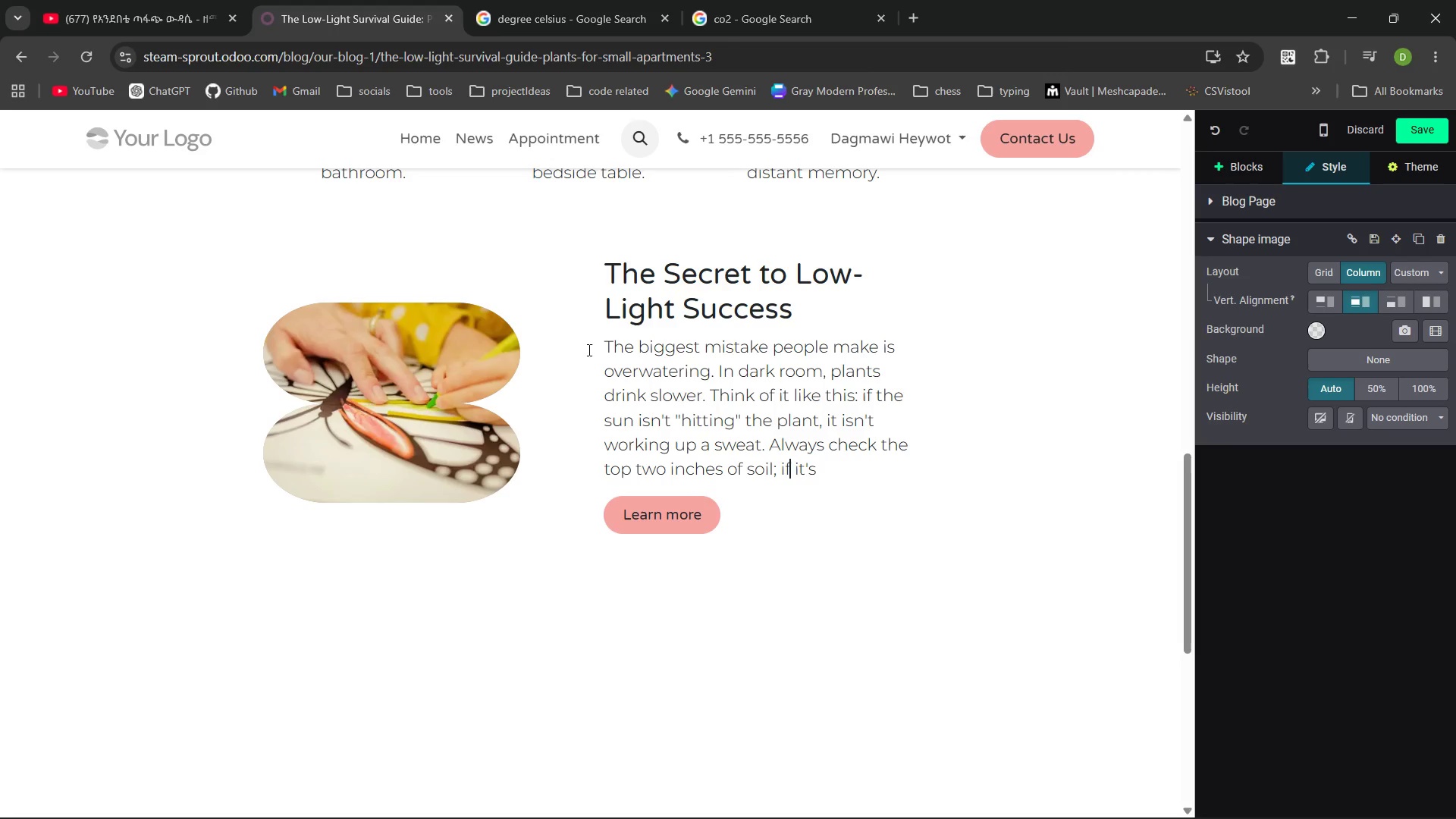 
key(F)
 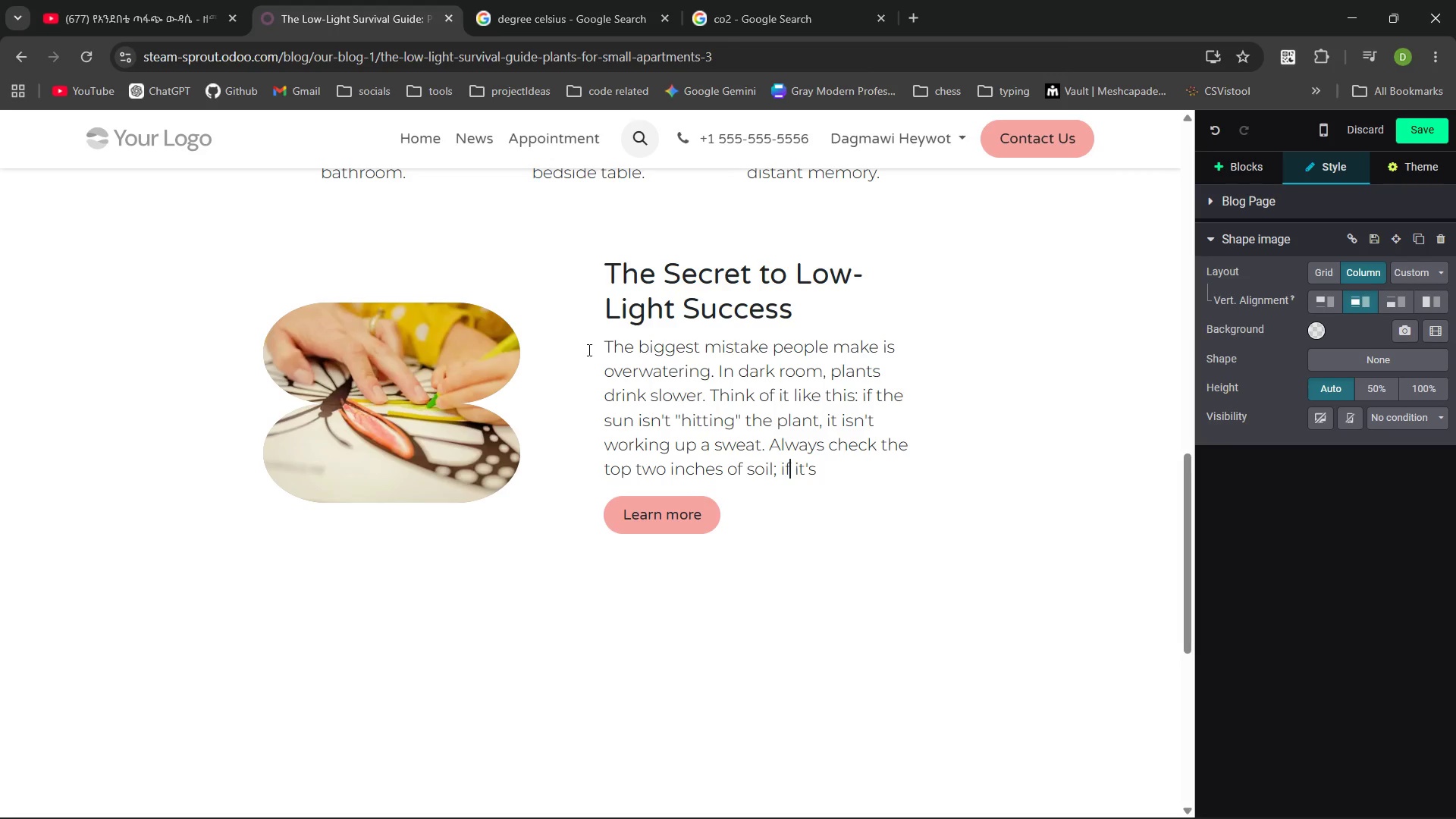 
key(Control+ArrowRight)
 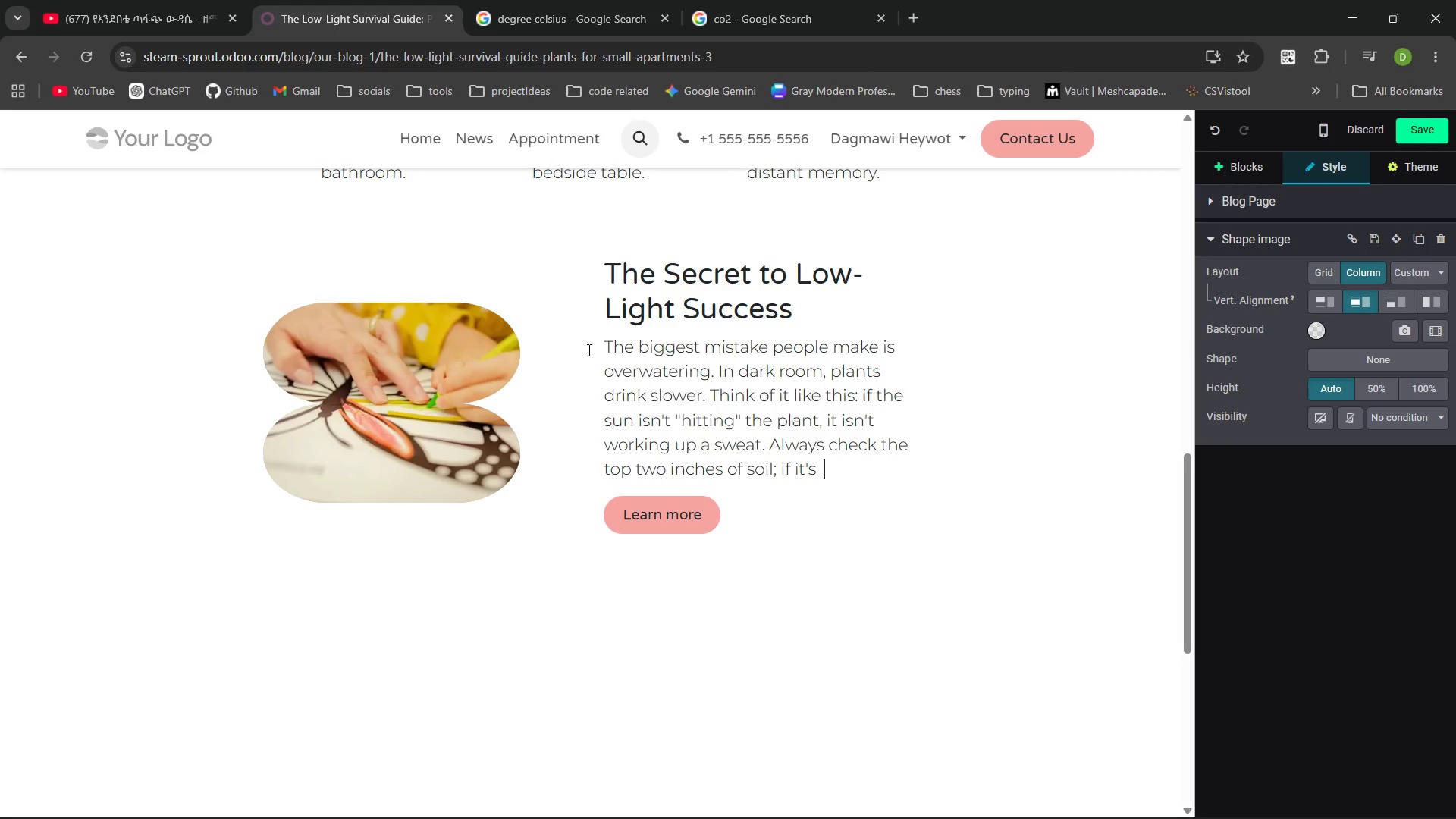 
key(Control+ArrowRight)
 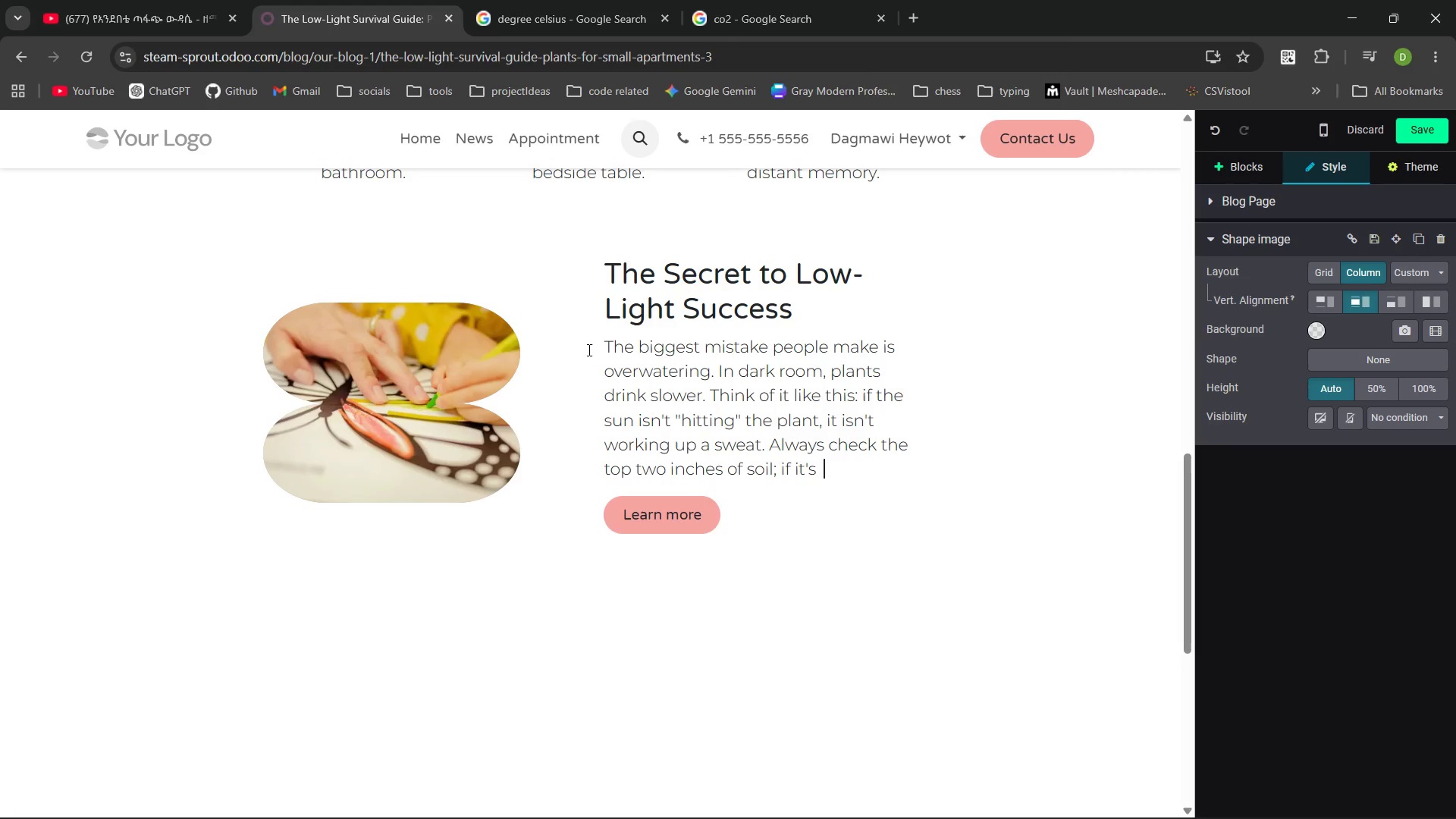 
key(Control+ArrowRight)
 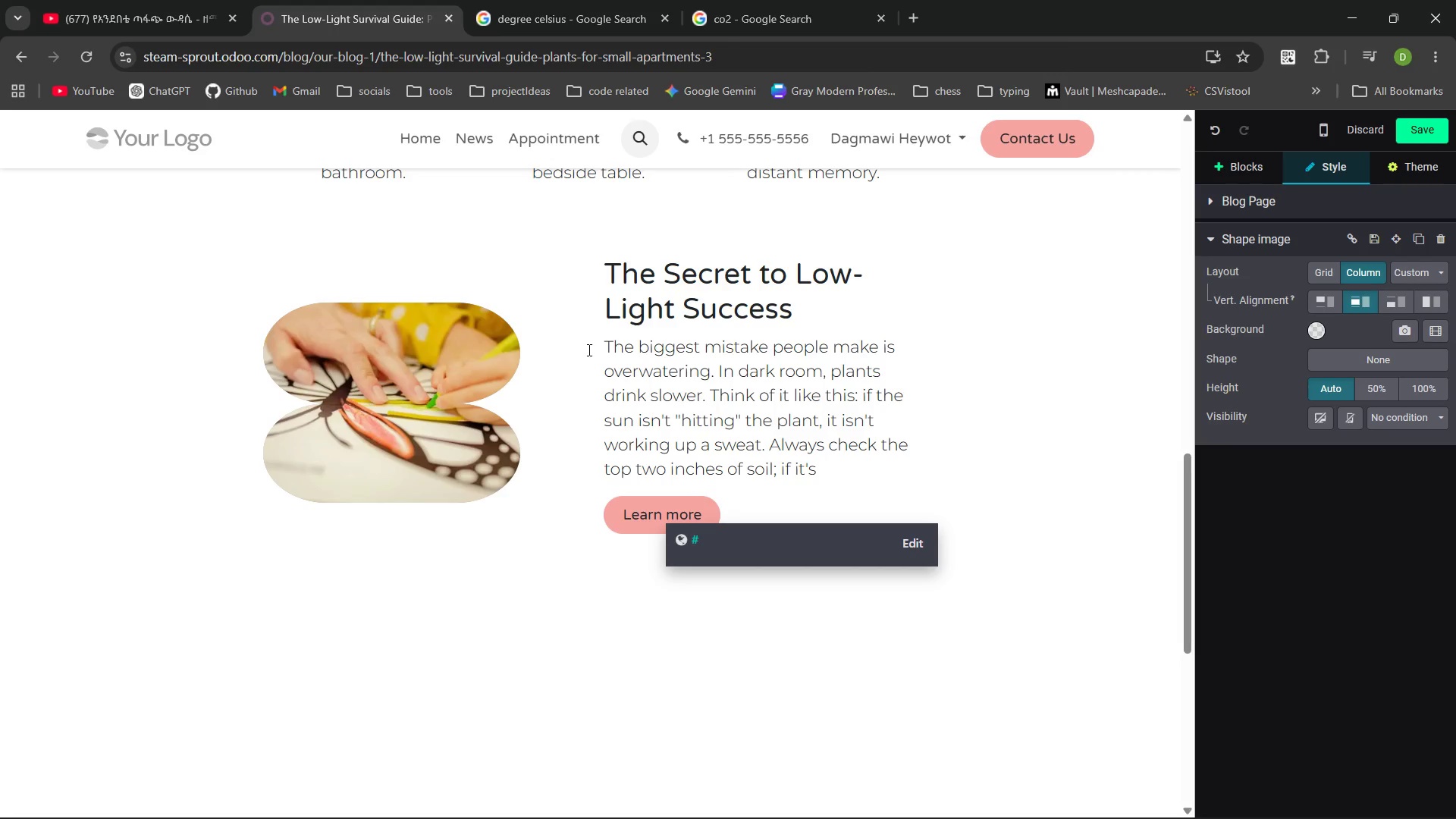 
key(ArrowLeft)
 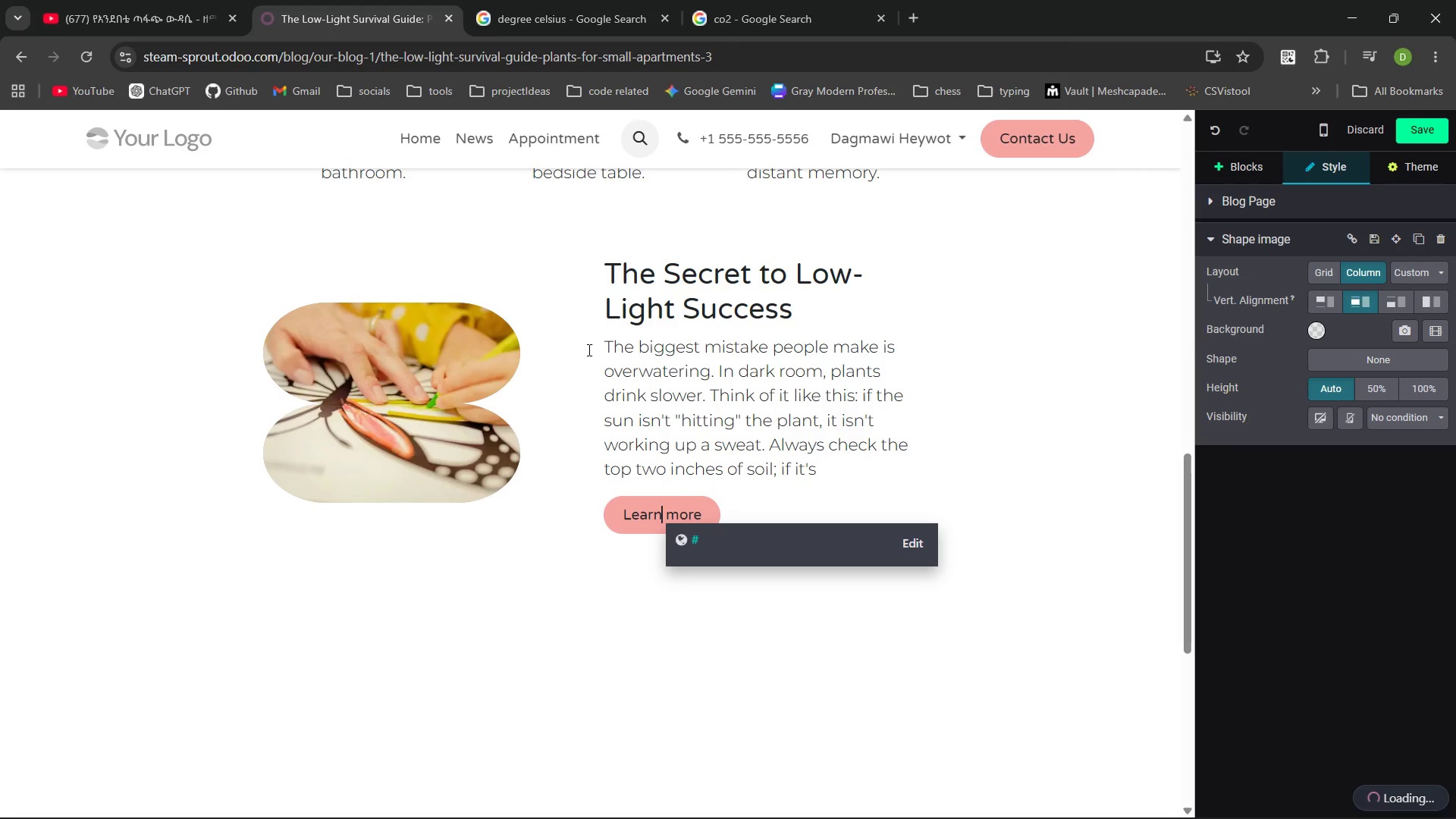 
key(ArrowLeft)
 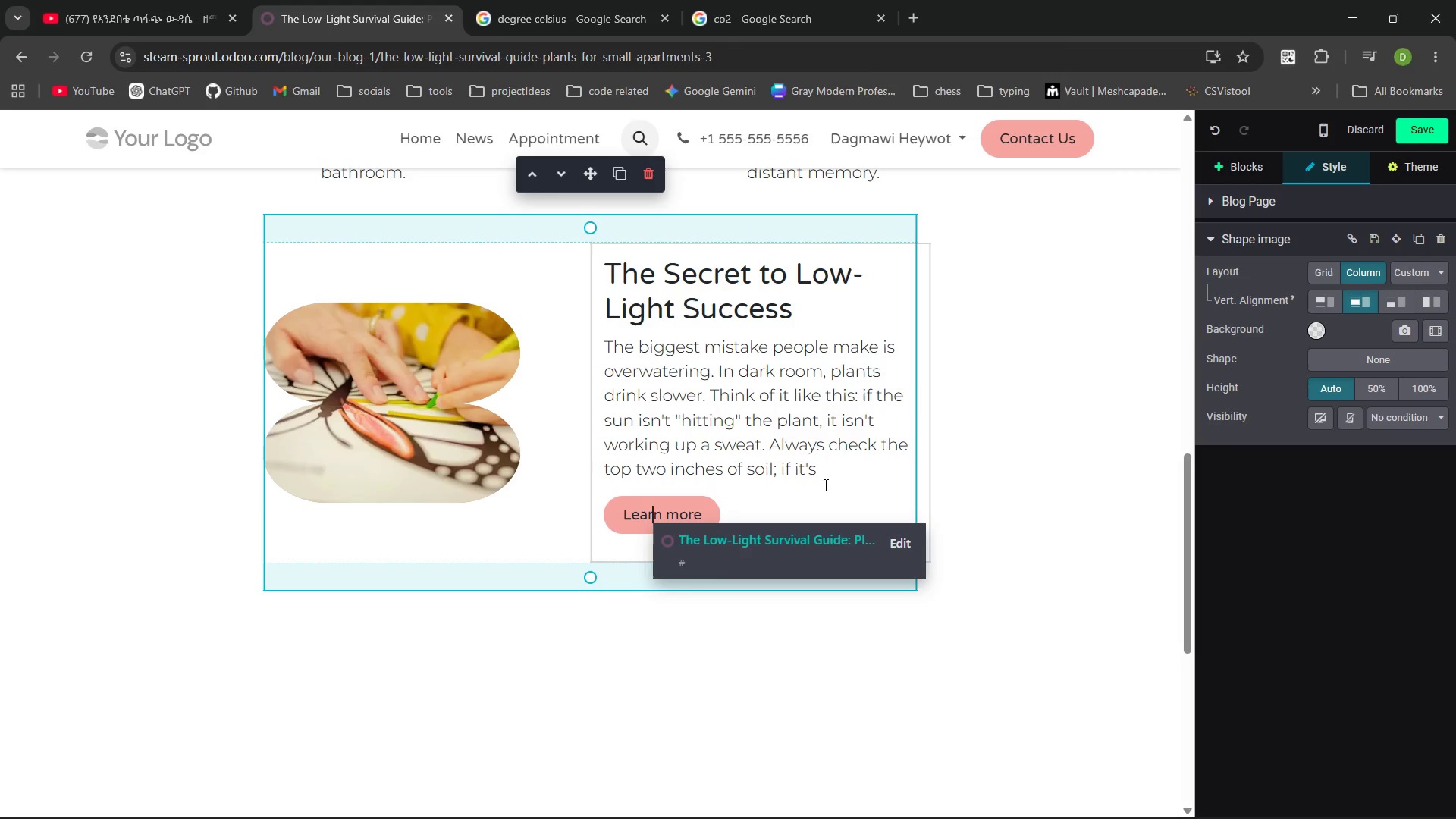 
left_click([824, 479])
 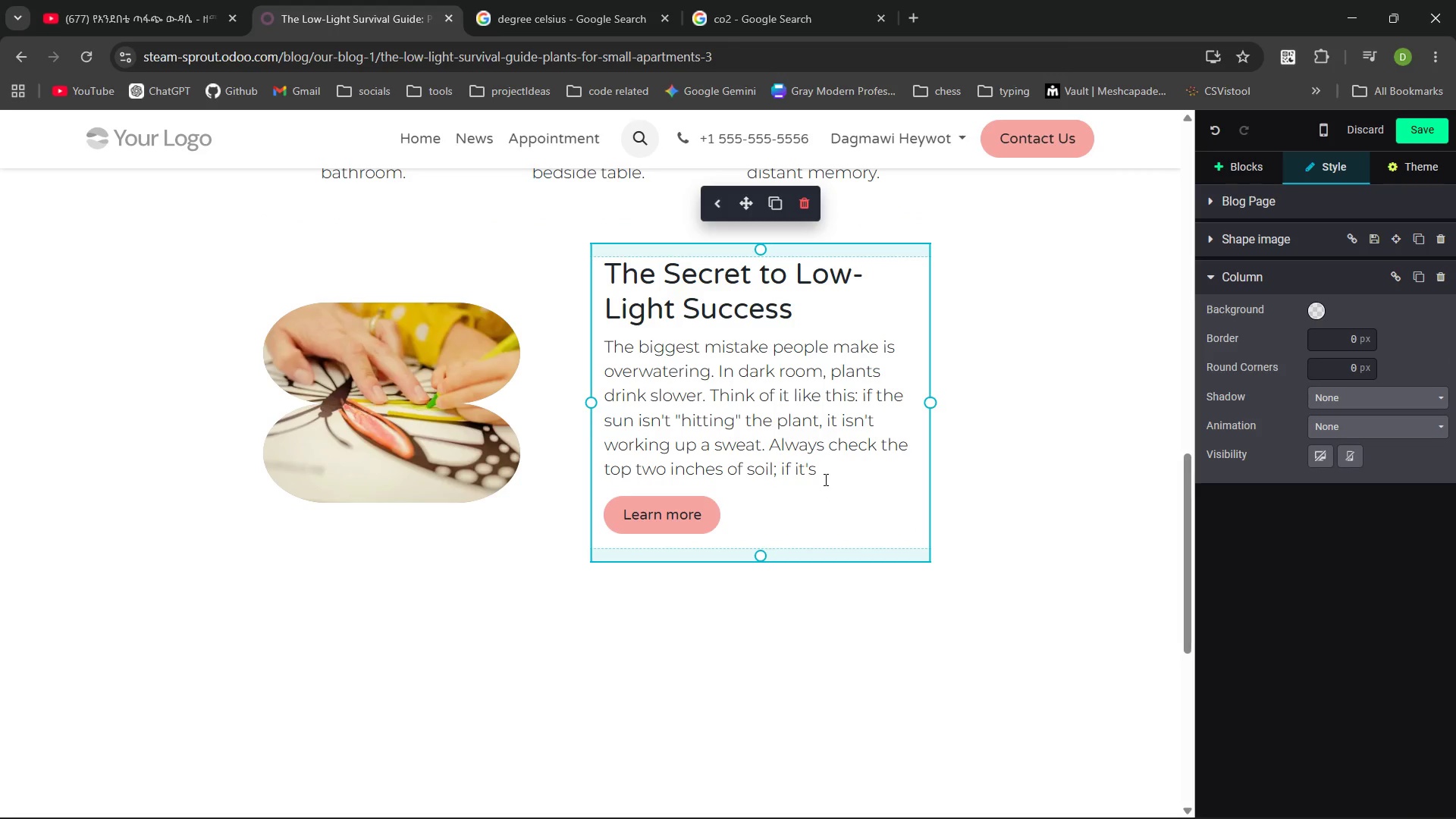 
type(coola )
key(Backspace)
key(Backspace)
type( and damp )
key(Backspace)
type(, put the waterin can w)
key(Backspace)
type(ways )
key(Backspace)
key(Backspace)
 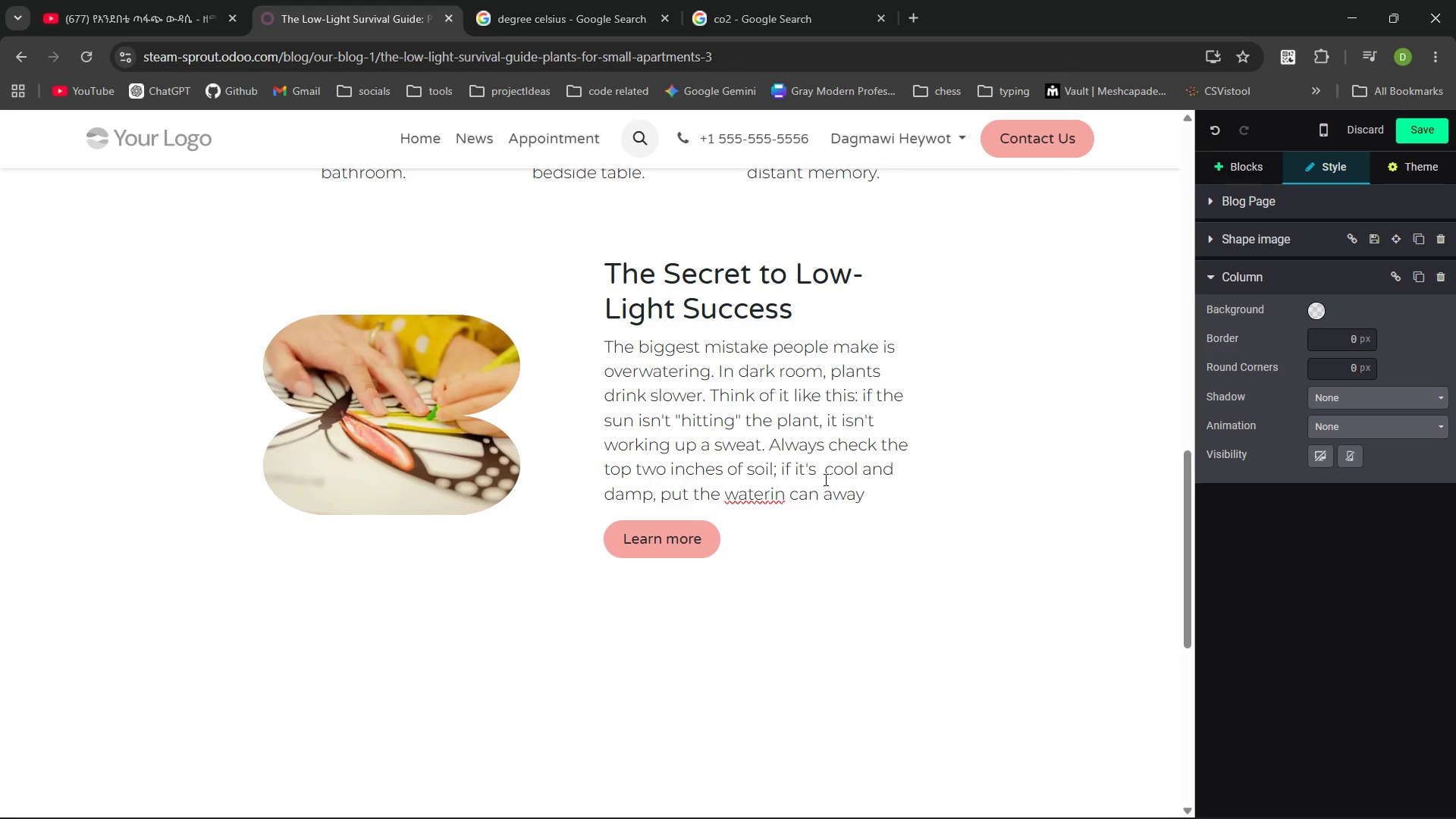 
left_click([783, 497])
 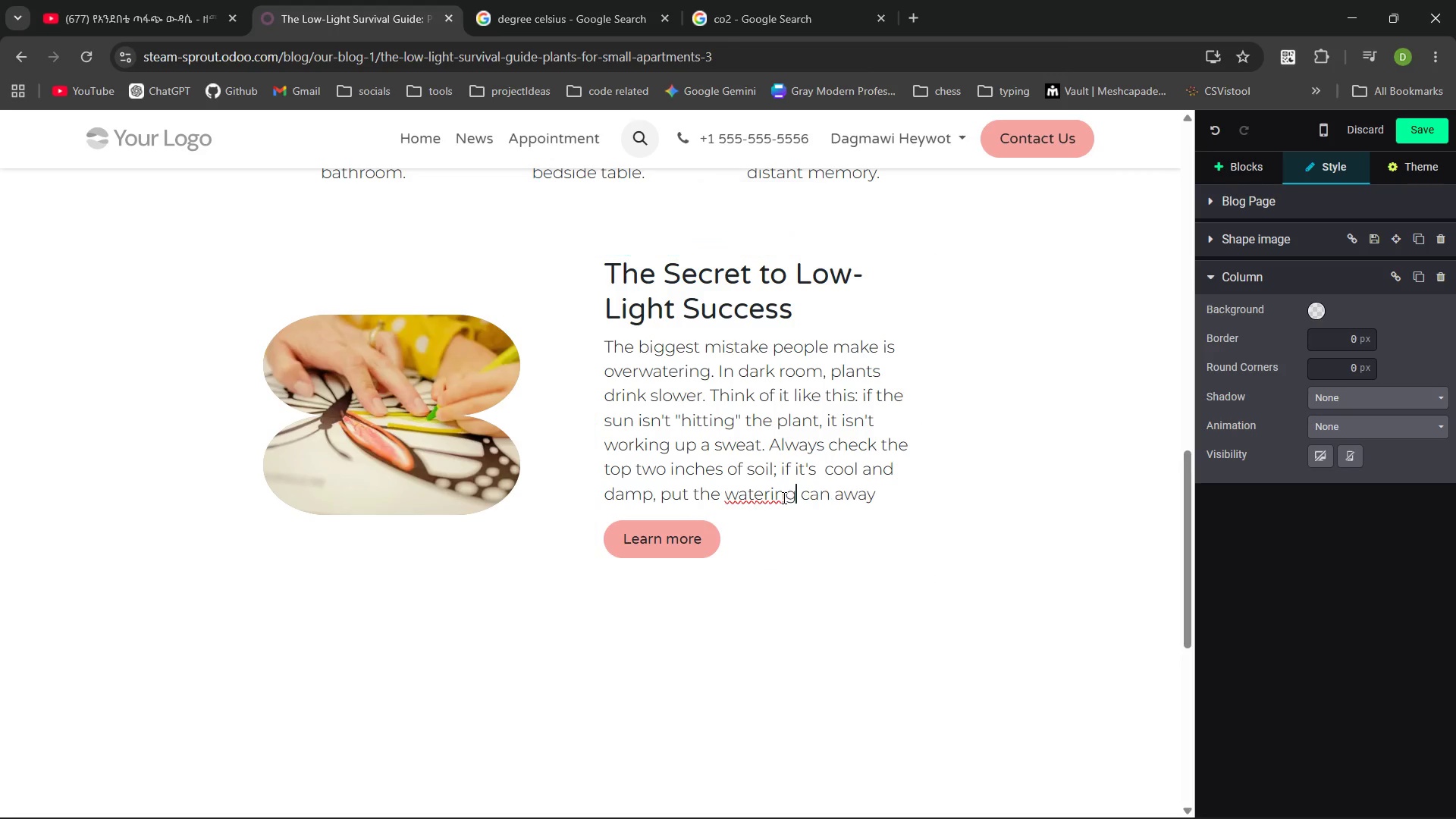 
key(G)
 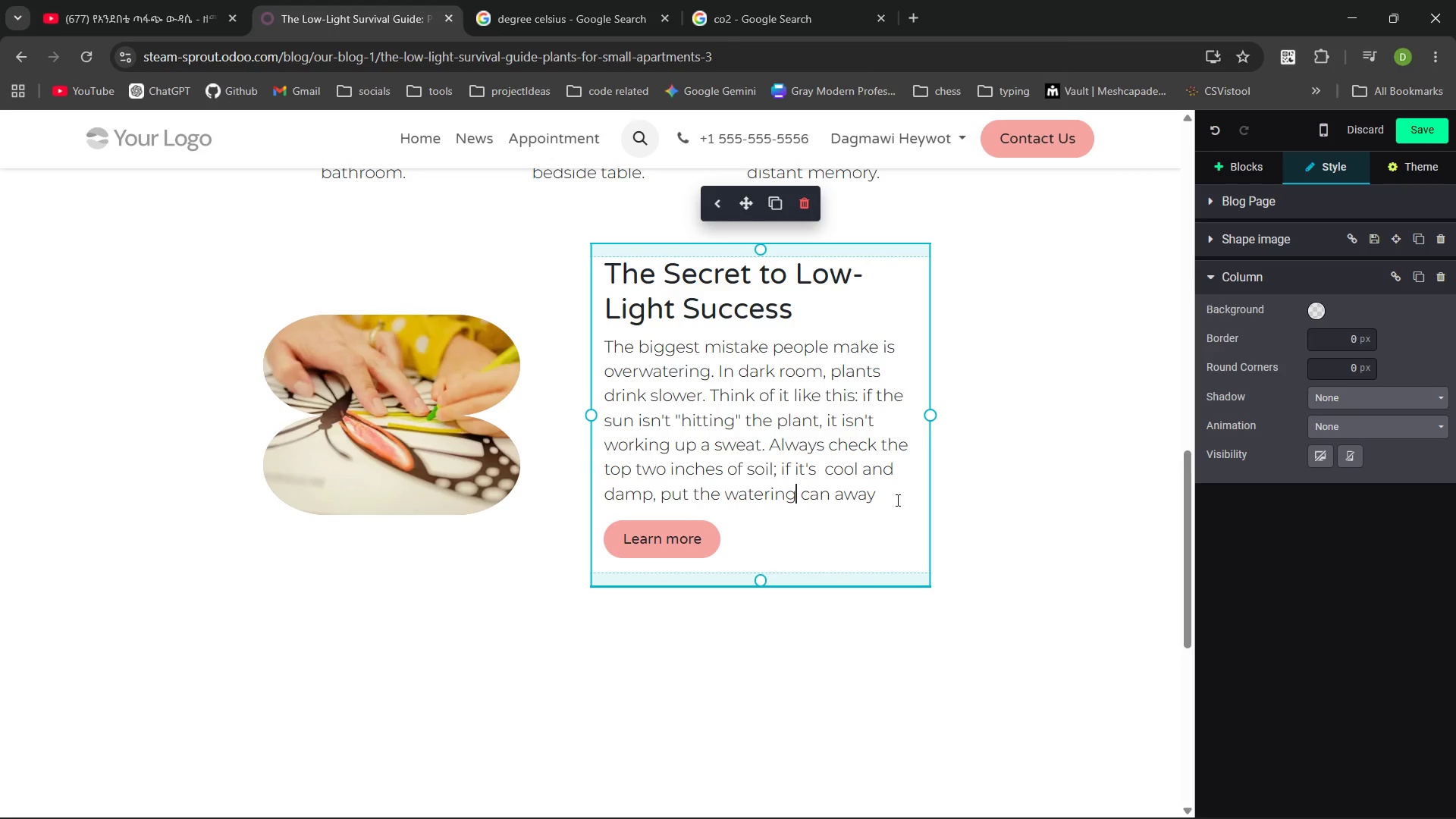 
left_click([889, 496])
 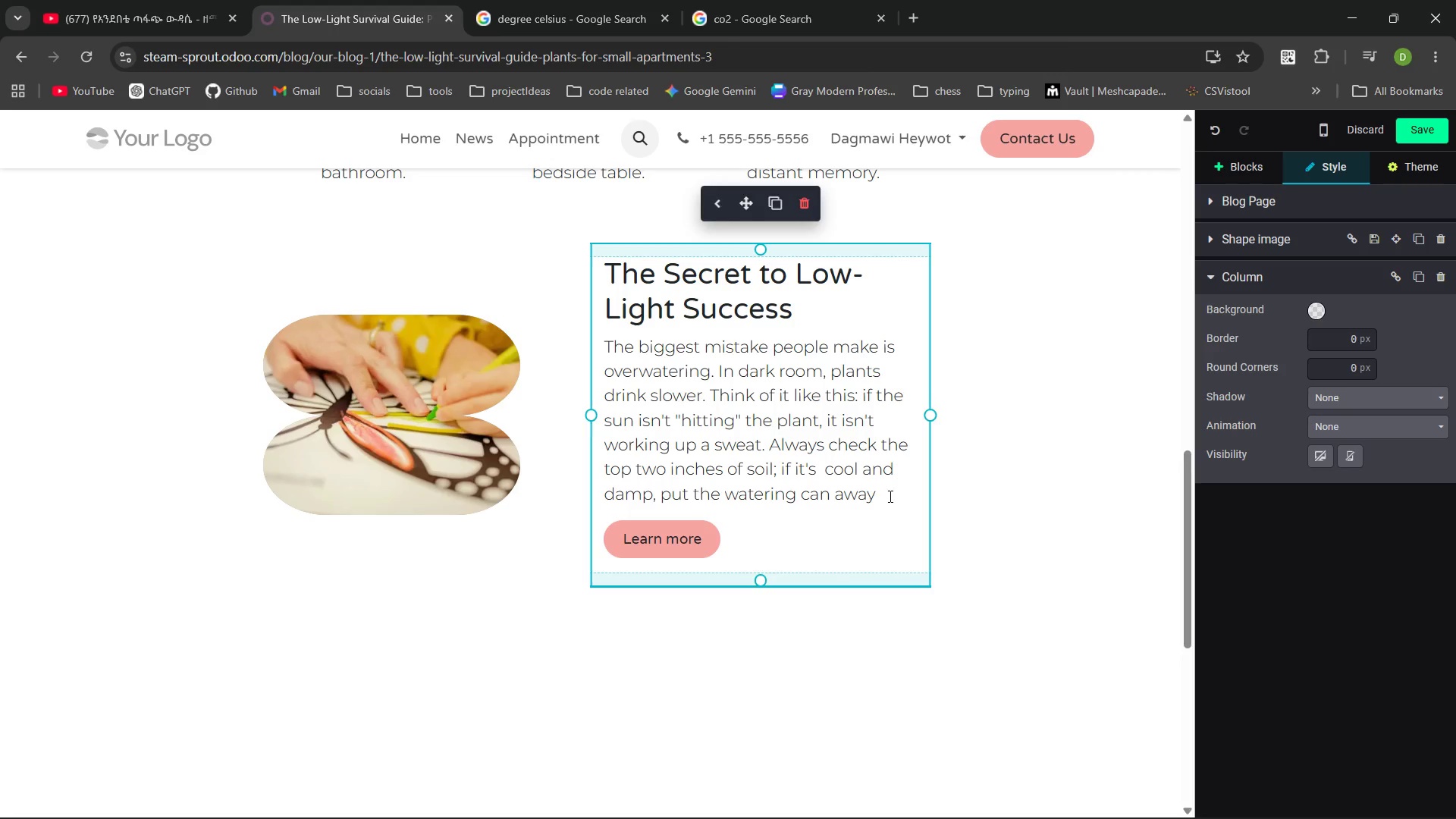 
type( for another week.)
 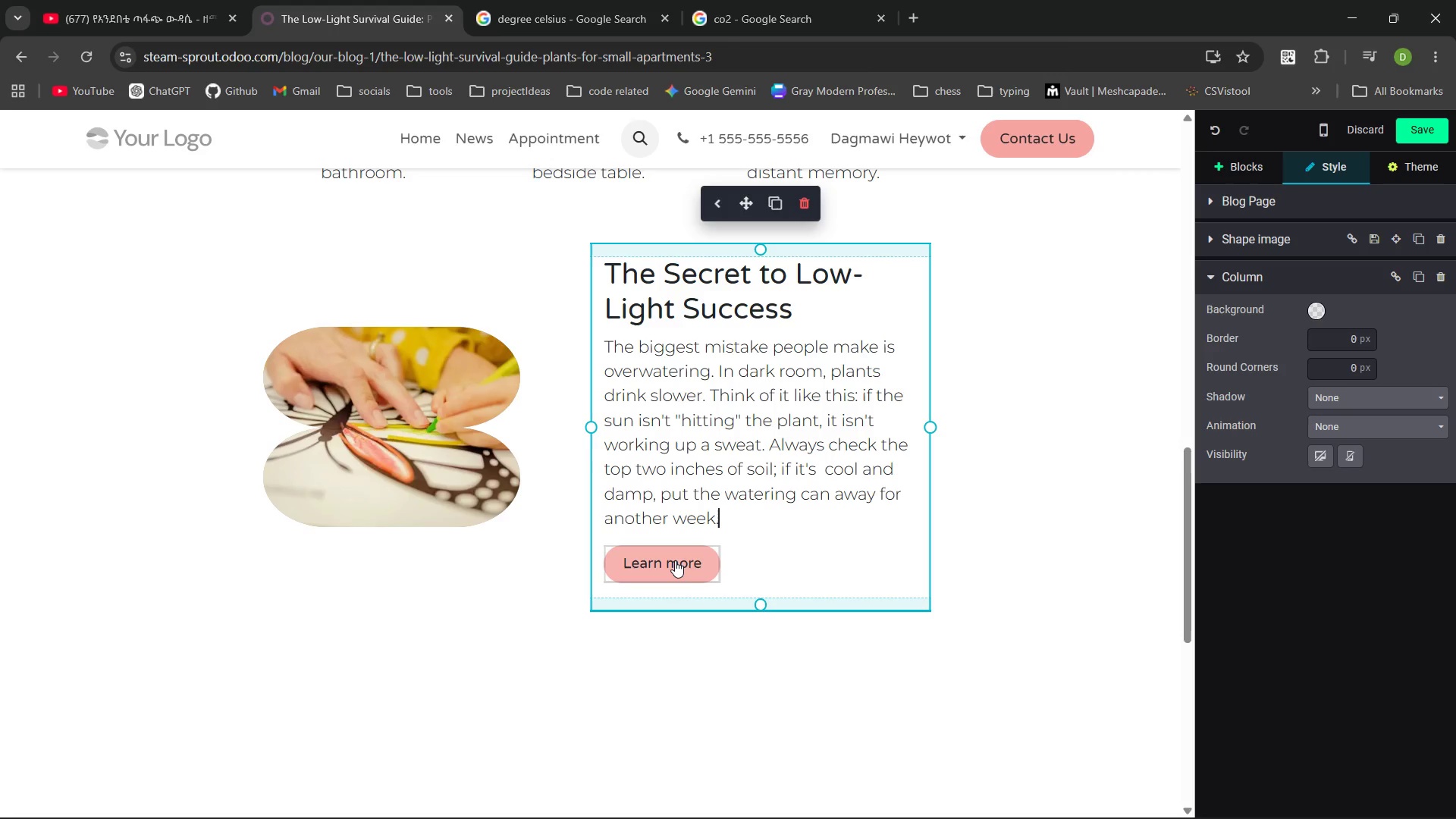 
wait(6.08)
 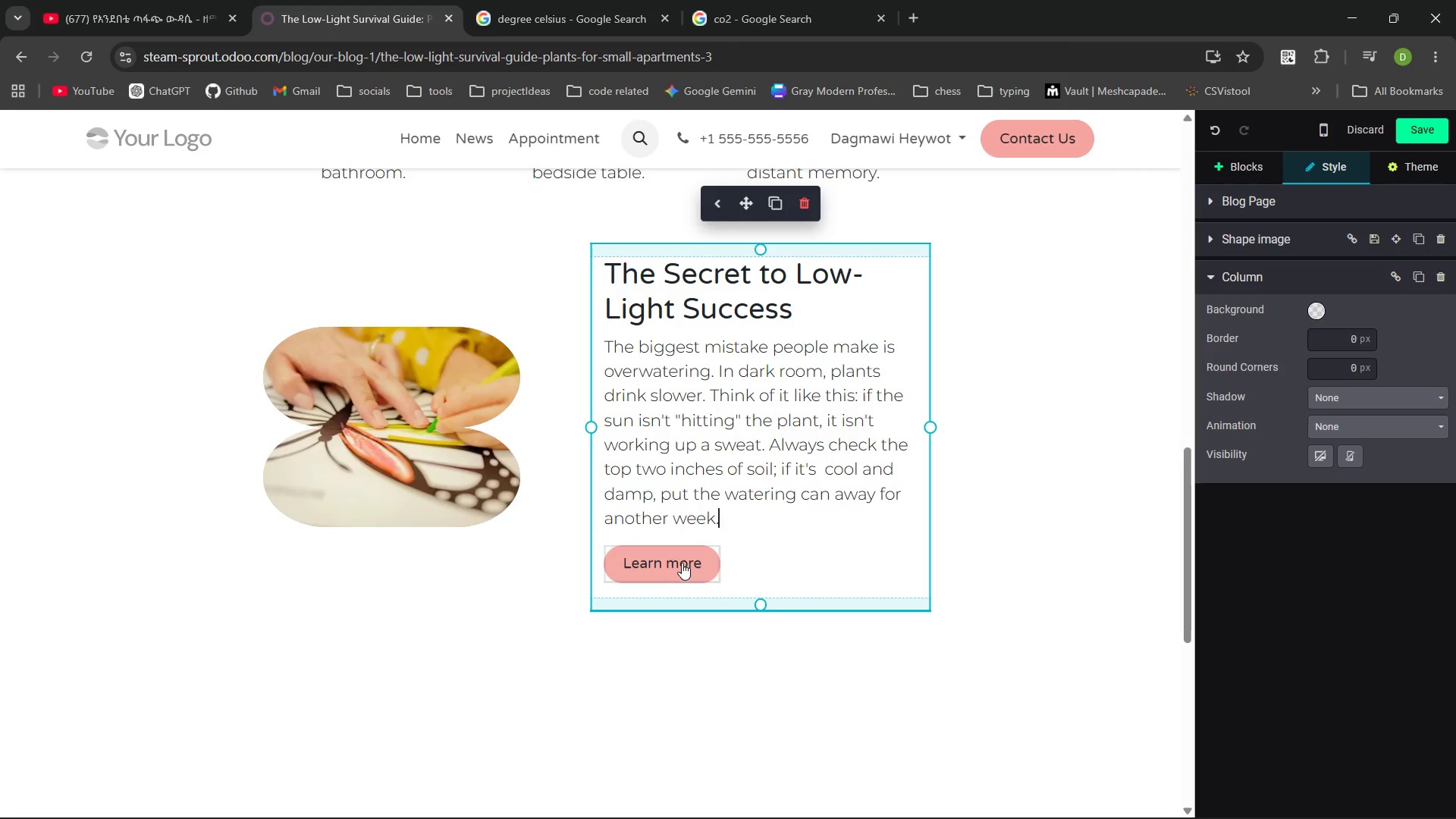 
left_click([675, 560])
 